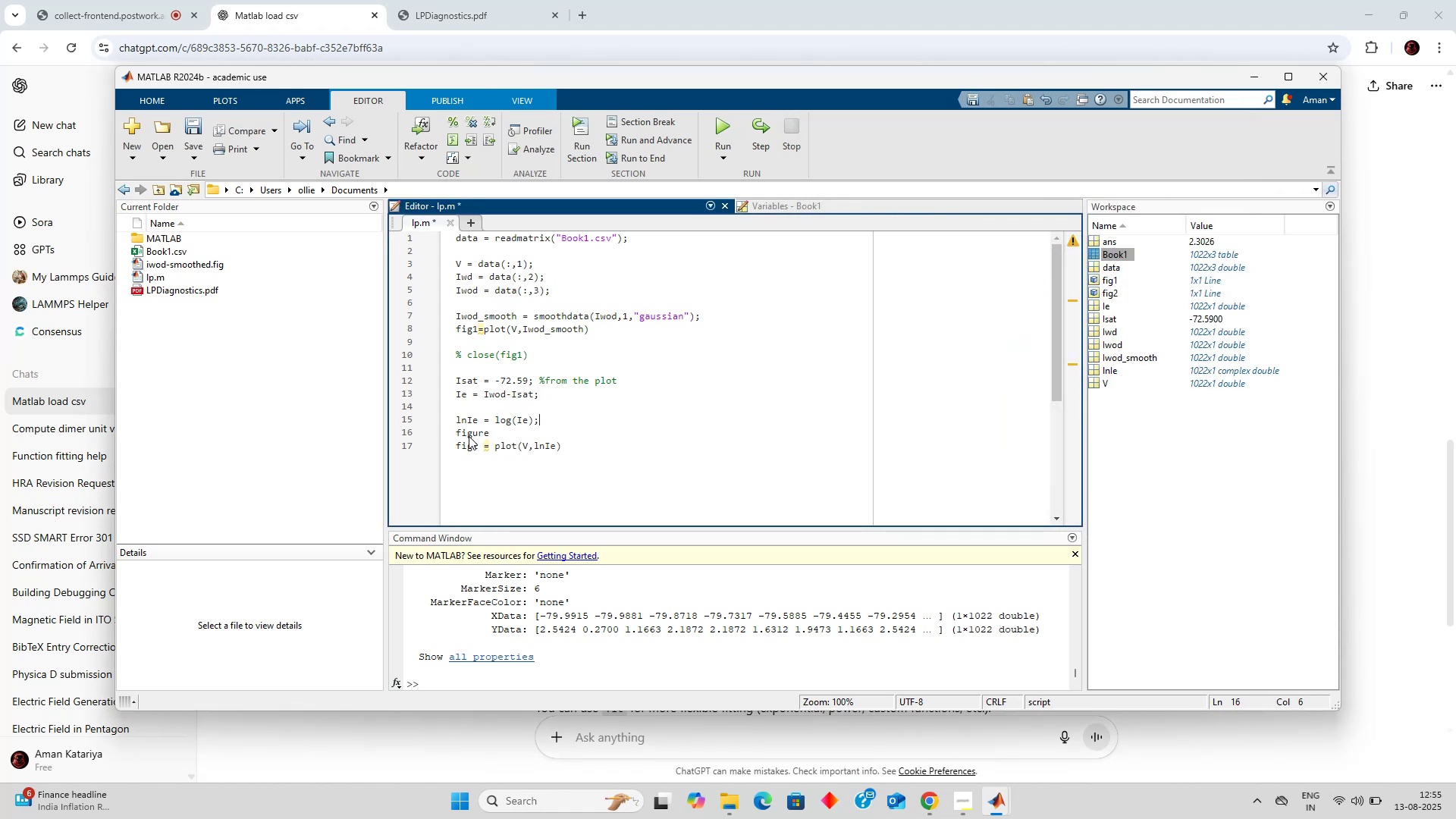 
key(ArrowRight)
 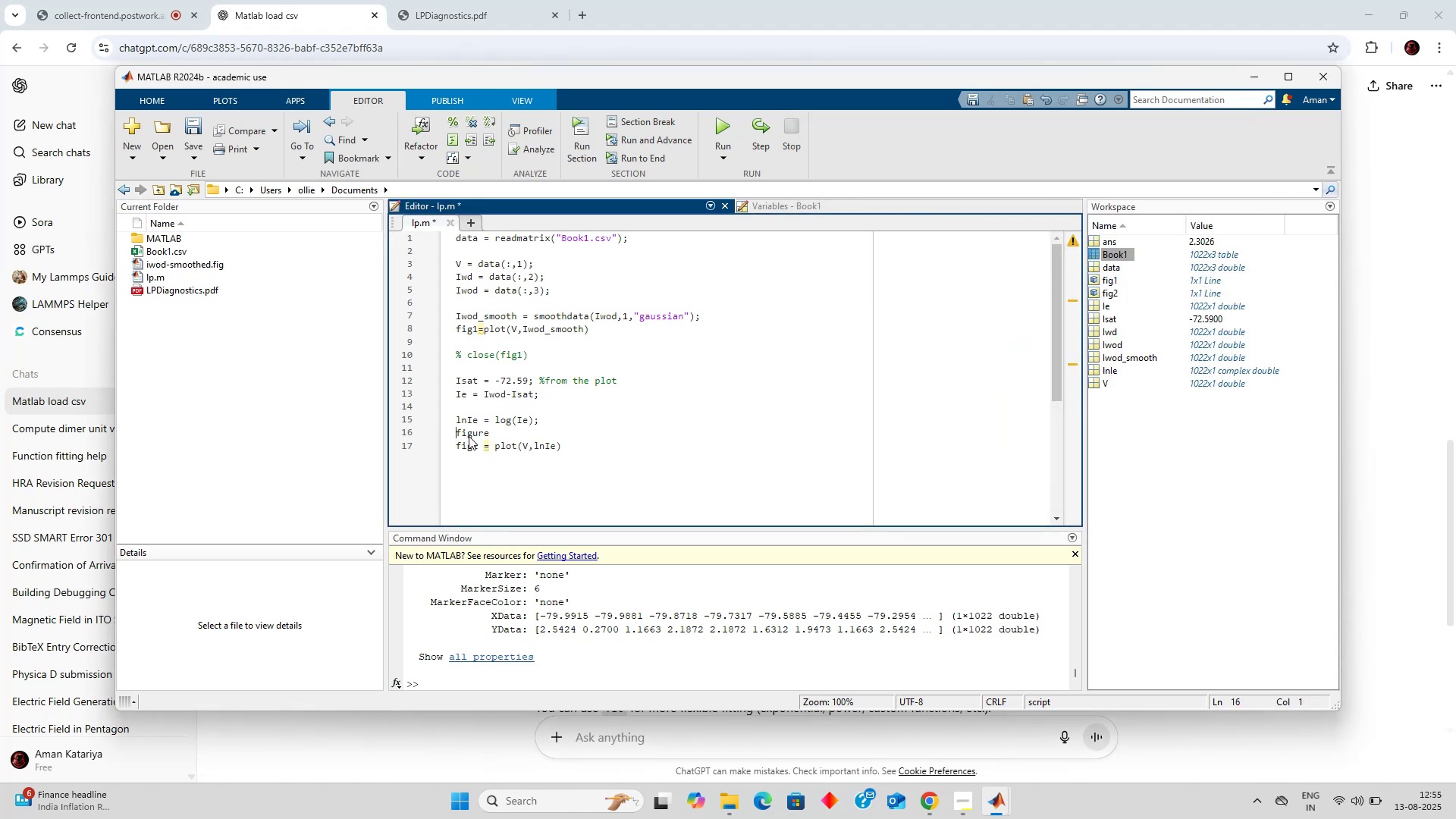 
type(fig2 = ())
 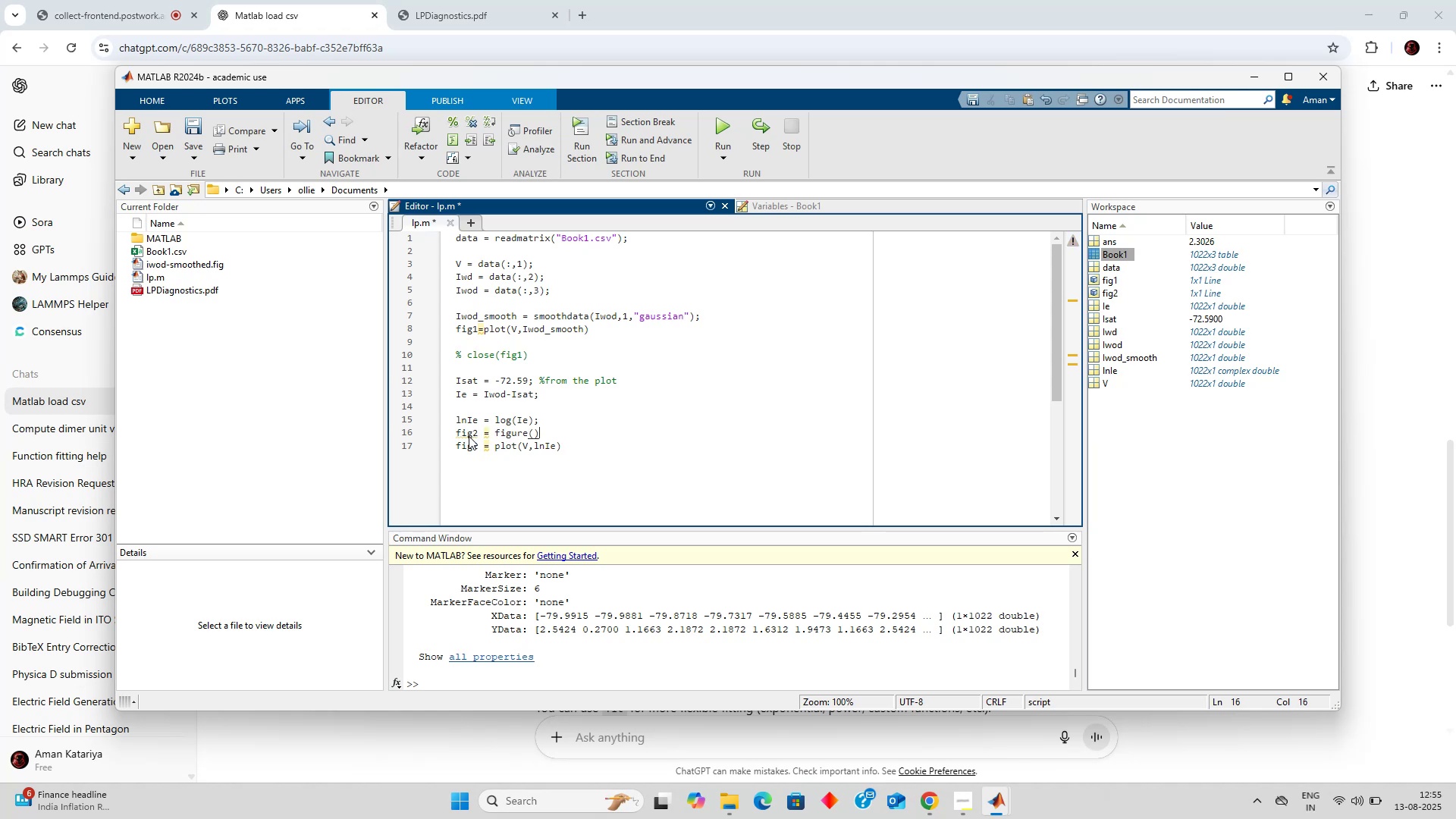 
hold_key(key=ArrowRight, duration=0.63)
 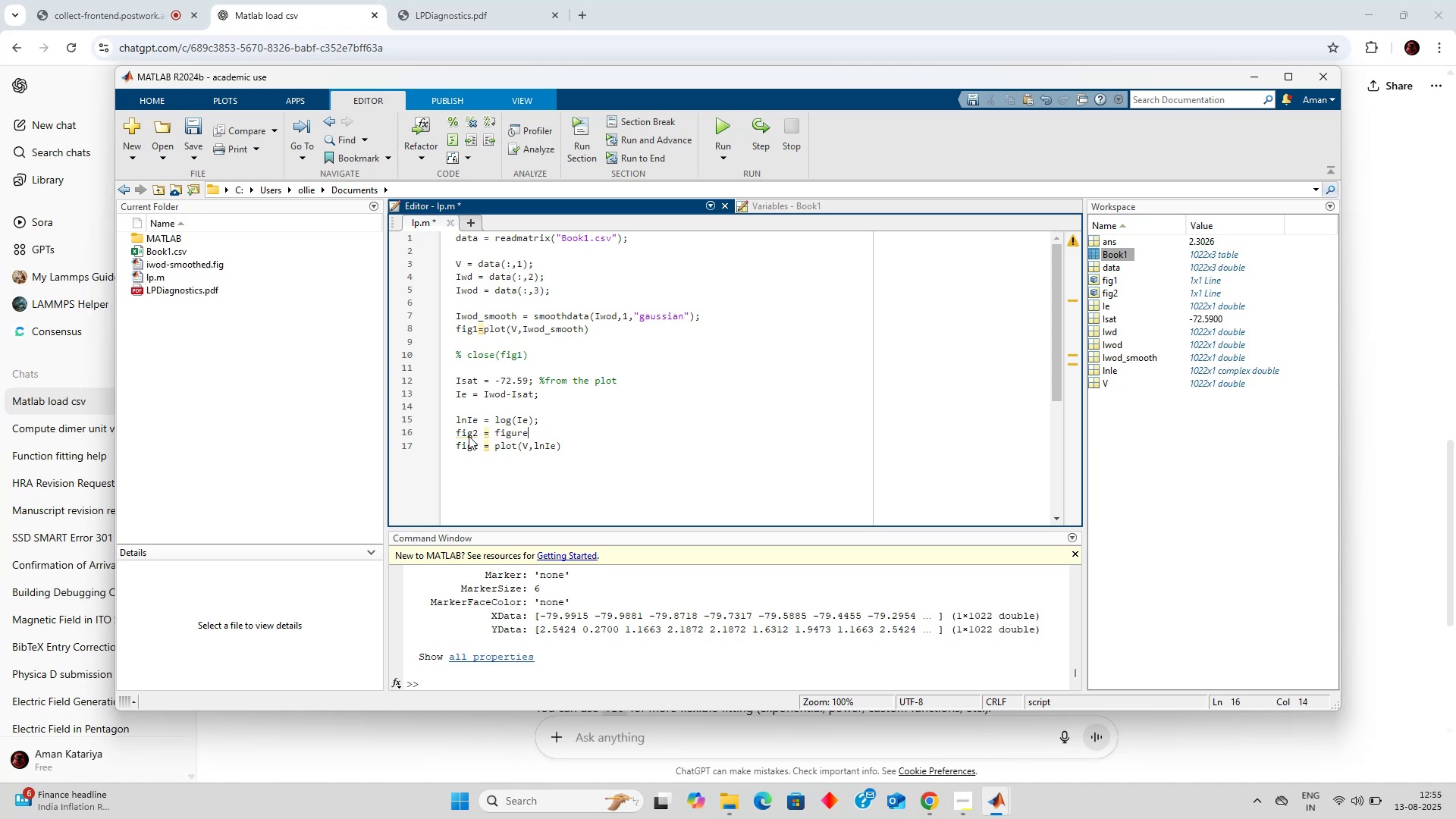 
key(ArrowLeft)
 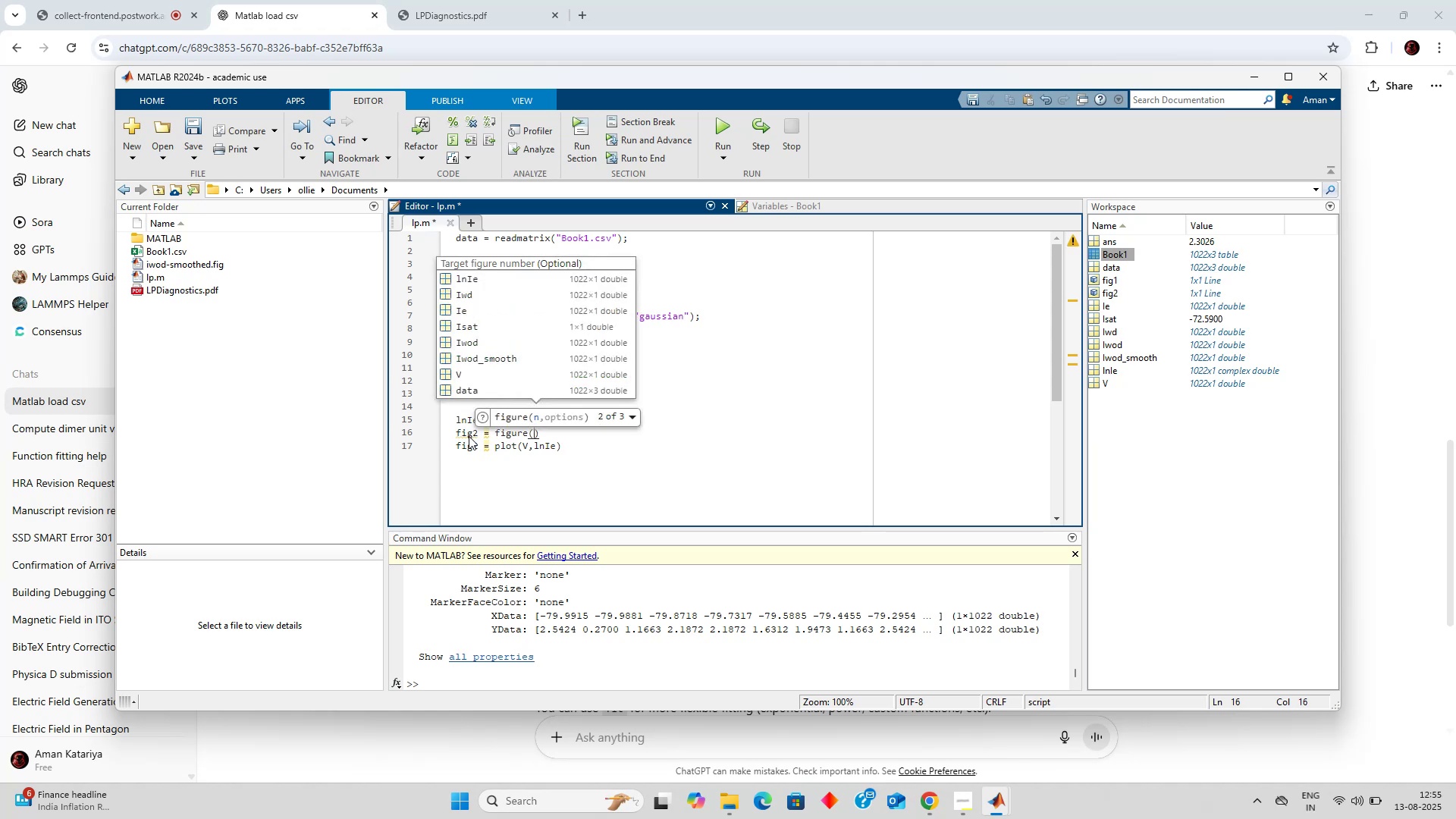 
key(ArrowDown)
 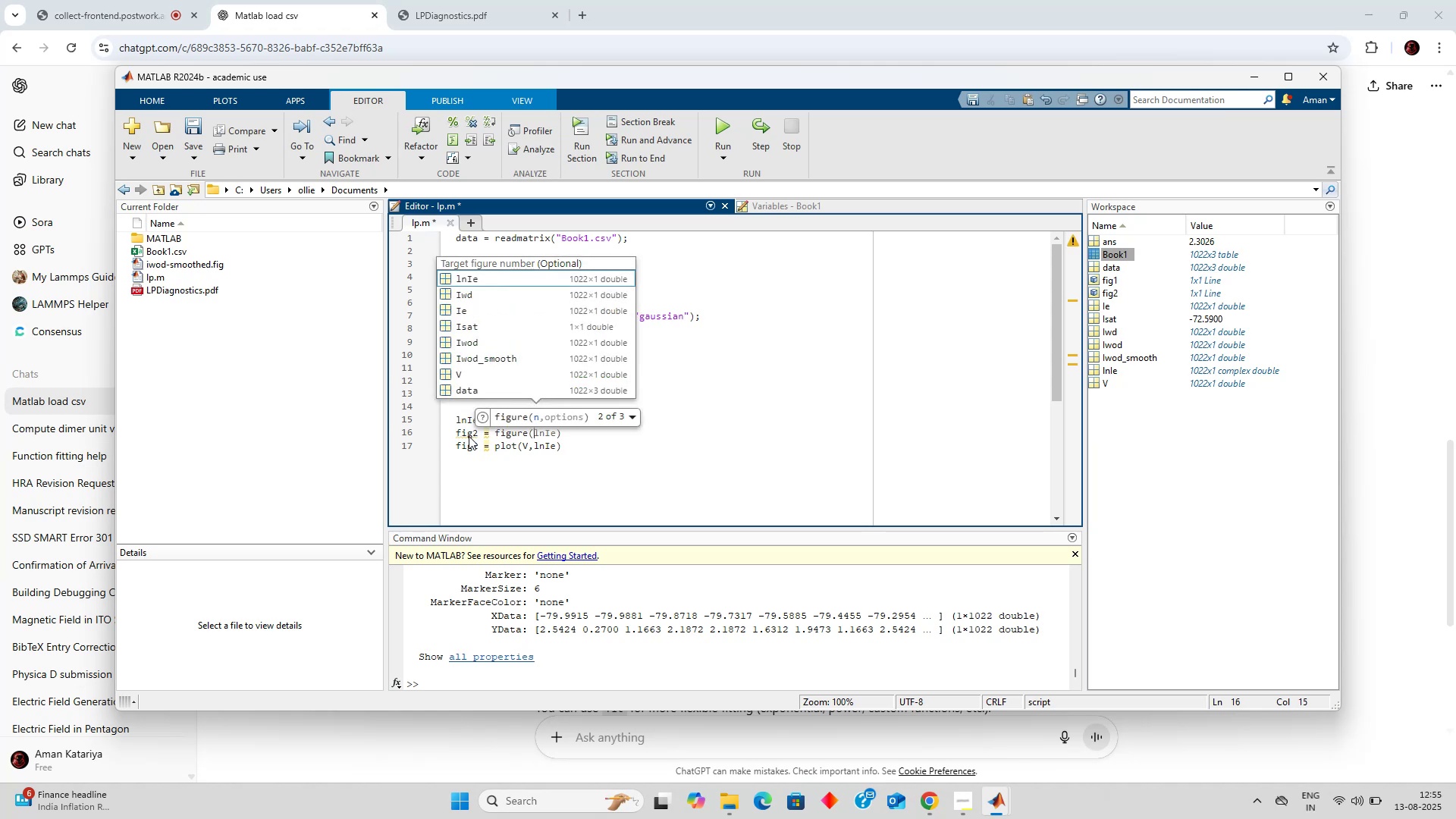 
hold_key(key=ArrowRight, duration=0.78)
 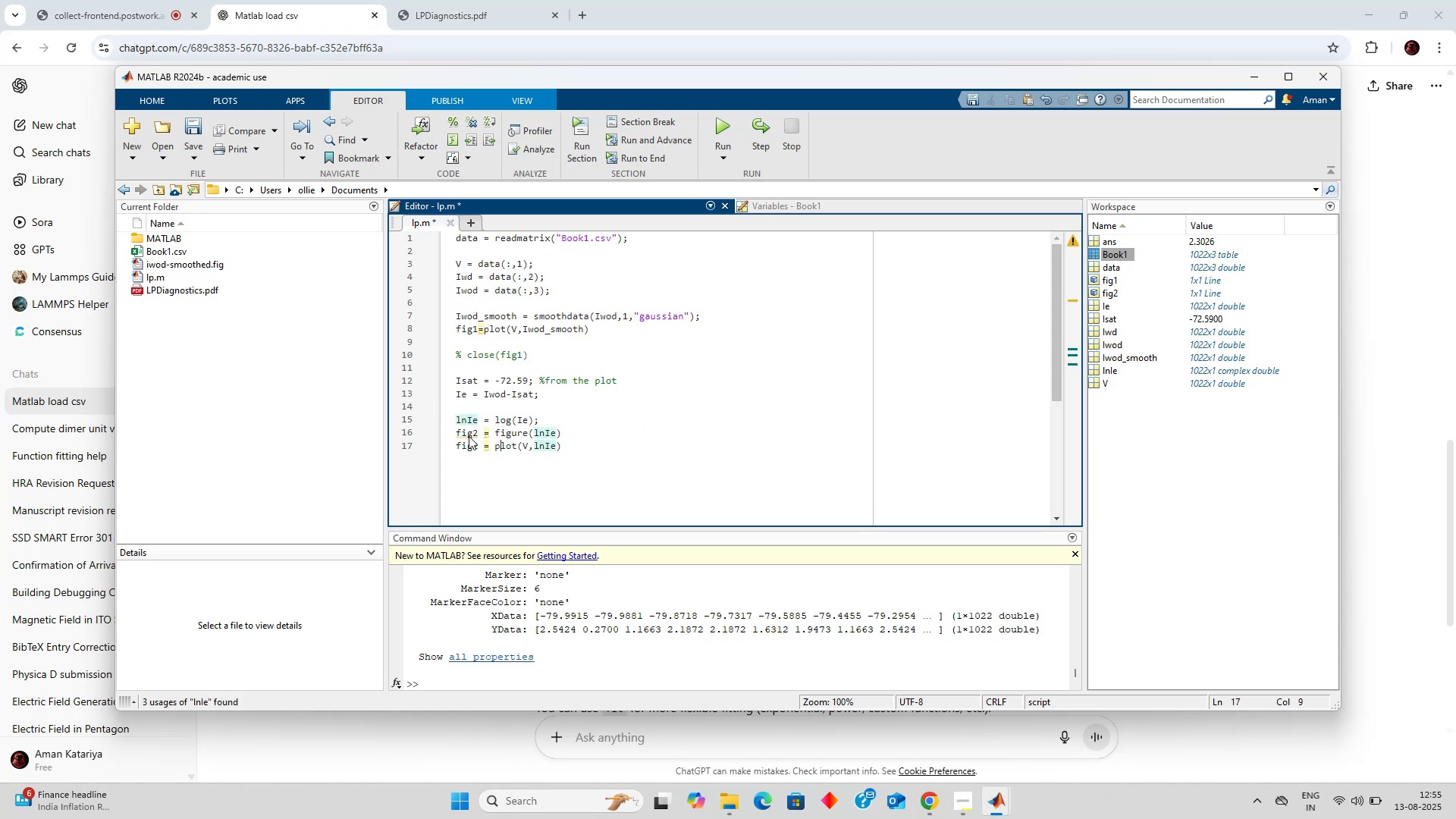 
hold_key(key=ArrowLeft, duration=0.69)
 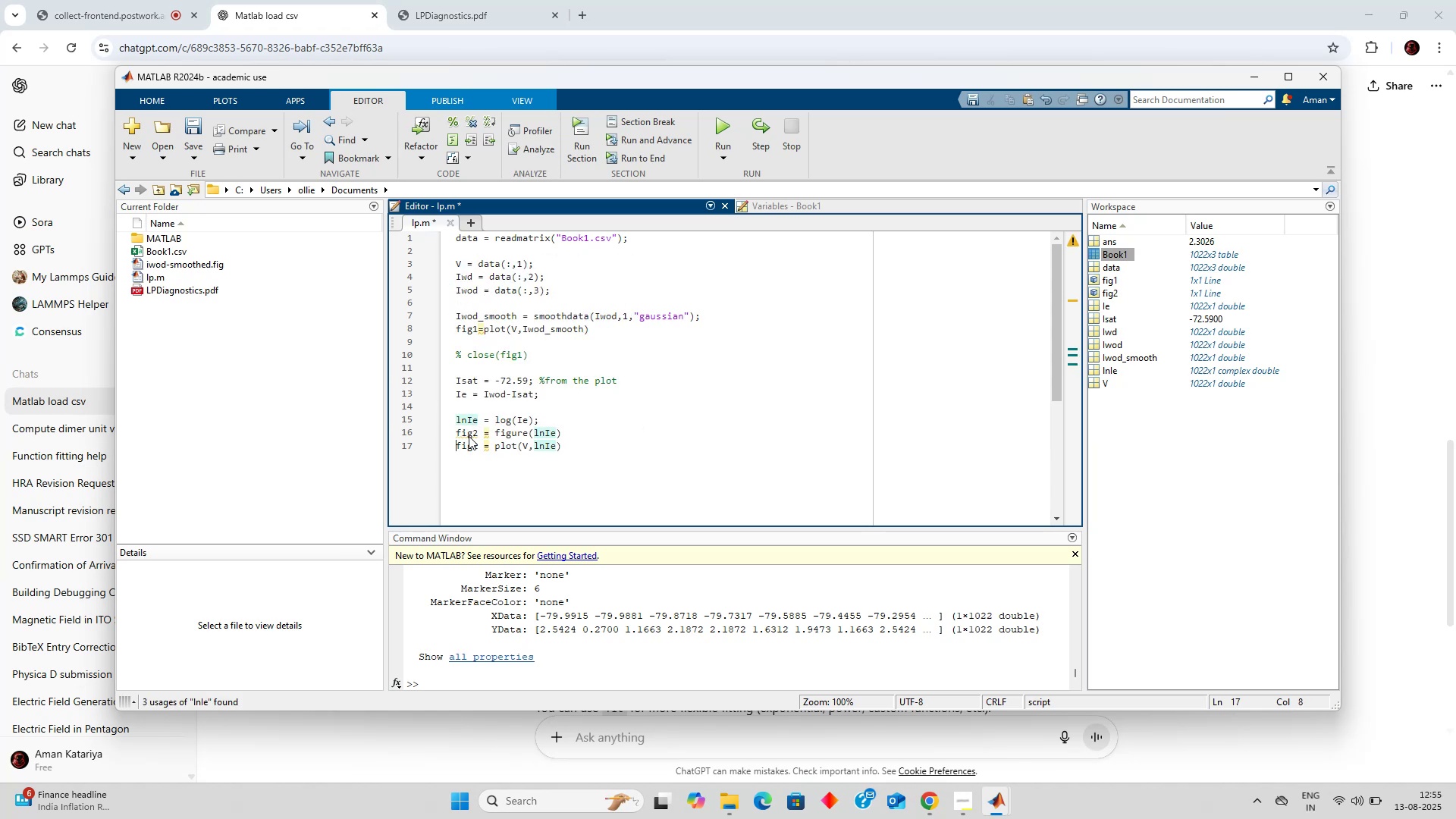 
key(ArrowLeft)
 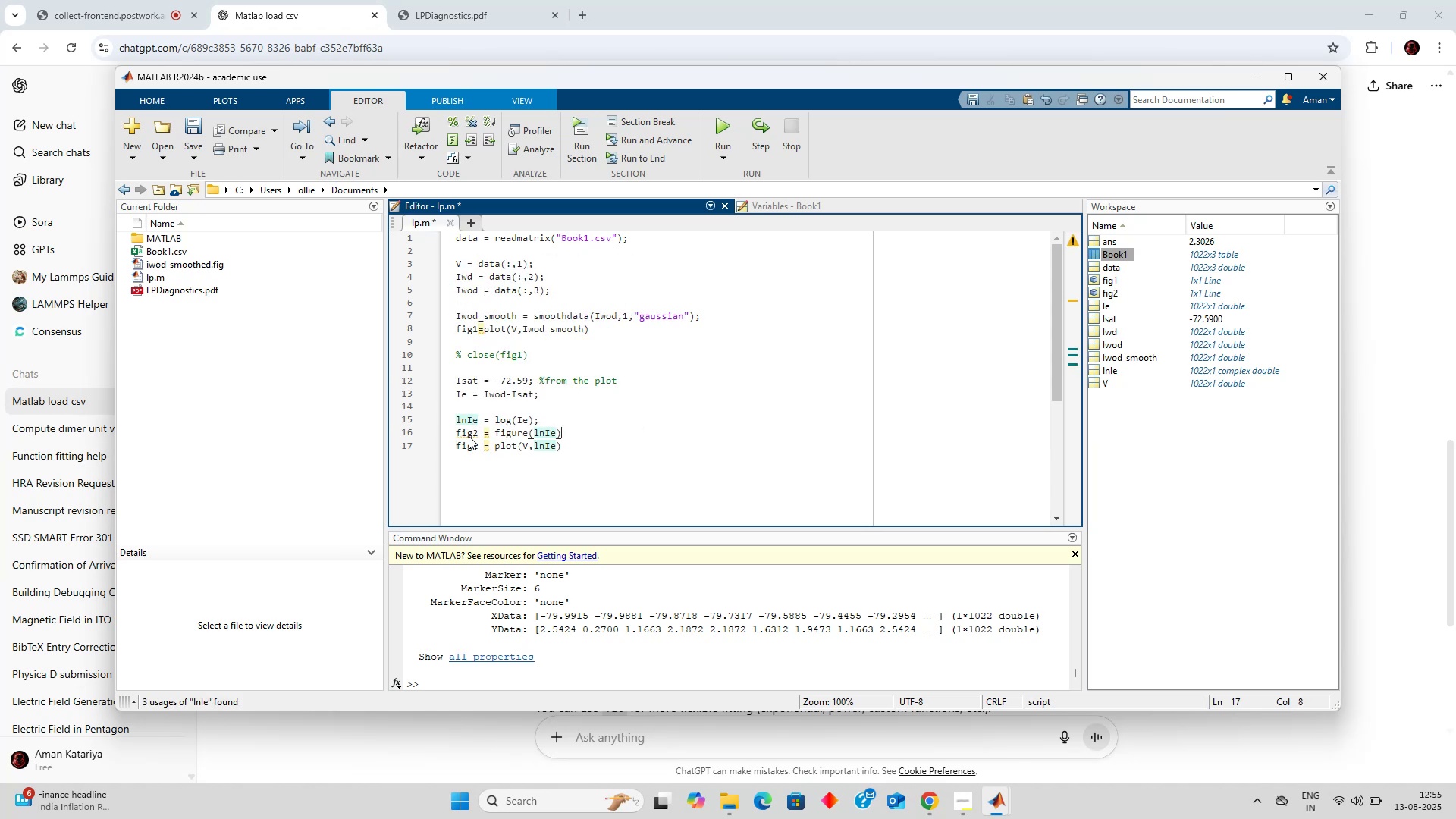 
key(ArrowLeft)
 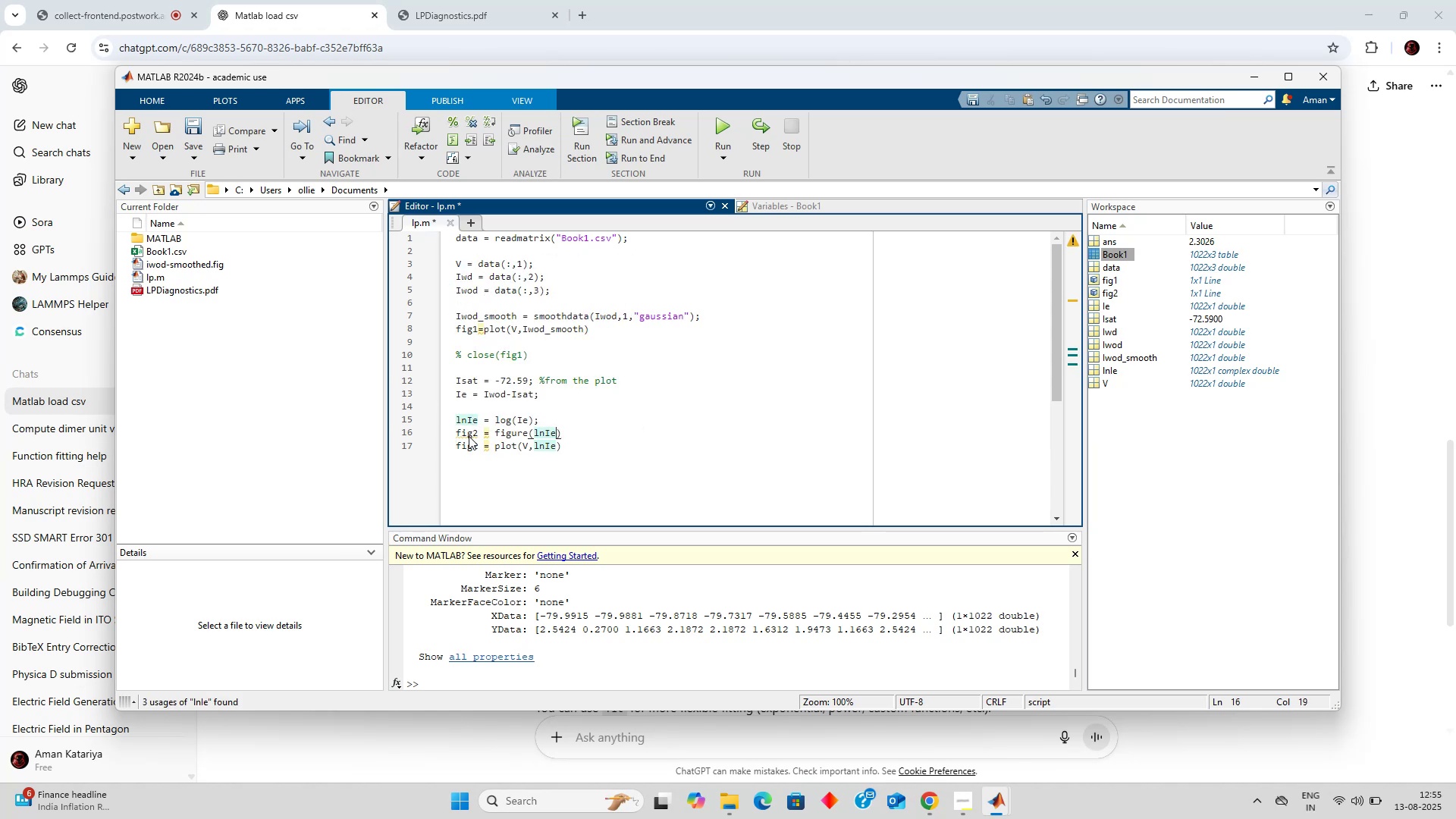 
key(Backspace)
 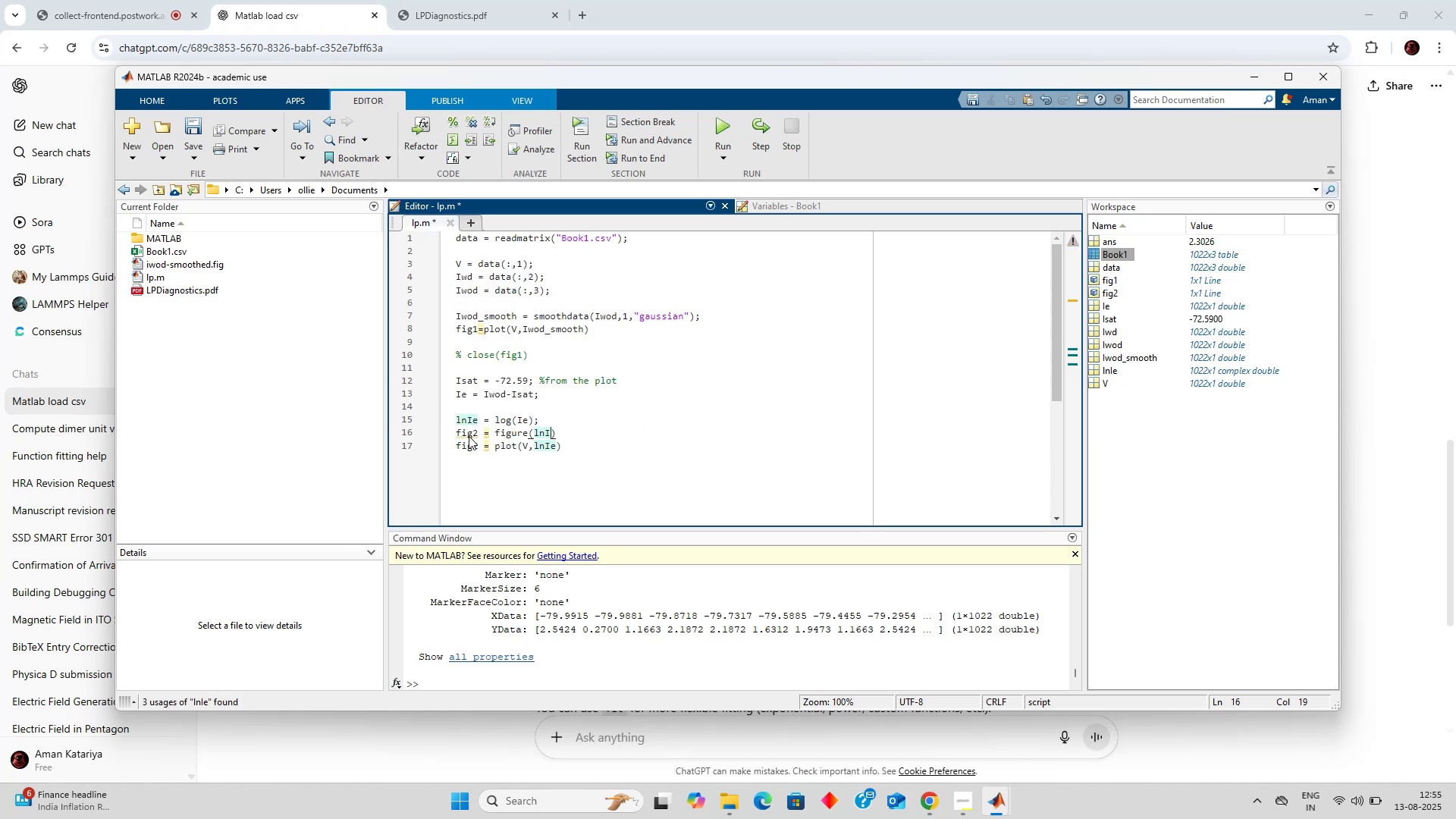 
key(Backspace)
 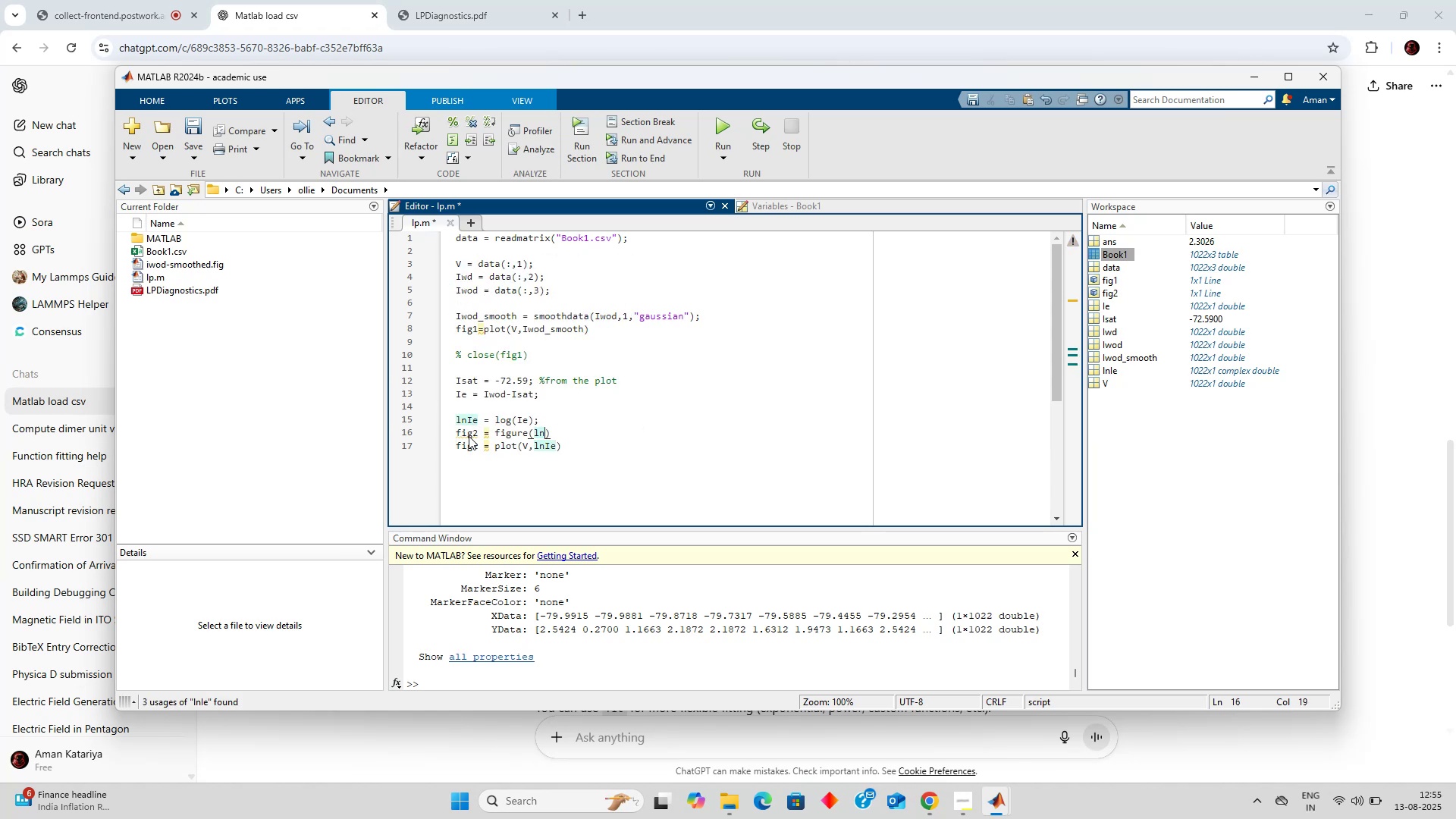 
key(Backspace)
 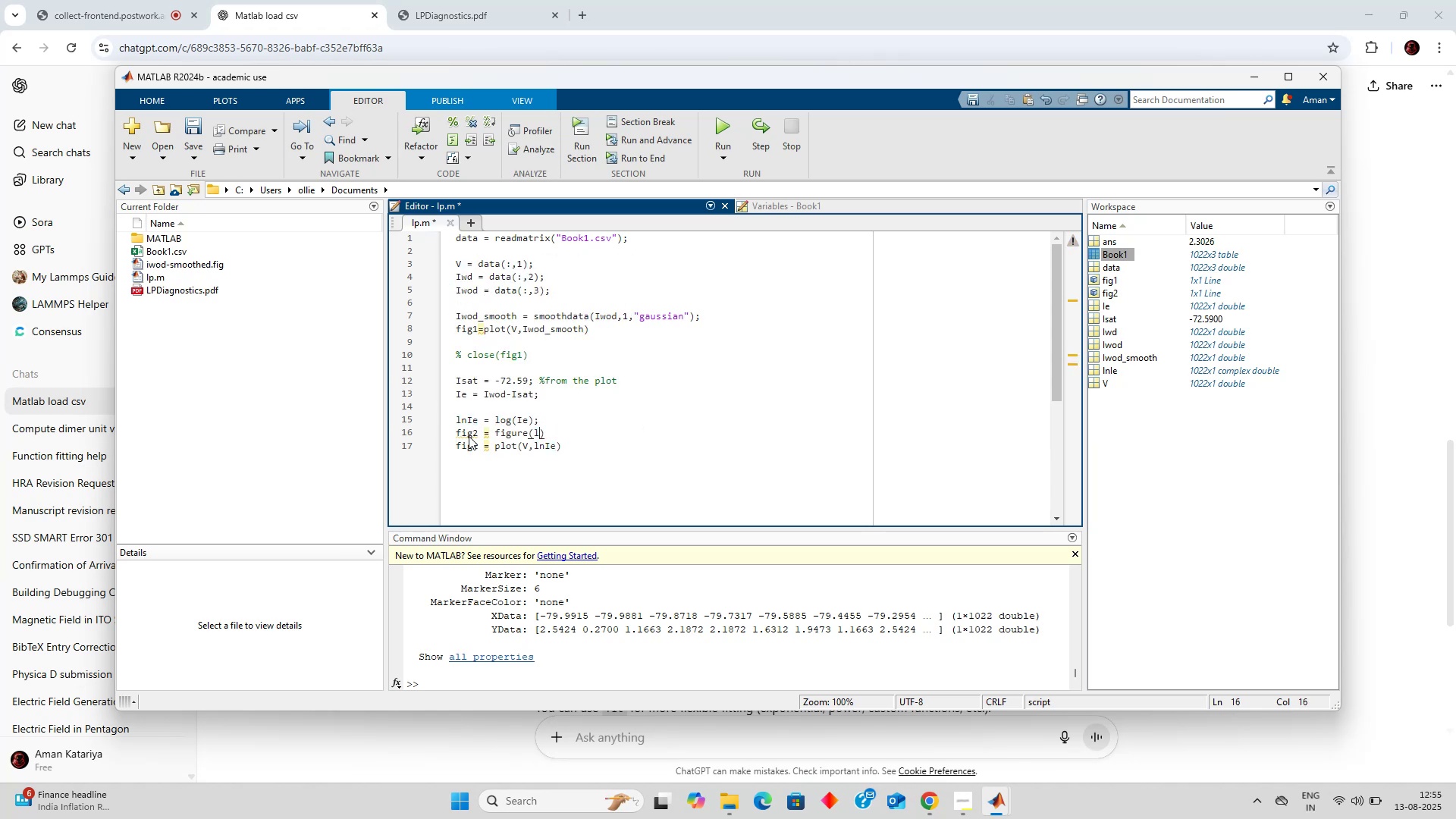 
key(Backspace)
 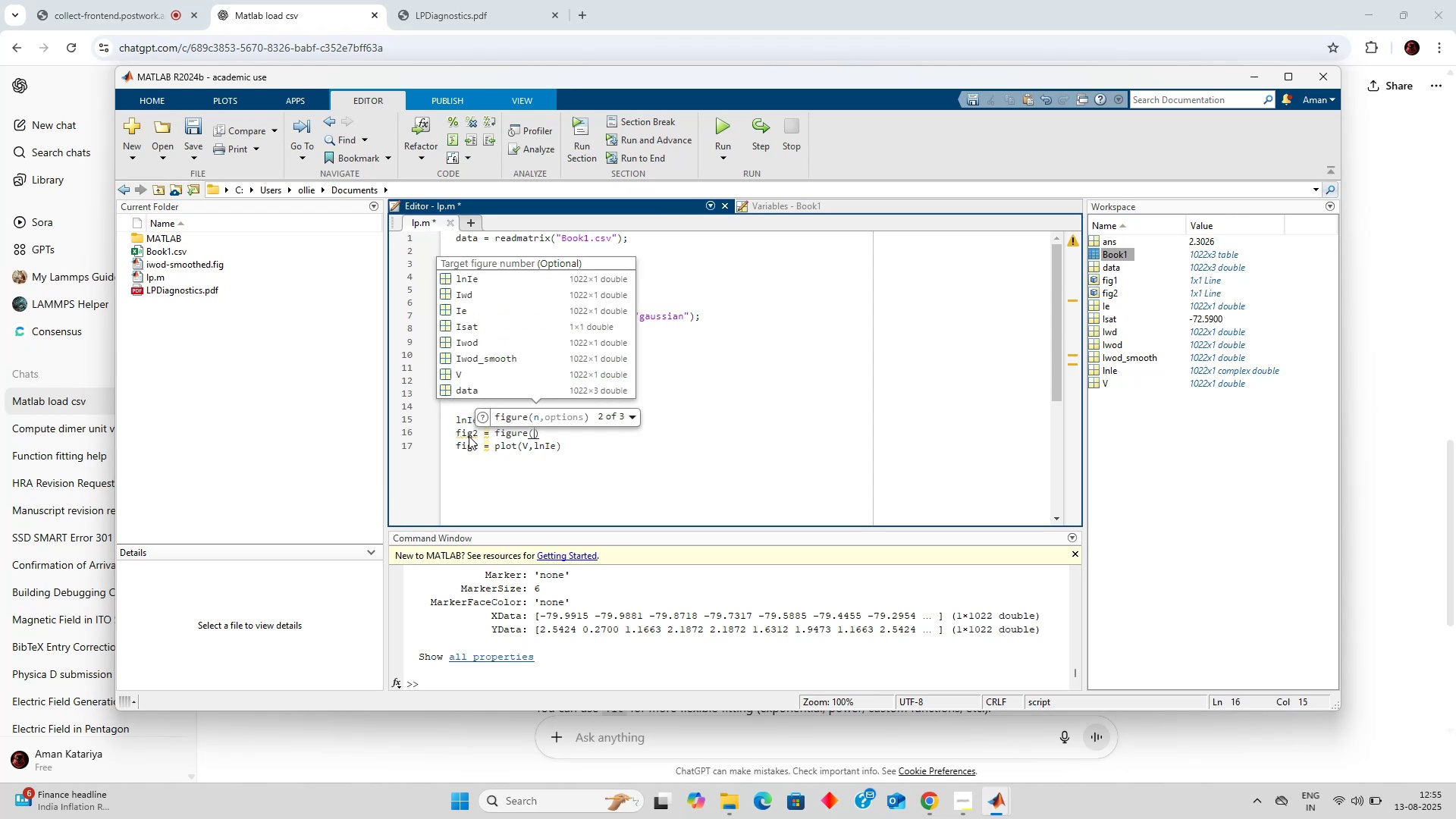 
hold_key(key=ArrowLeft, duration=0.3)
 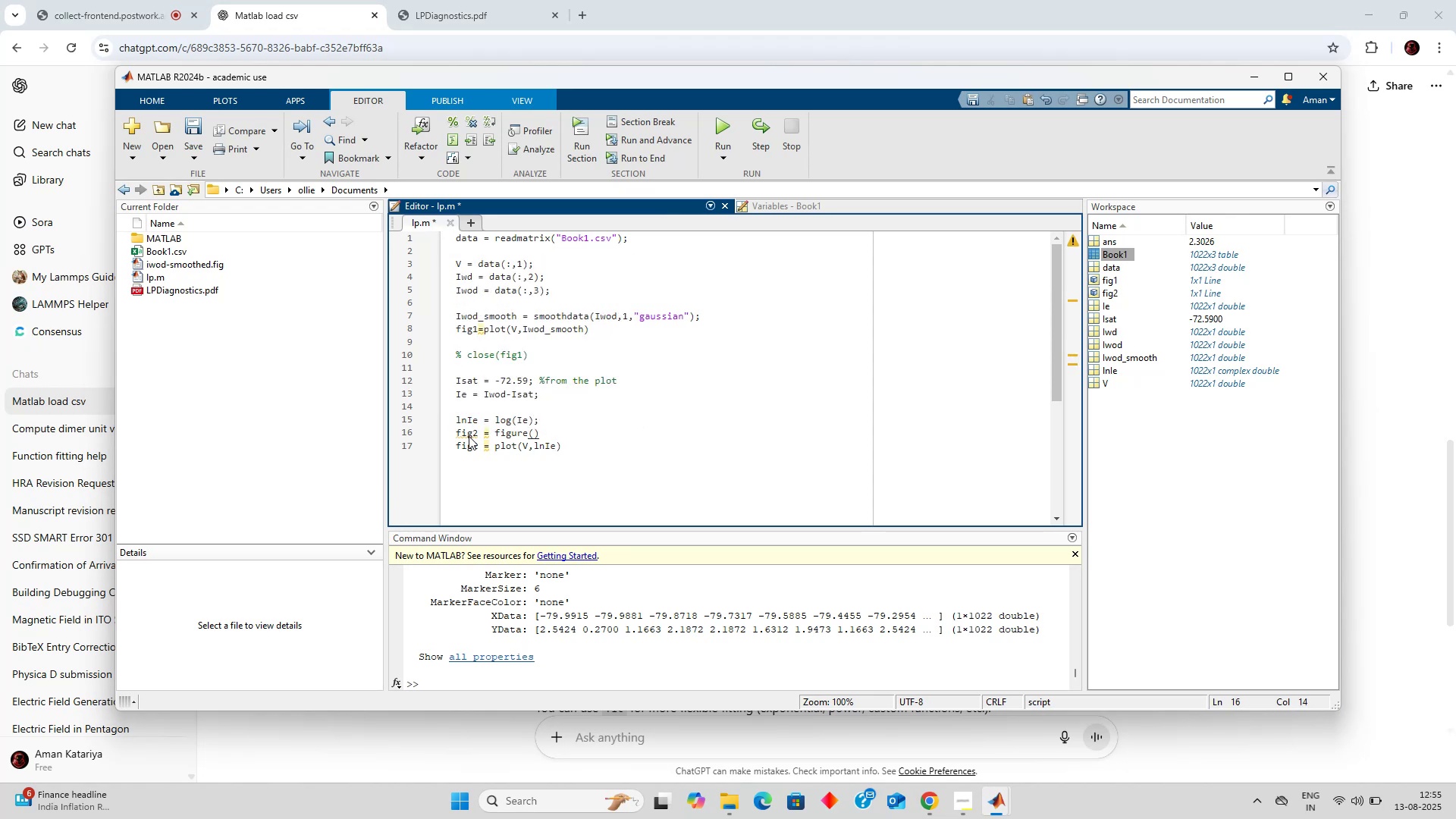 
hold_key(key=ArrowLeft, duration=0.66)
 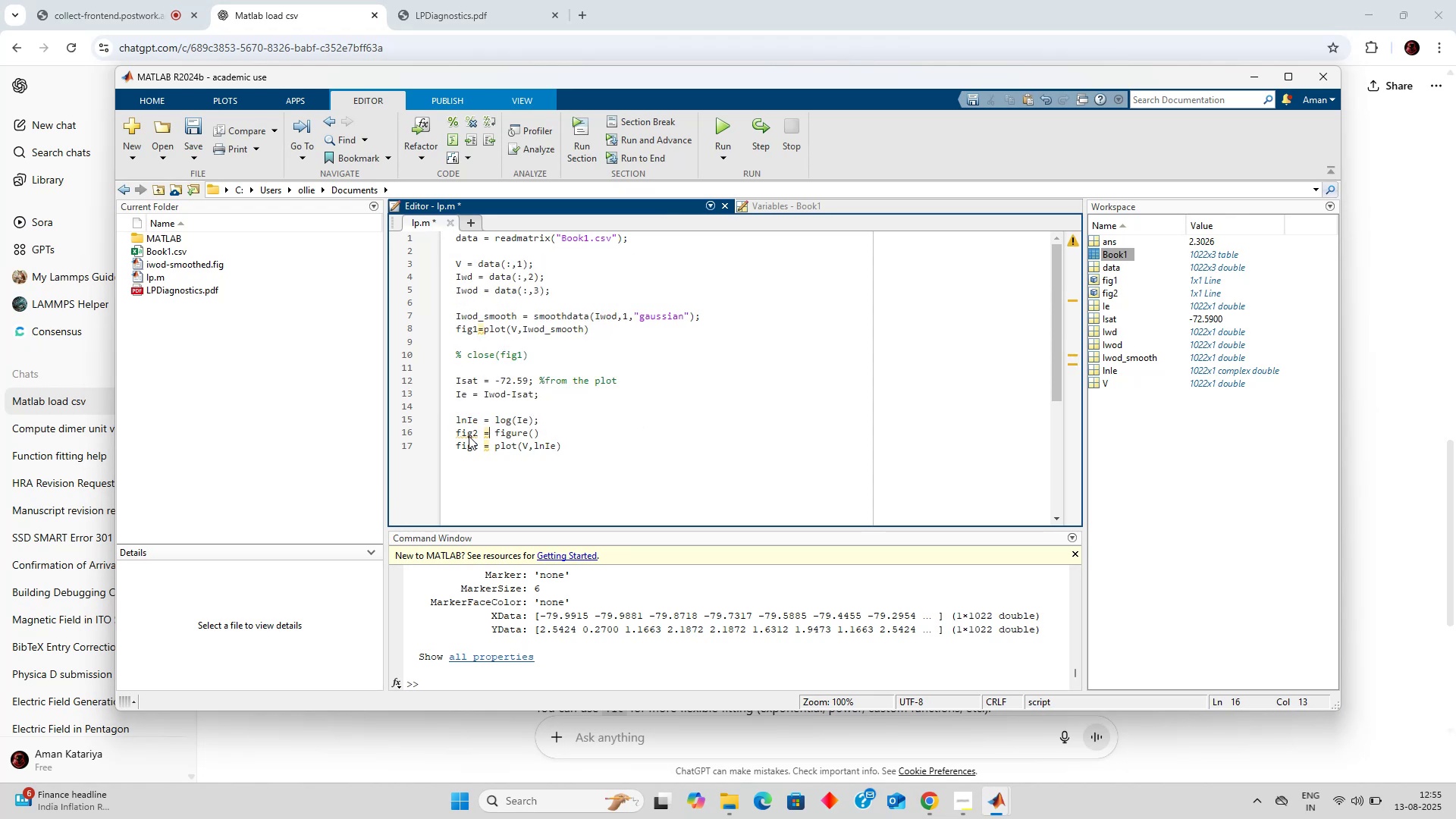 
key(ArrowDown)
 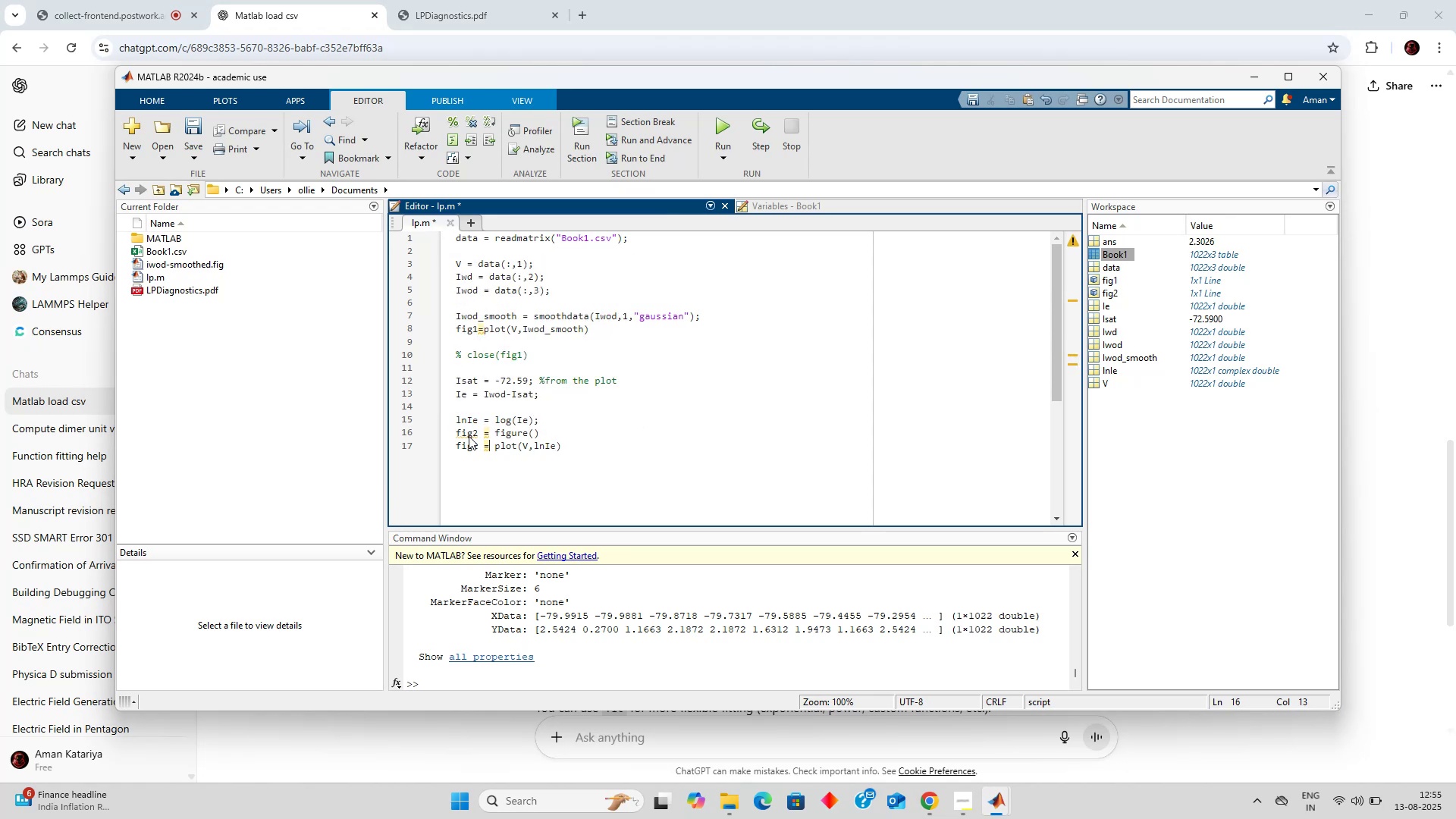 
key(ArrowRight)
 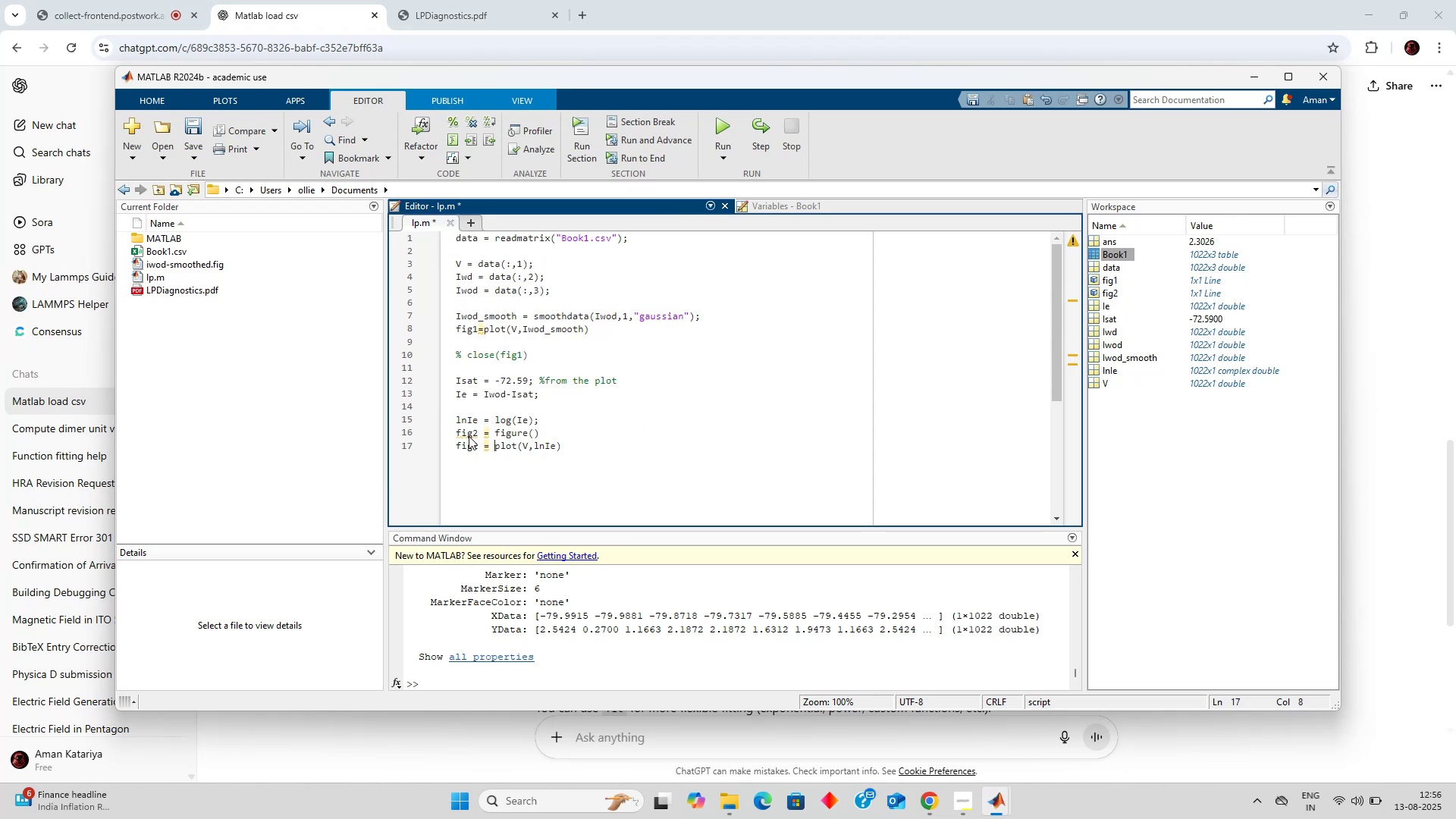 
key(Backspace)
 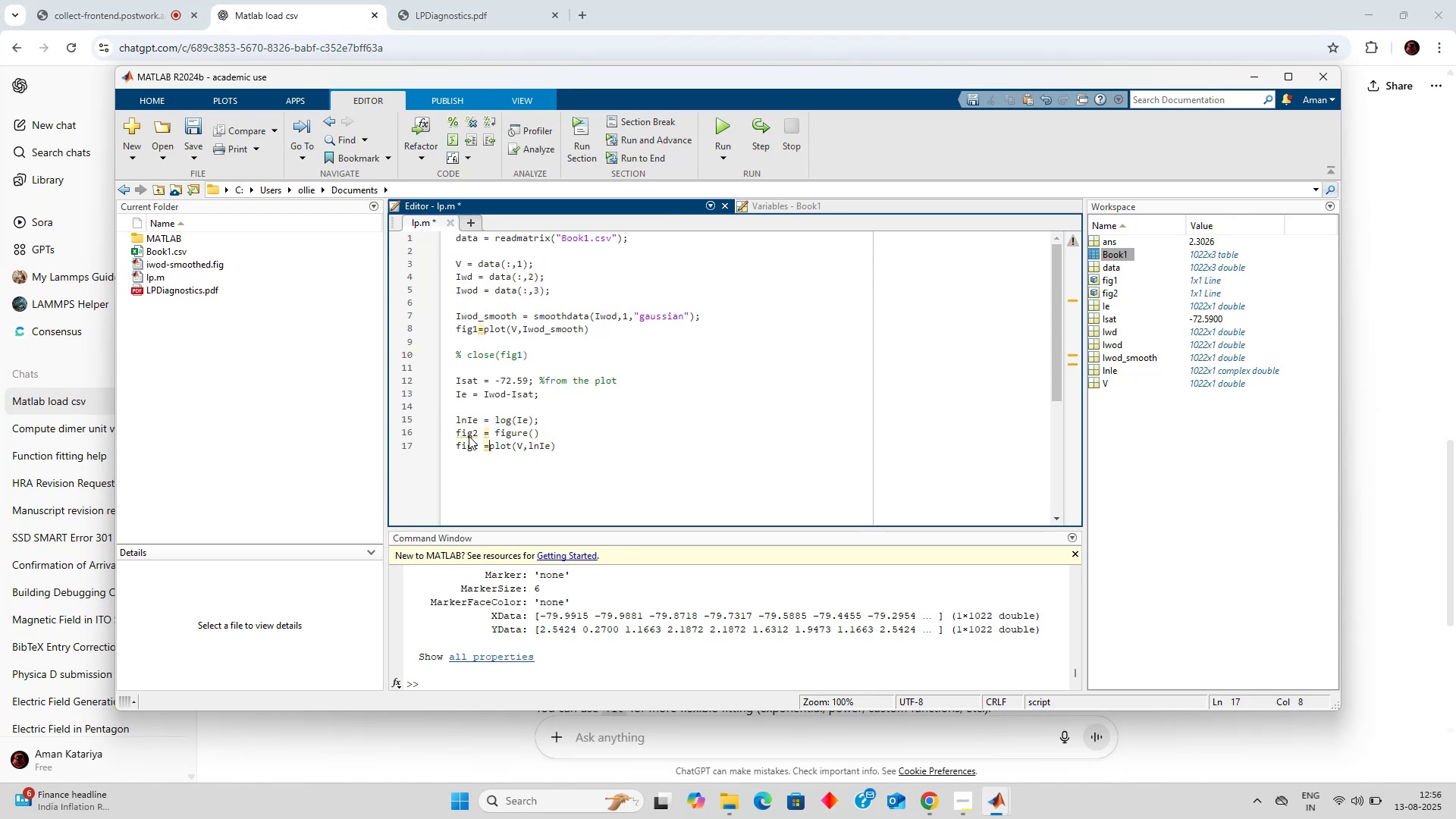 
key(Backspace)
 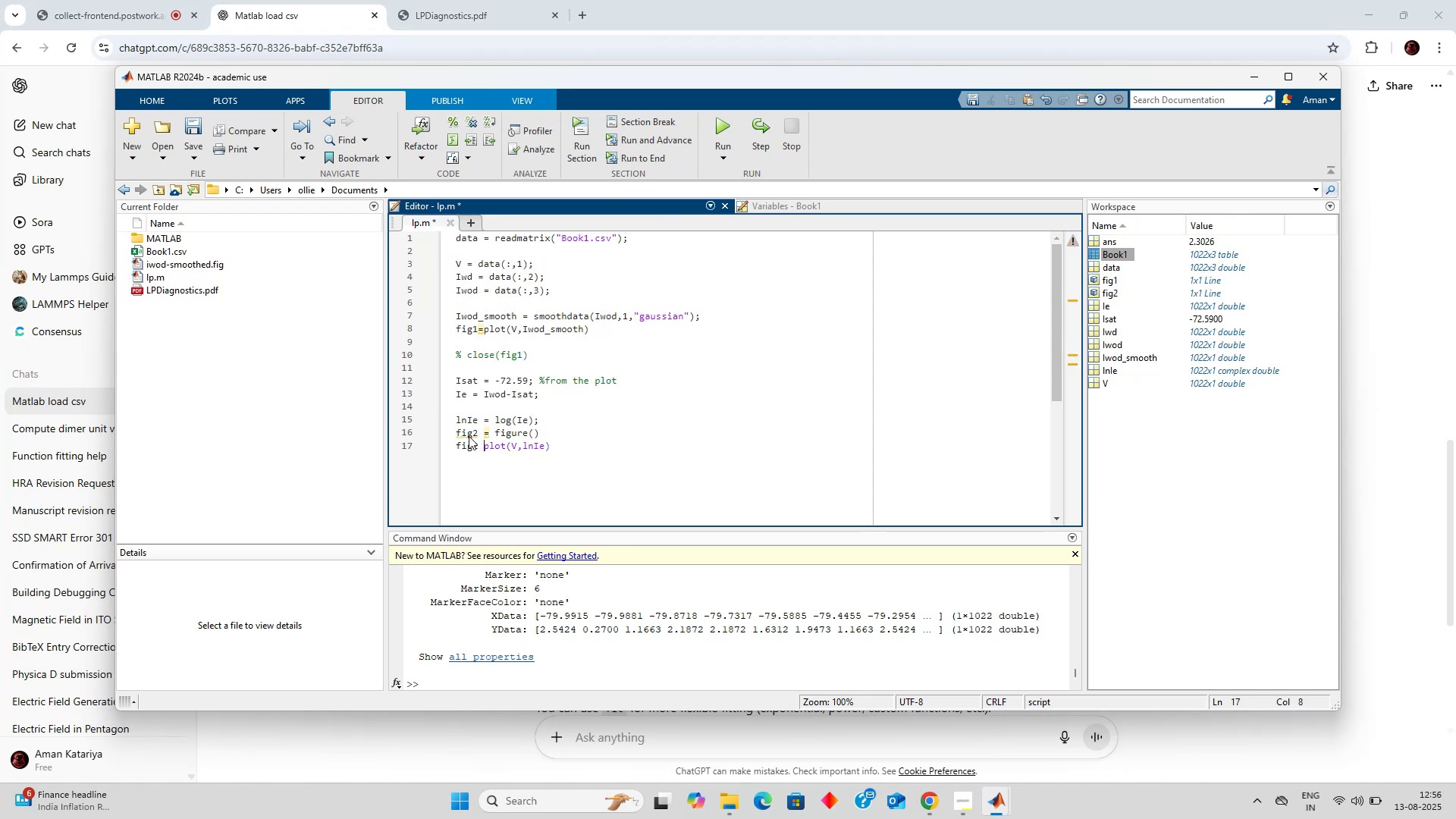 
key(Backspace)
 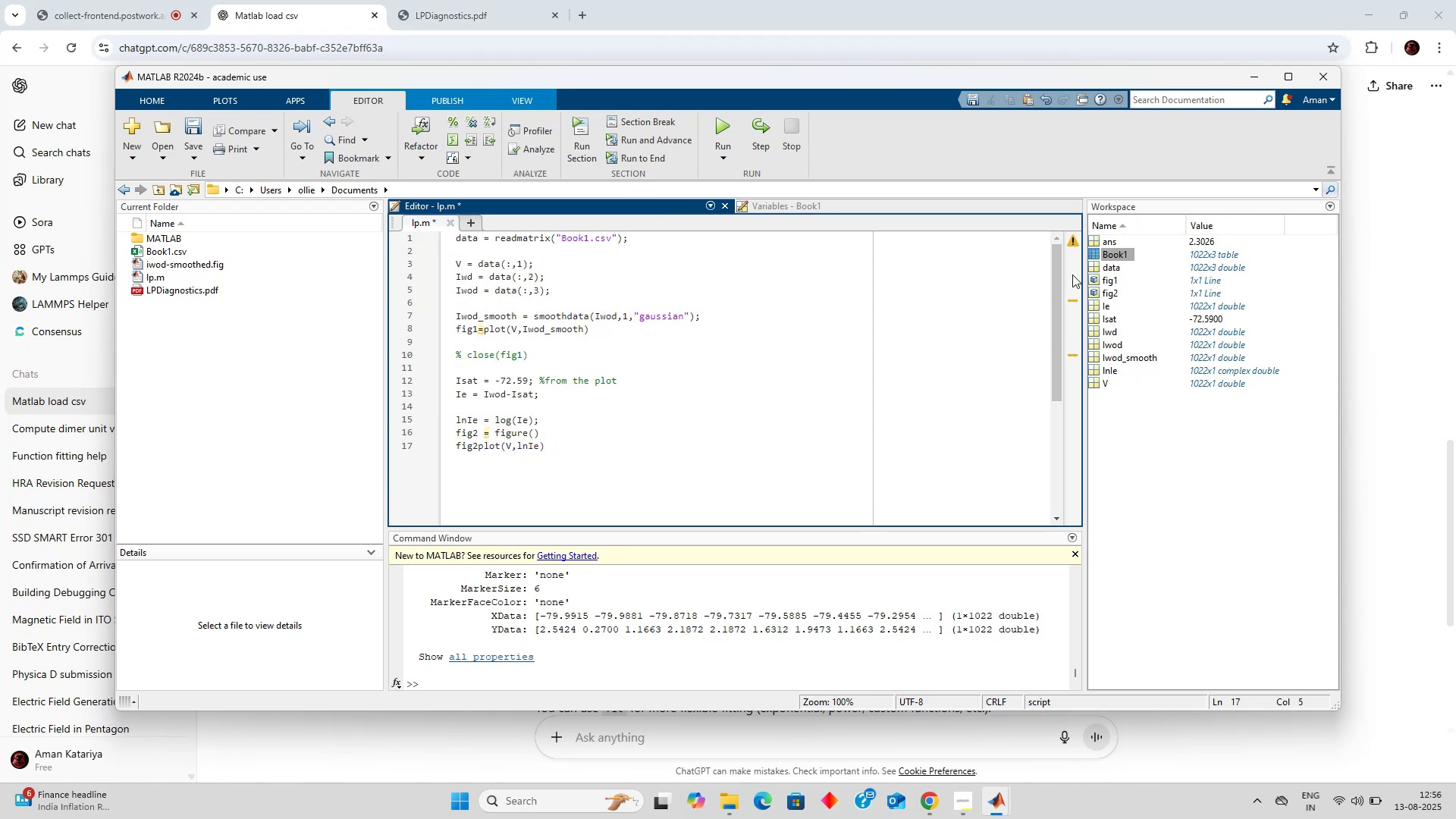 
key(Period)
 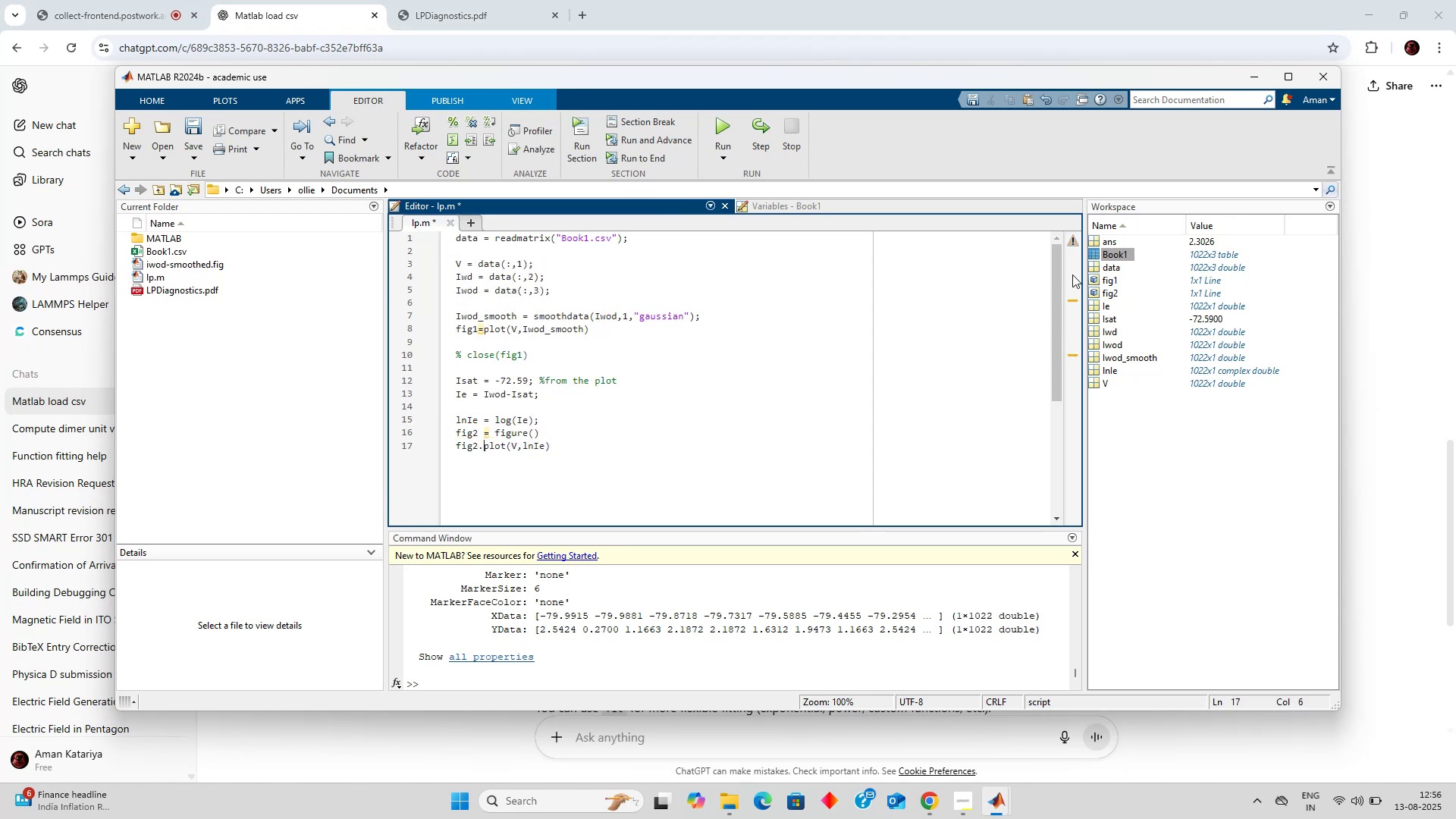 
key(Control+Enter)
 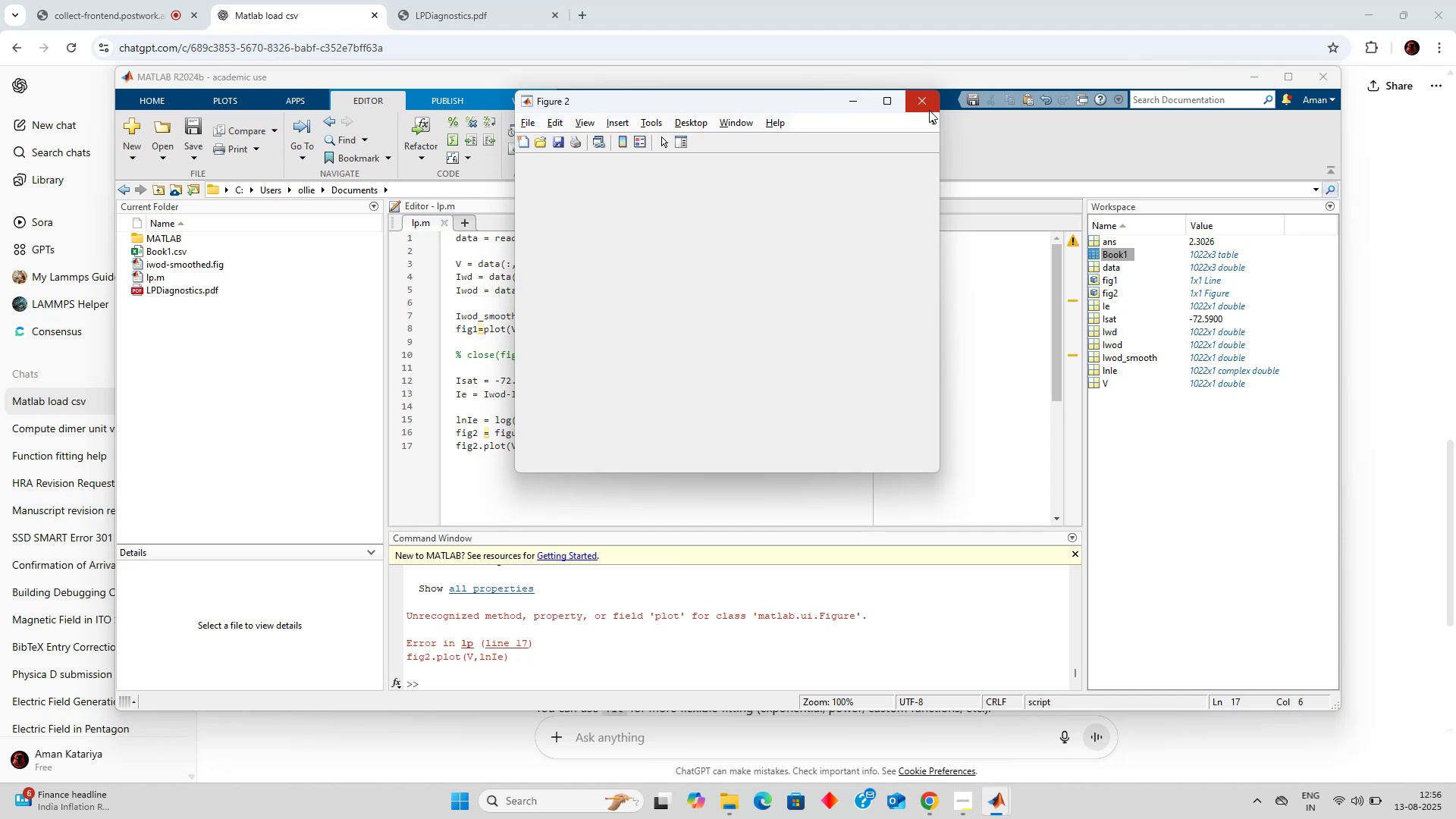 
left_click([929, 110])
 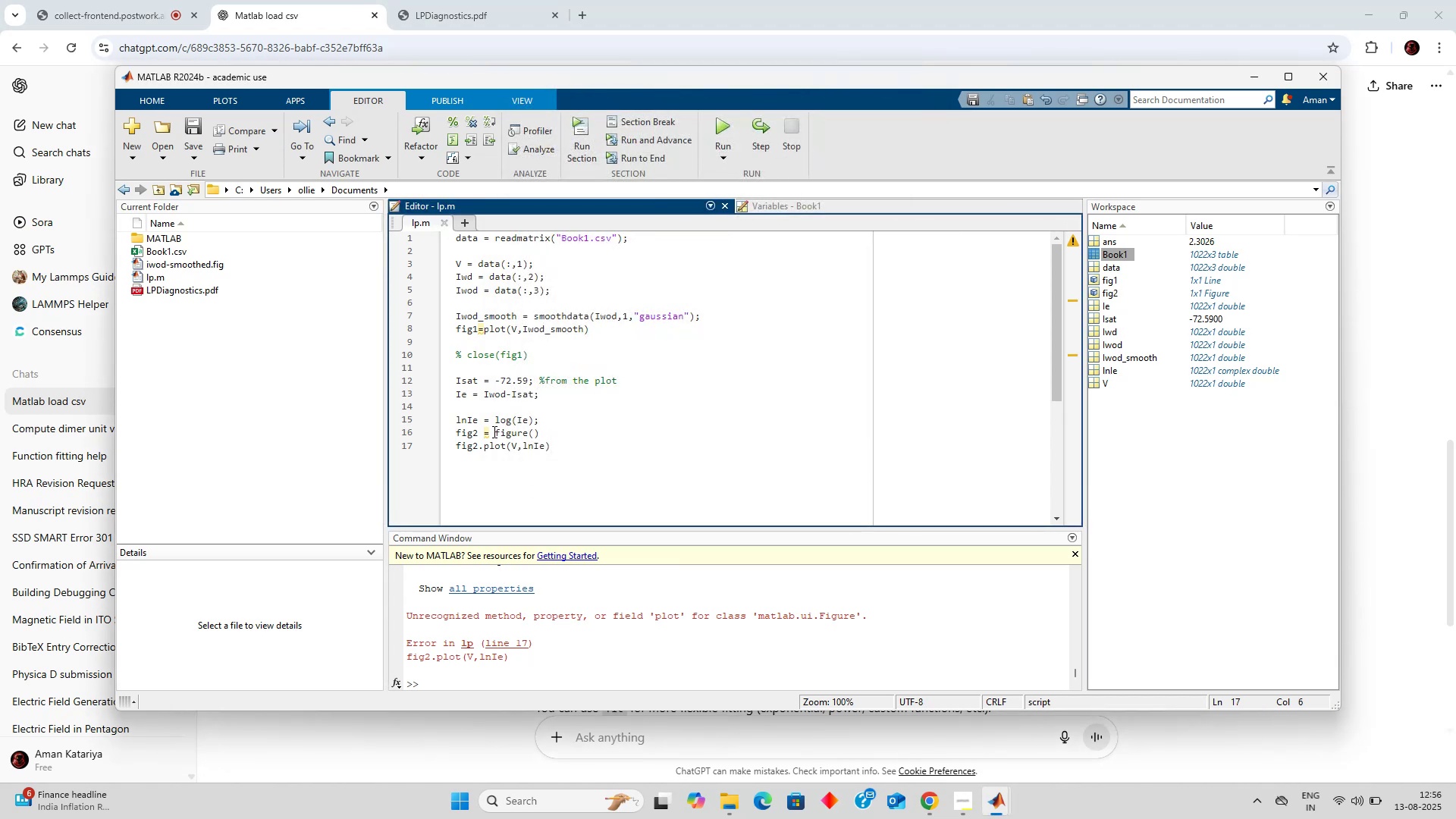 
left_click([481, 437])
 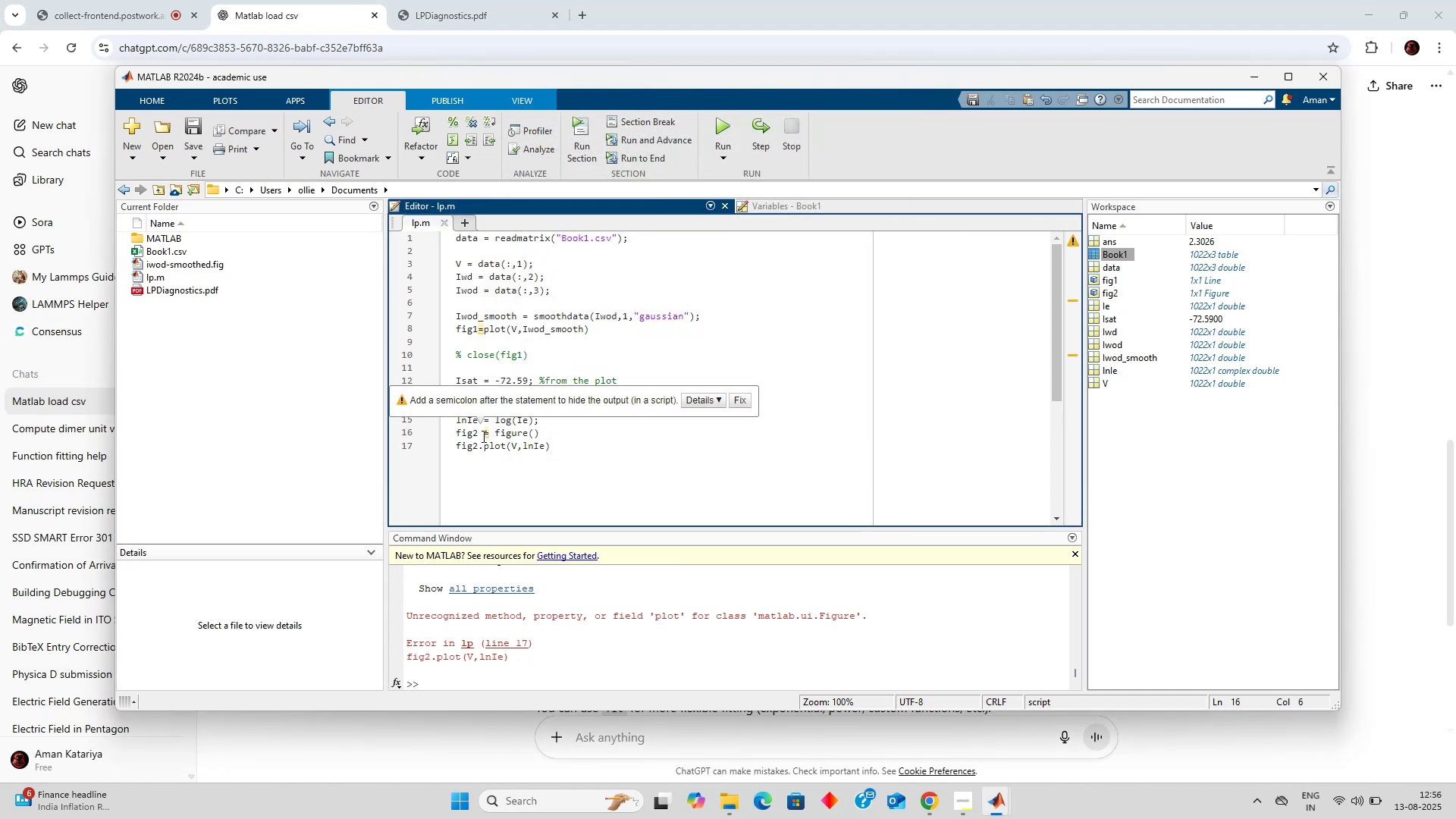 
left_click([482, 436])
 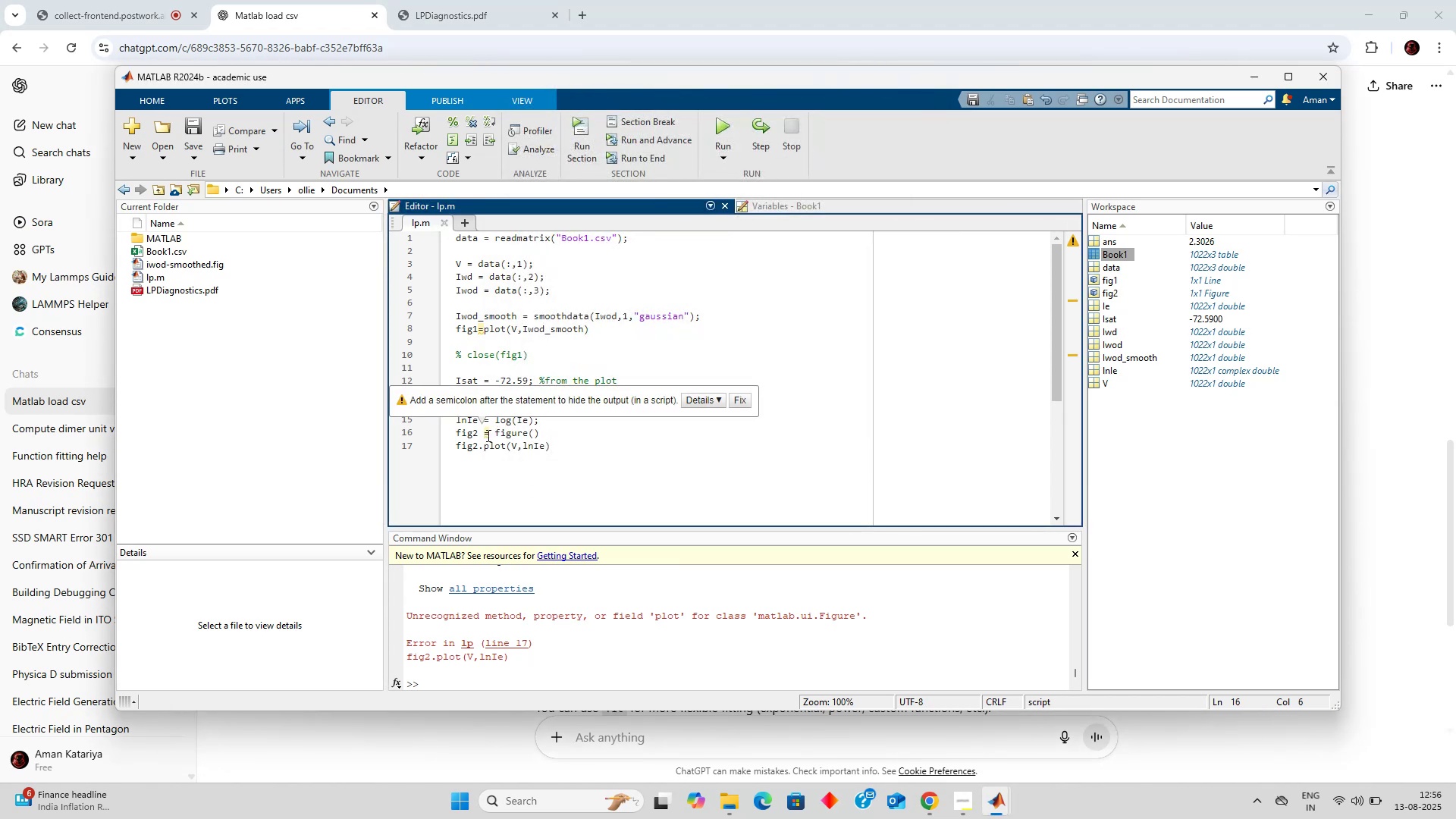 
left_click_drag(start_coordinate=[488, 435], to_coordinate=[631, 424])
 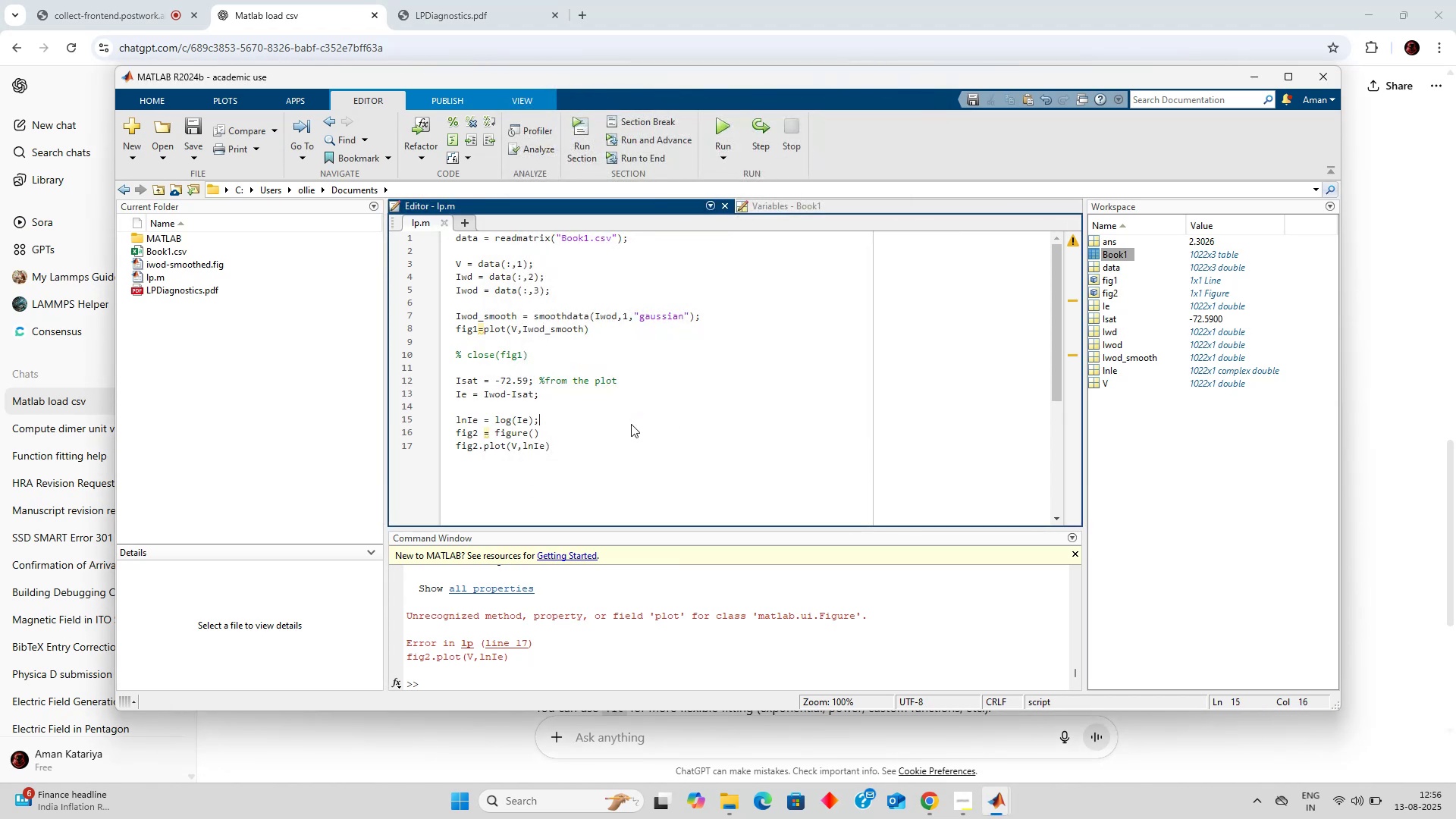 
left_click([631, 424])
 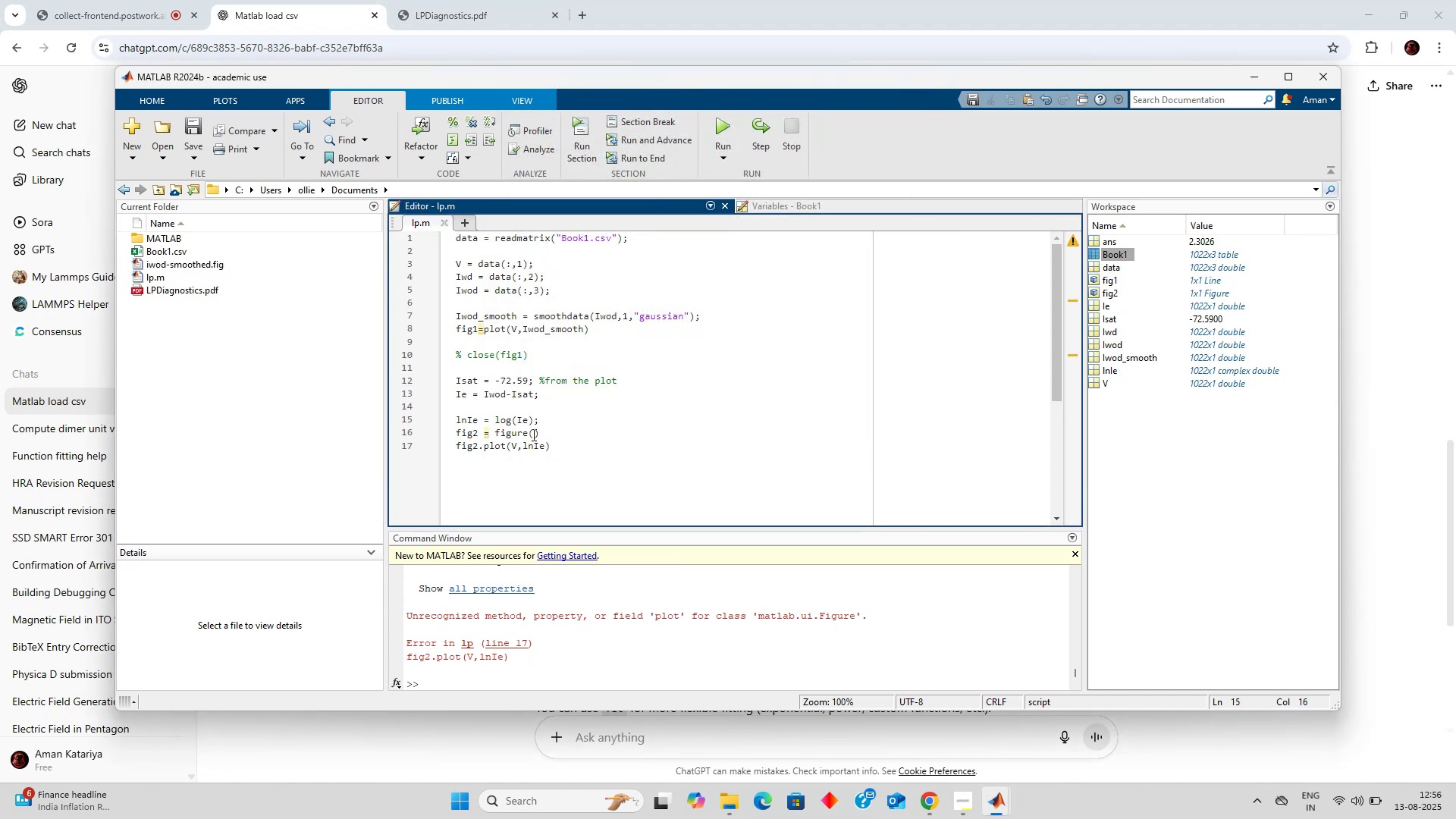 
left_click([532, 435])
 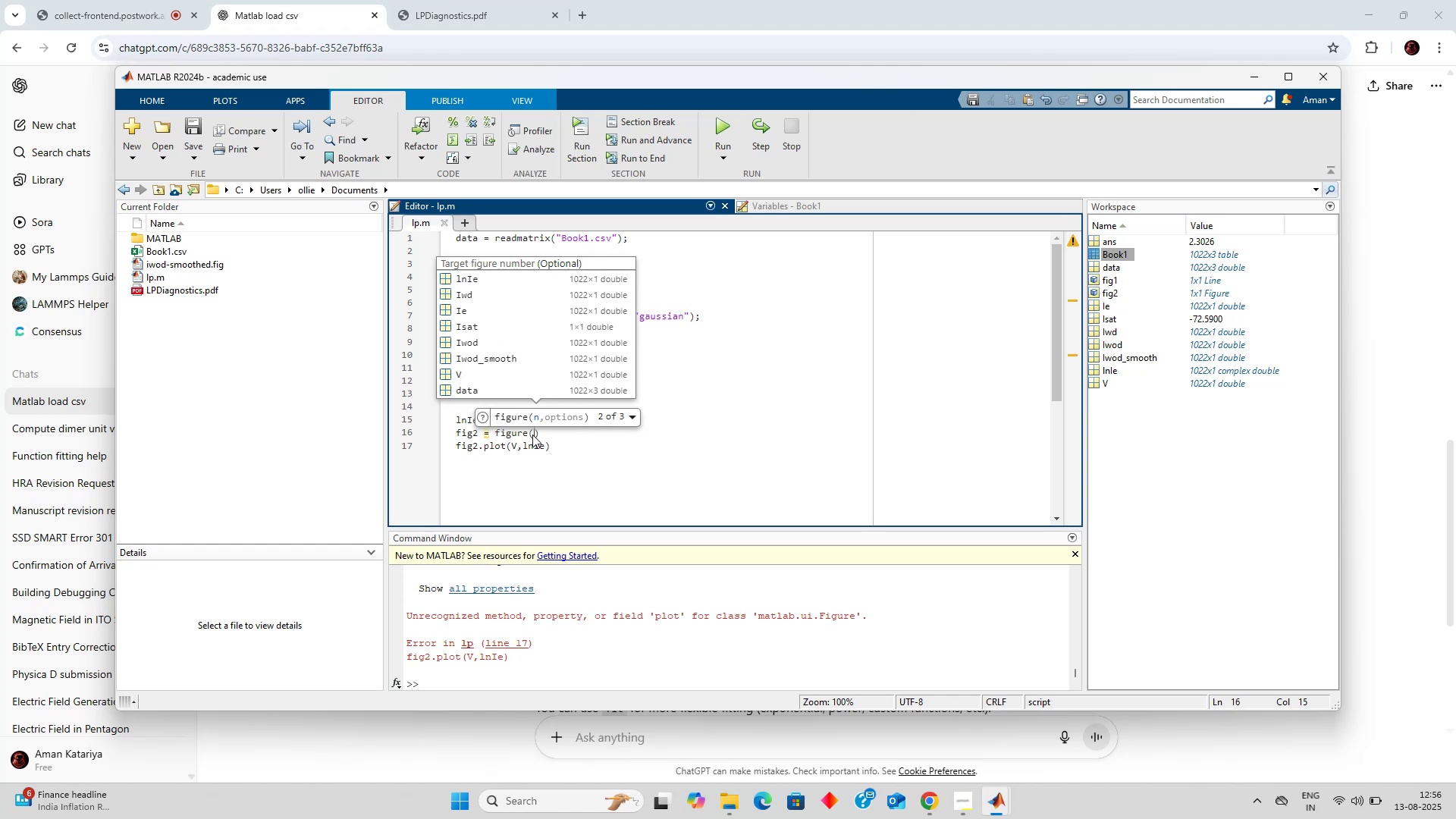 
key(ArrowRight)
 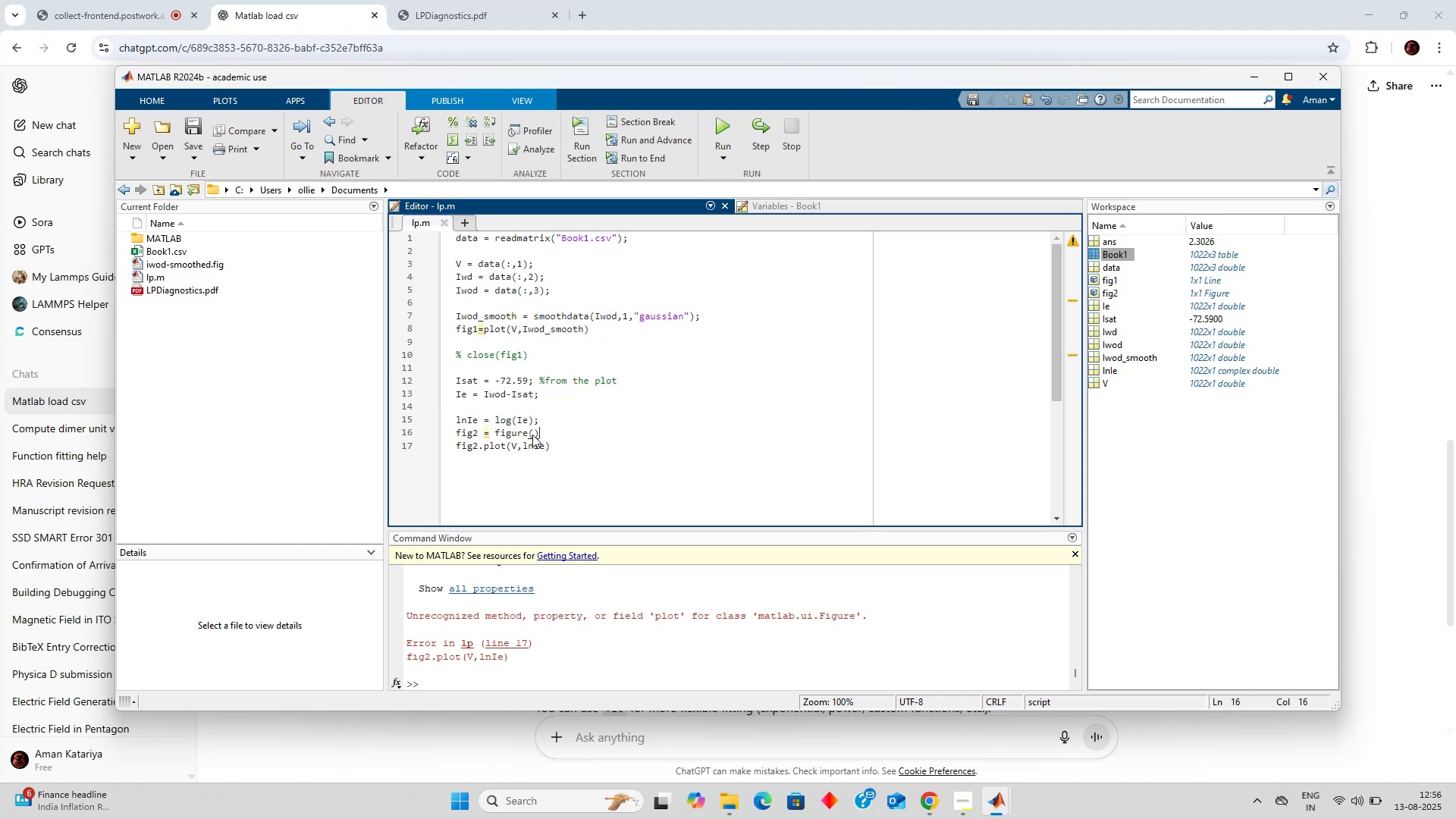 
key(Backspace)
 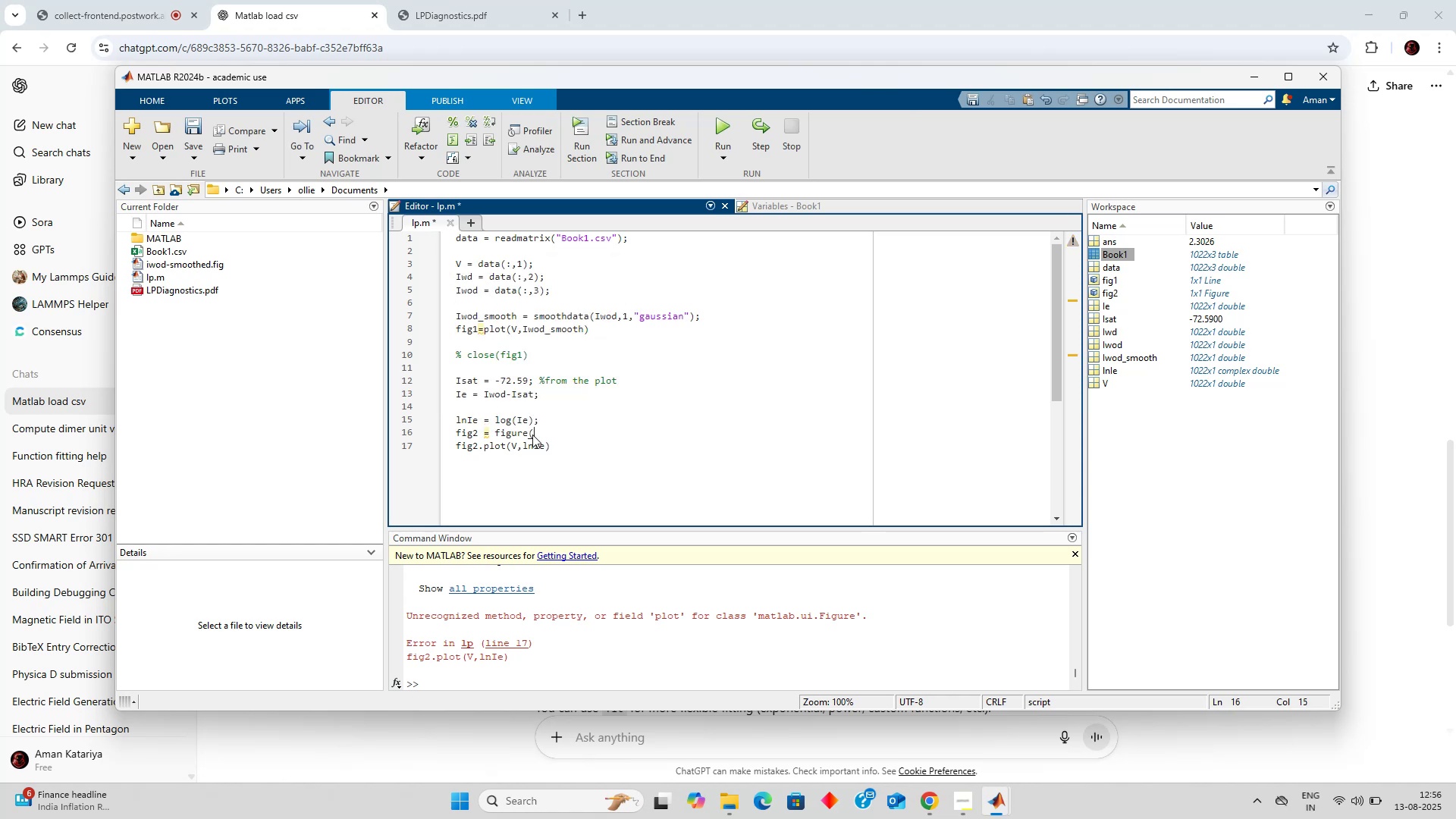 
key(Backspace)
 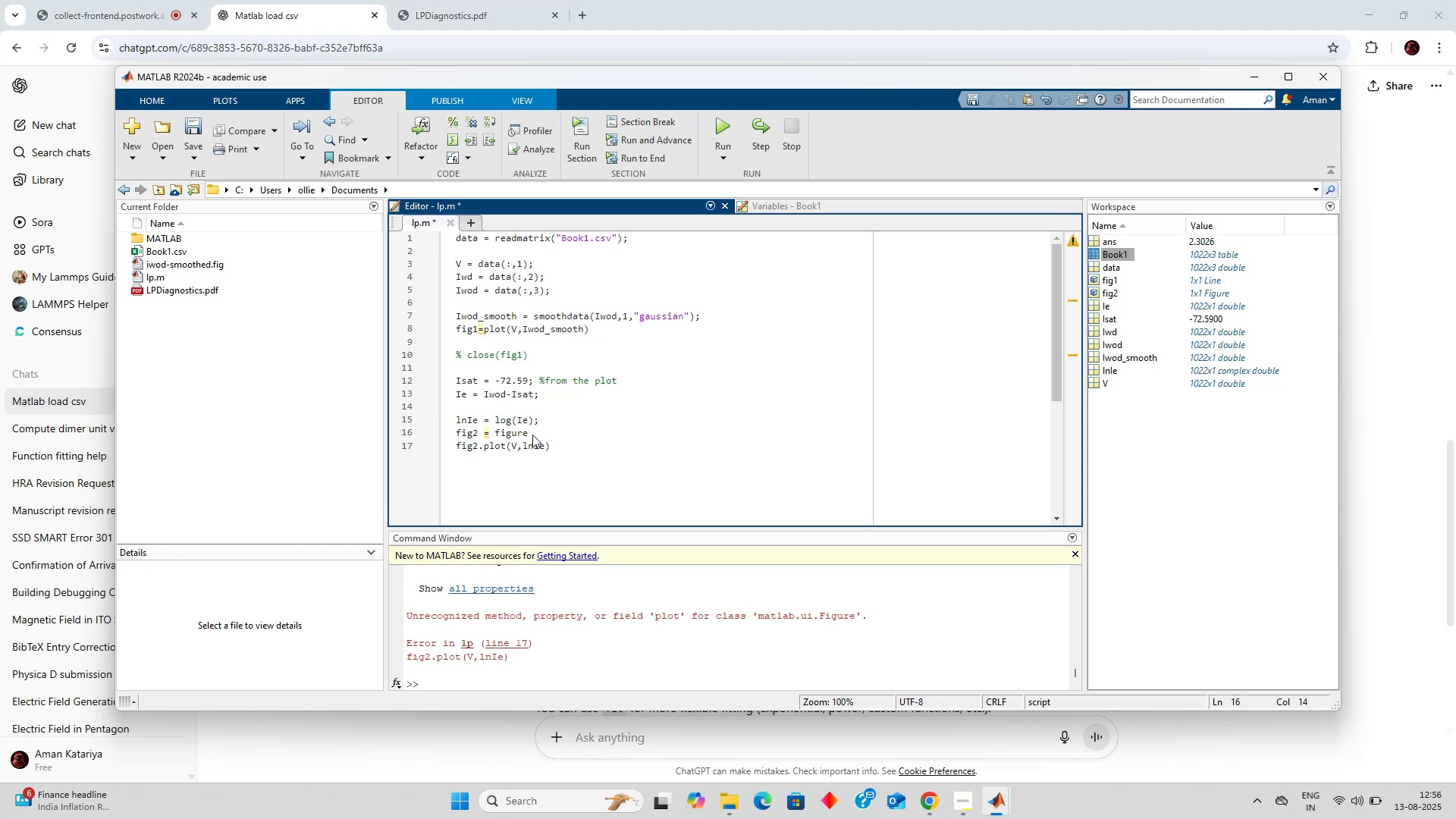 
key(Shift+9)
 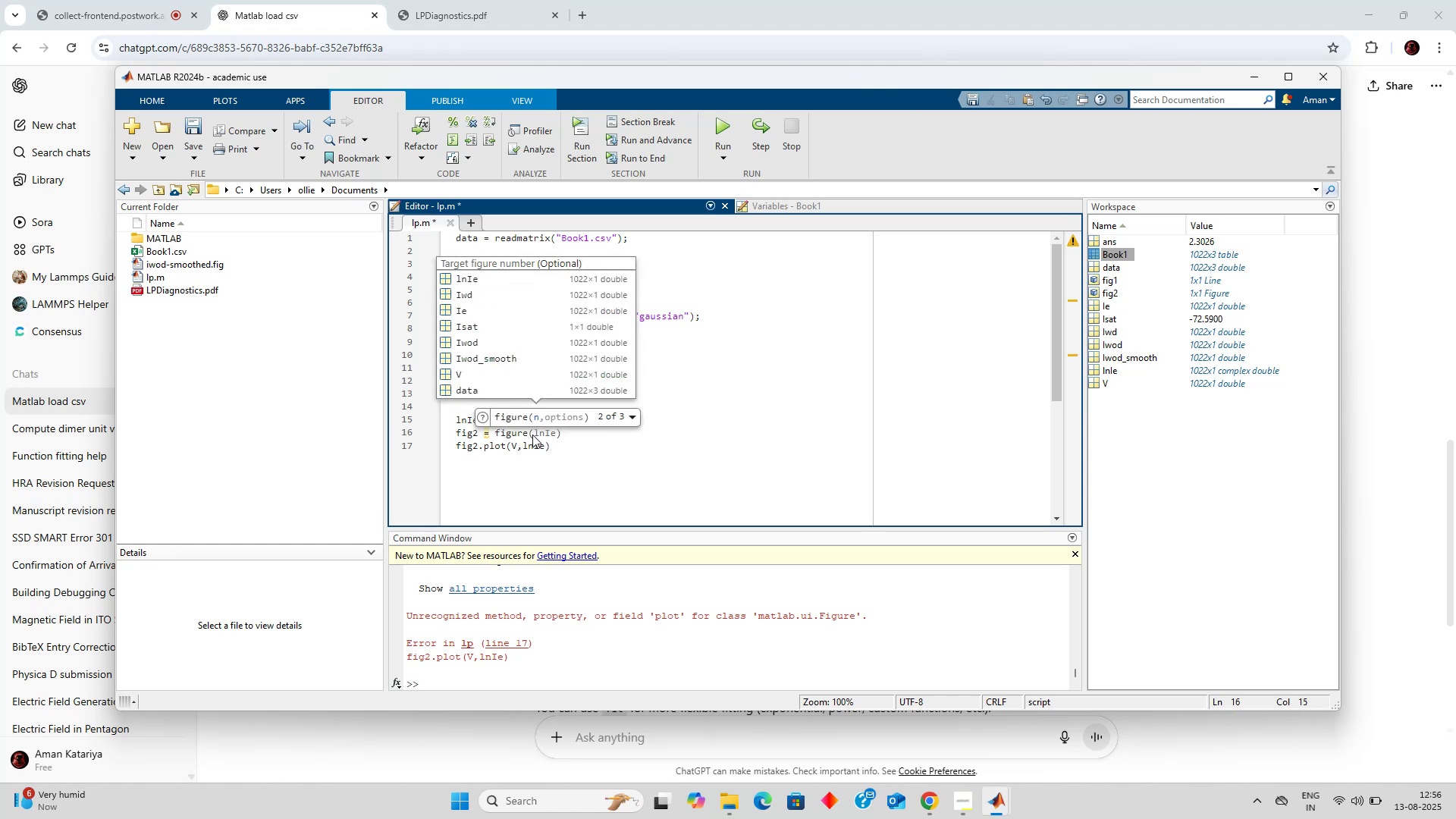 
wait(7.24)
 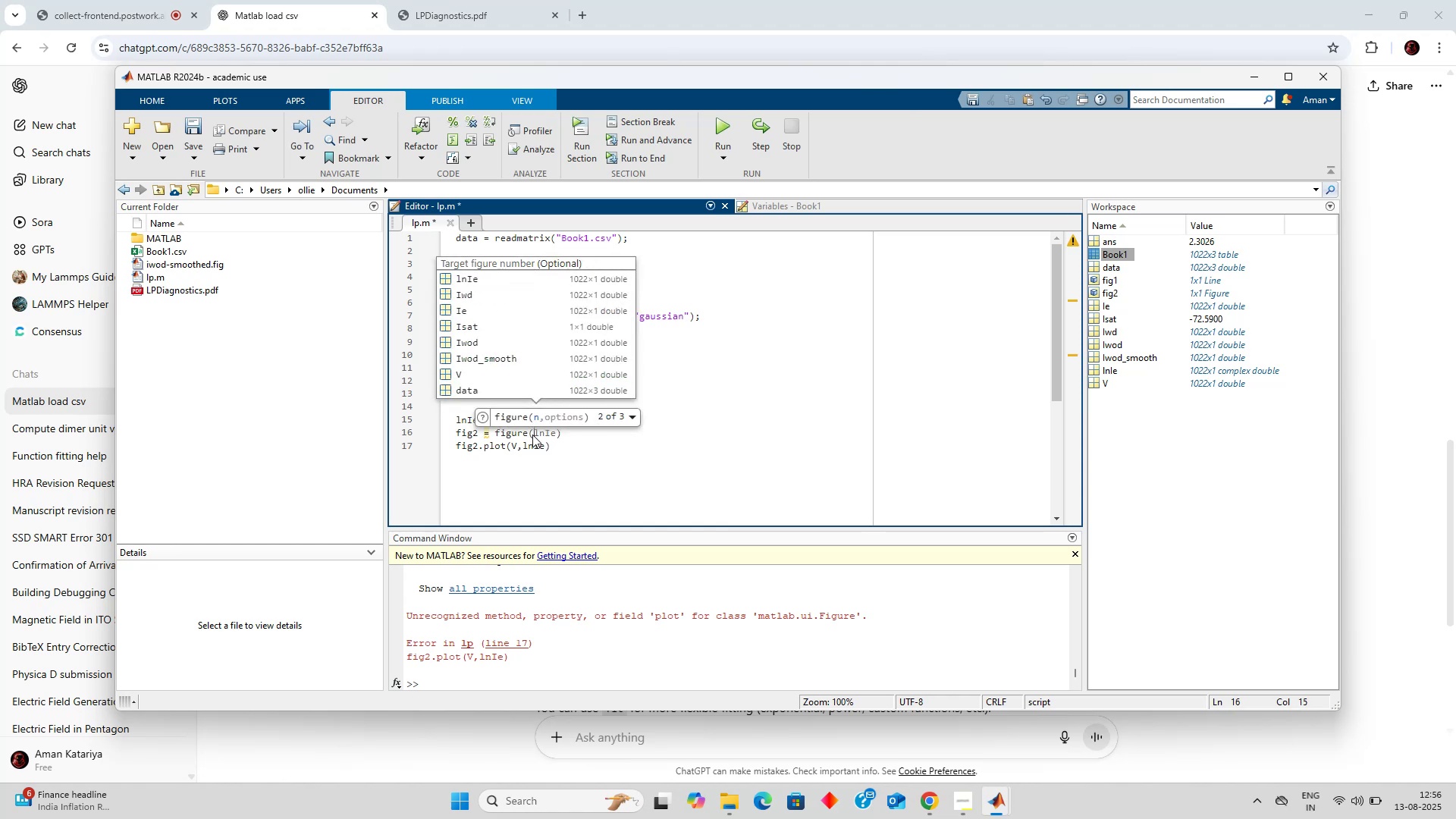 
hold_key(key=ArrowLeft, duration=0.69)
 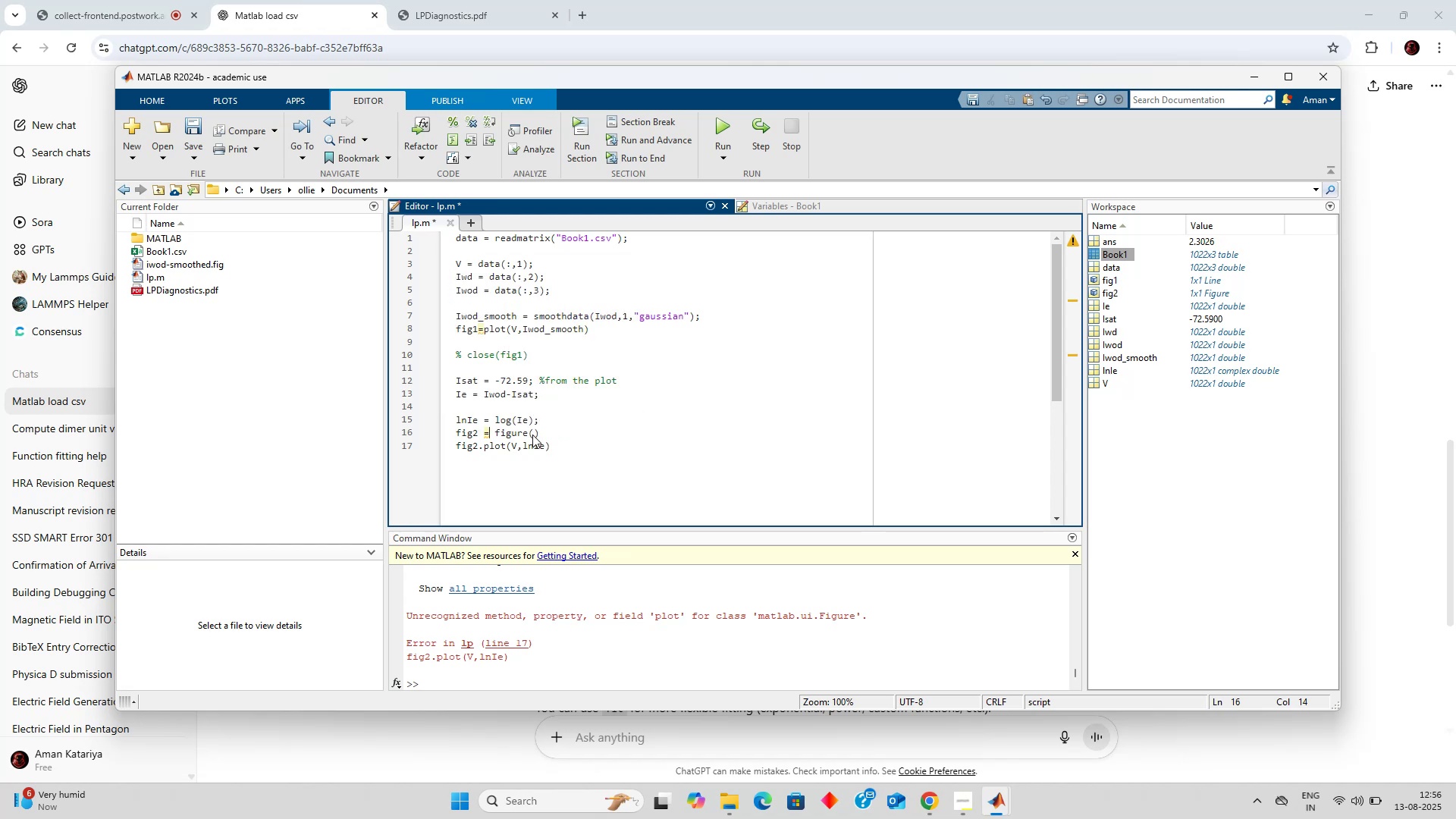 
key(ArrowRight)
 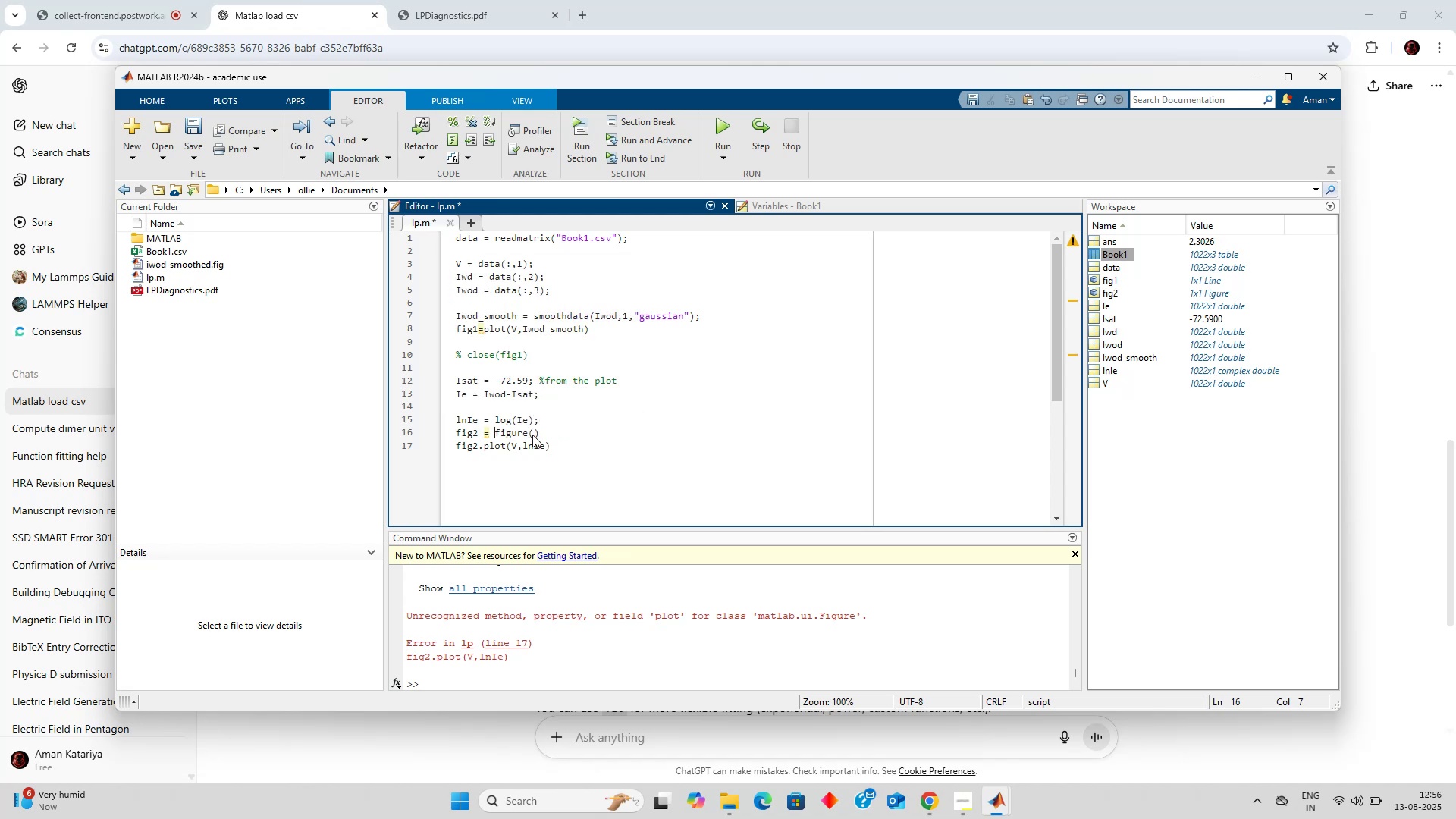 
key(Backspace)
 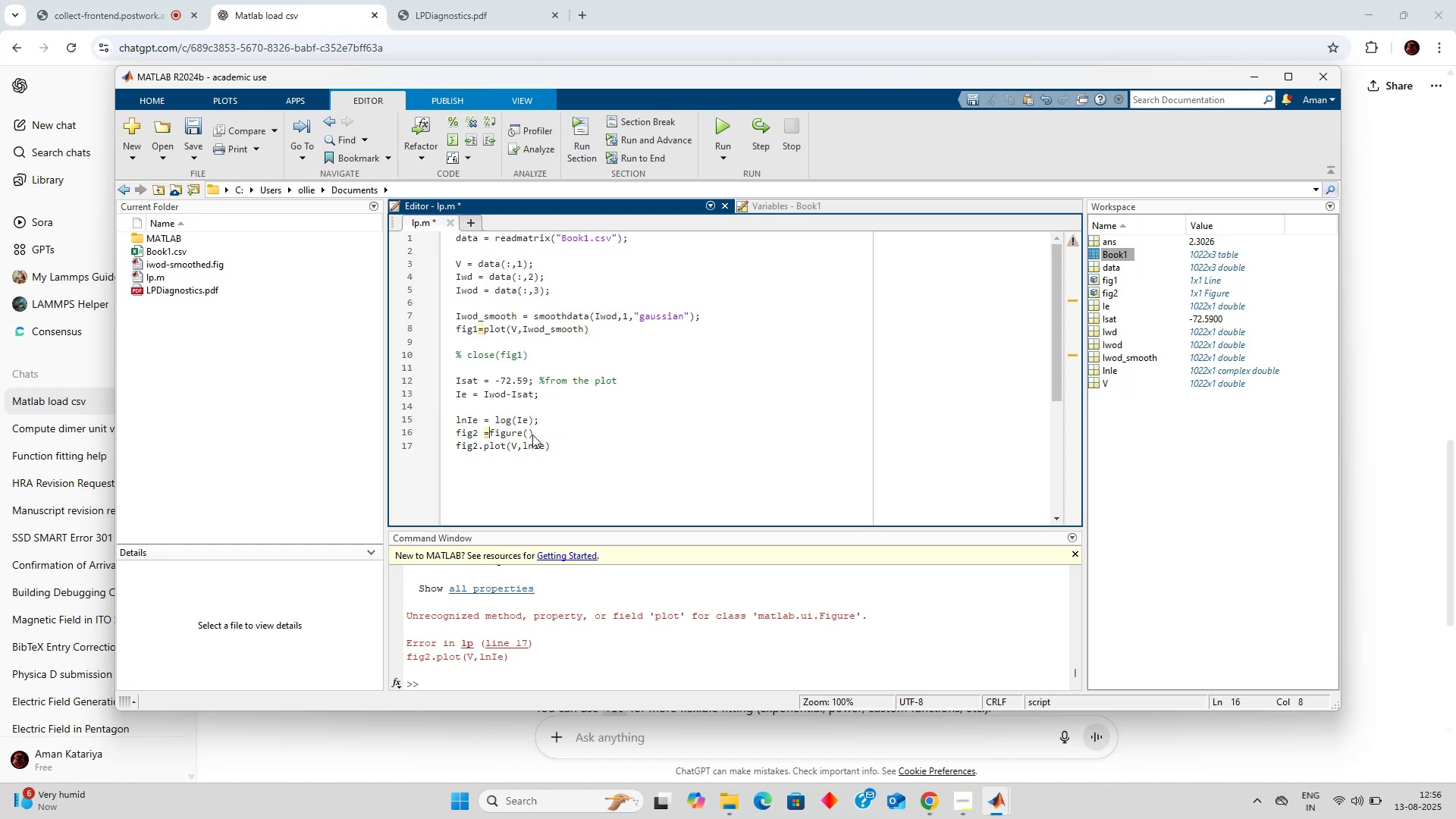 
key(Backspace)
 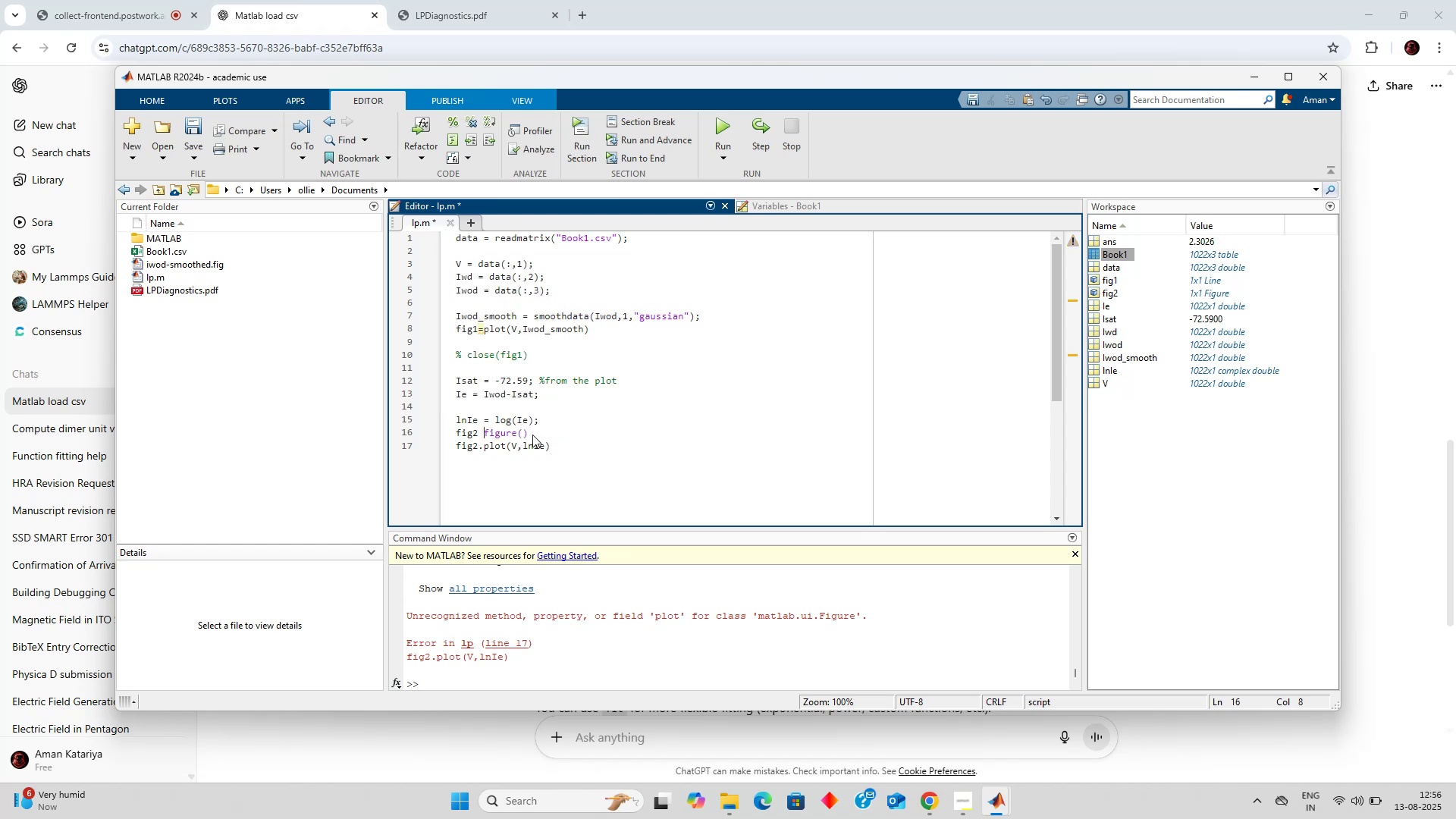 
key(Backspace)
 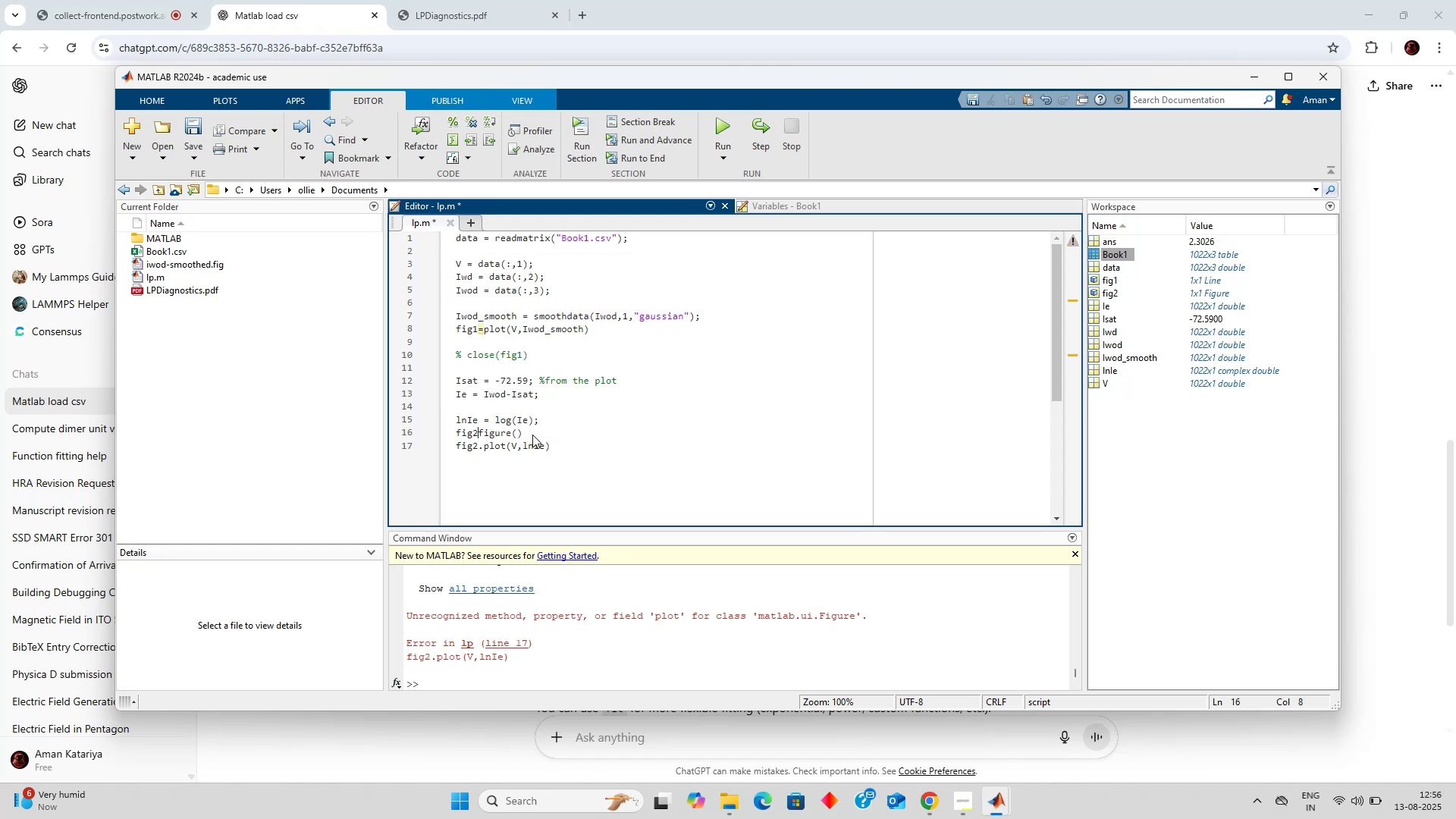 
key(Backspace)
 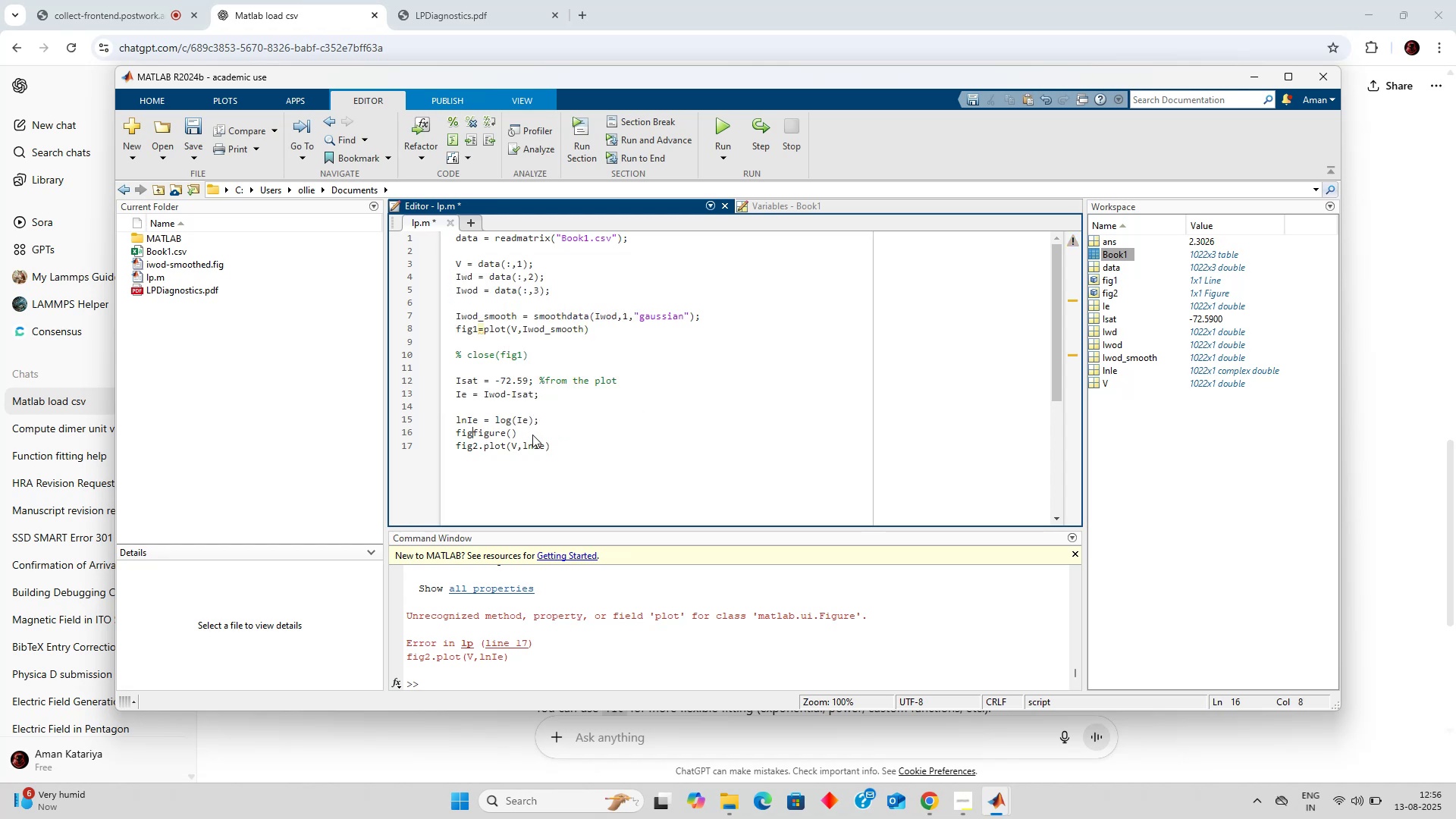 
key(Backspace)
 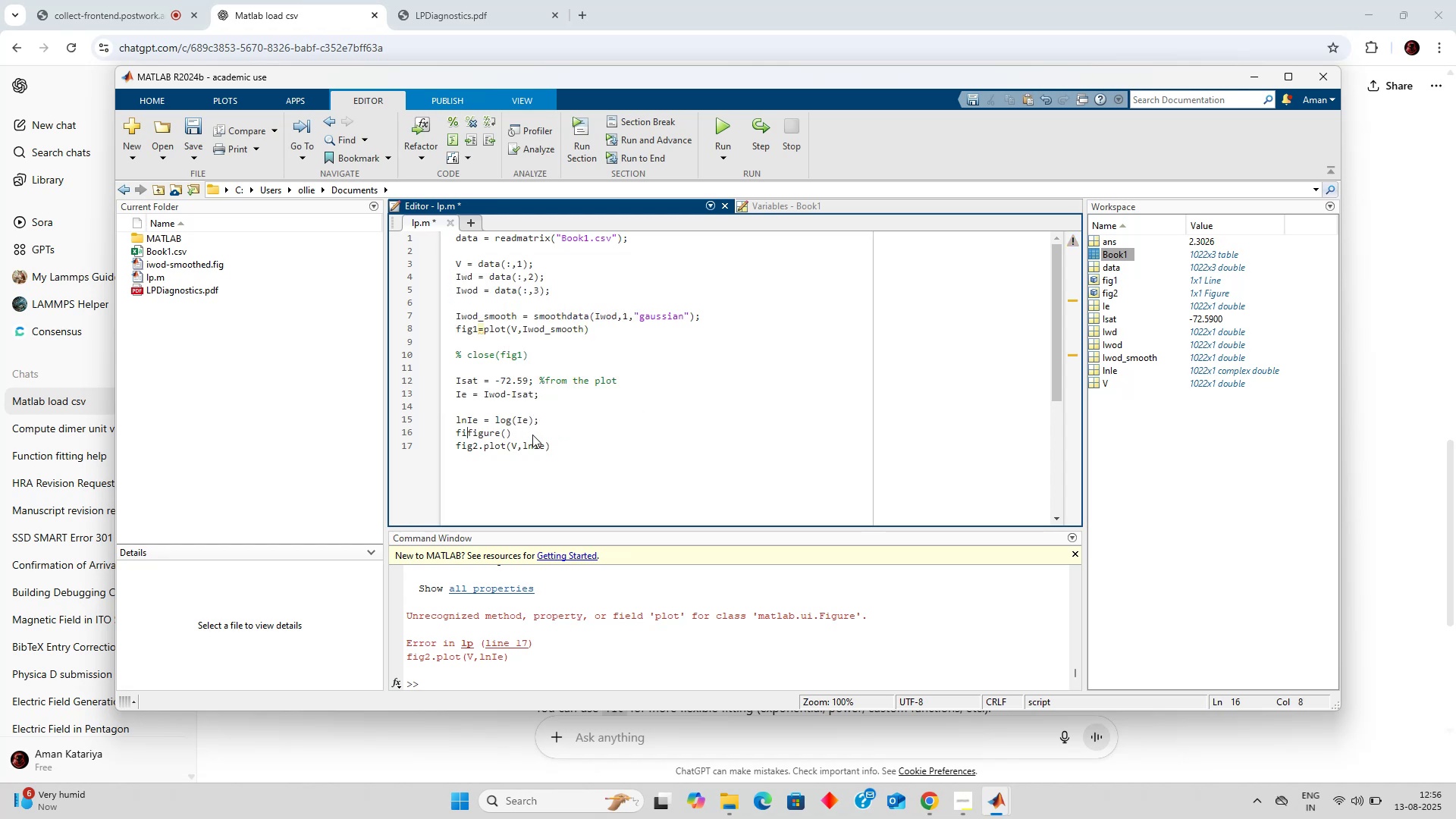 
key(Backspace)
 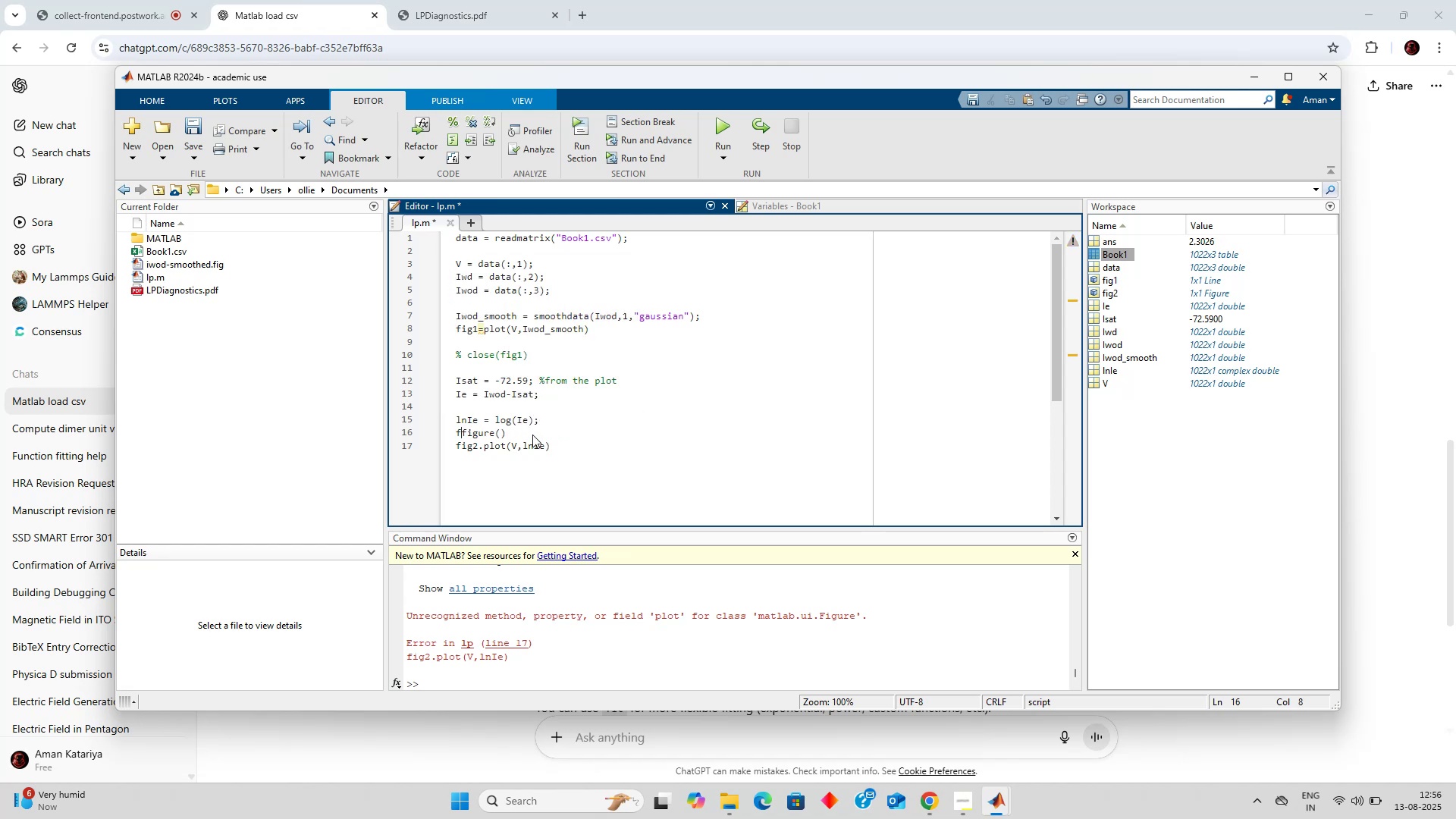 
key(Backspace)
 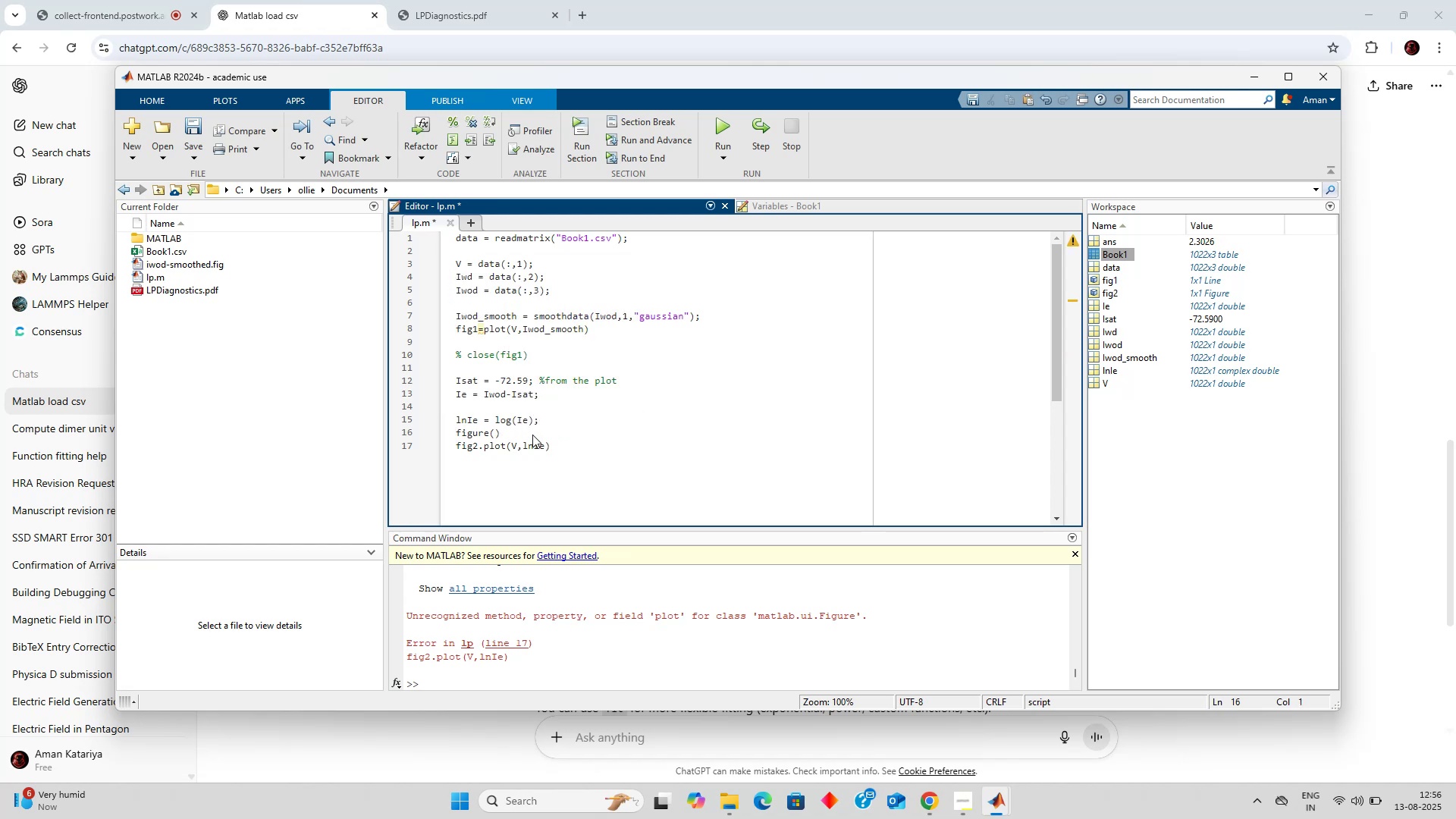 
key(ArrowRight)
 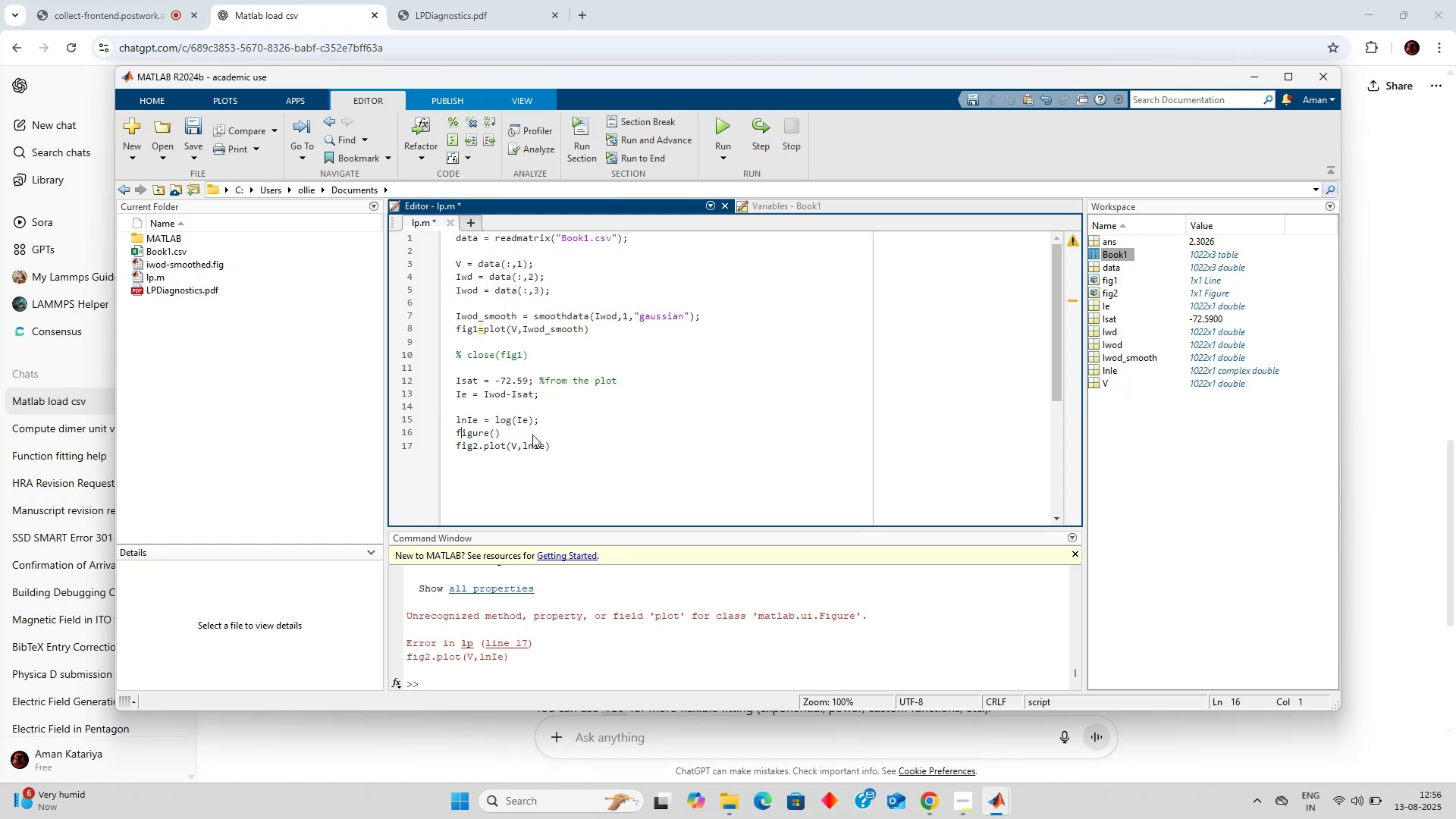 
key(ArrowRight)
 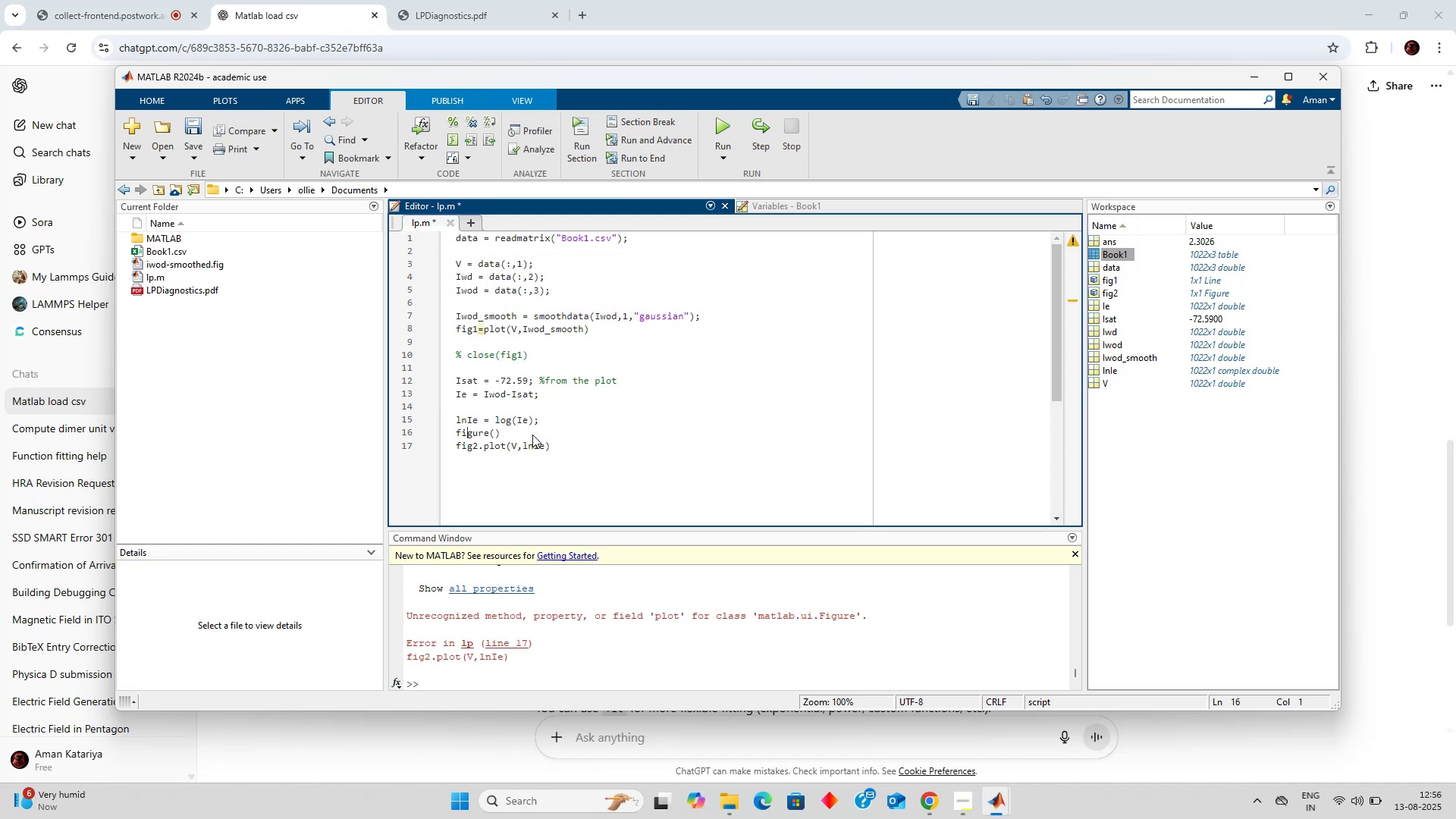 
key(ArrowRight)
 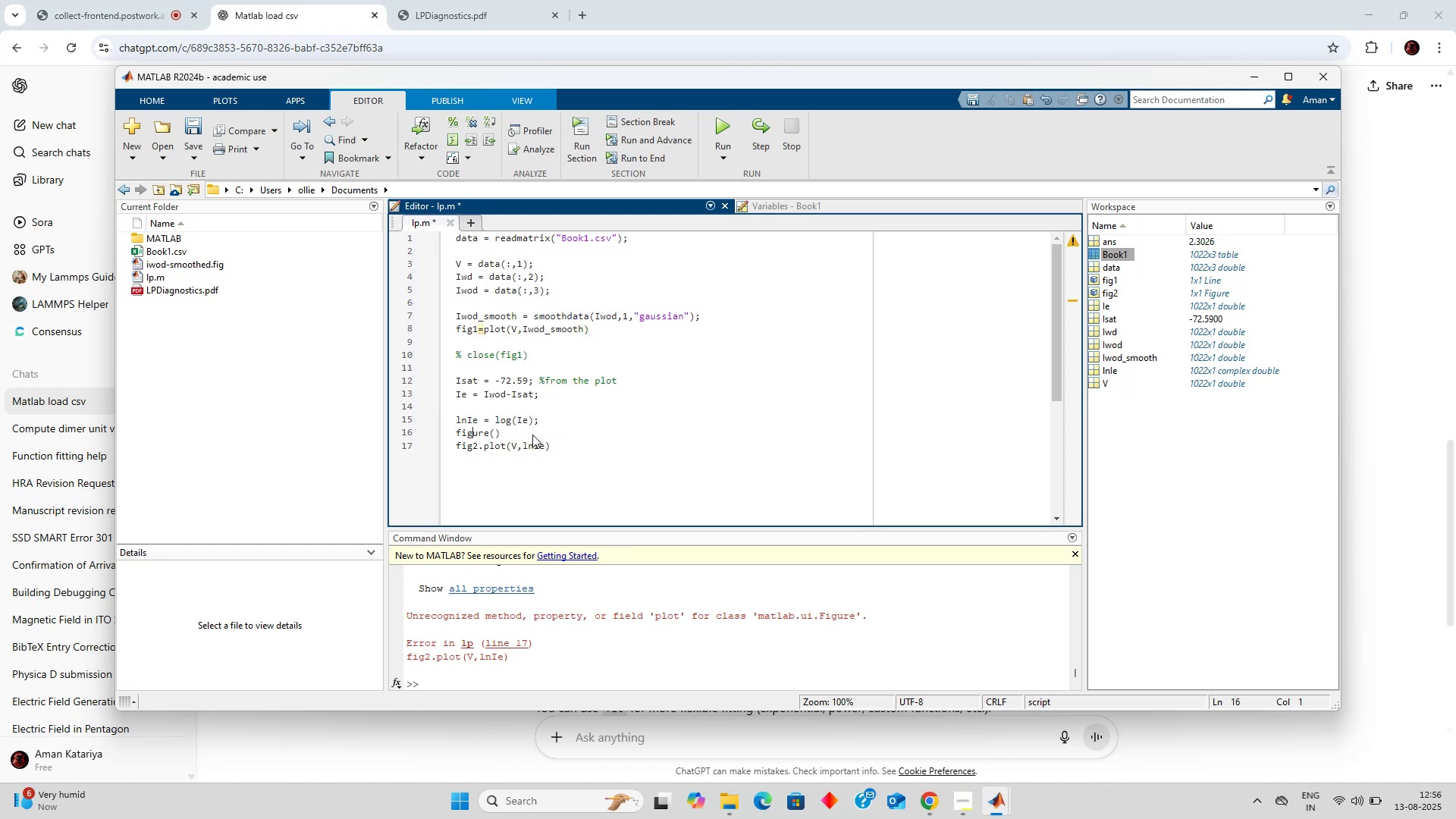 
key(ArrowRight)
 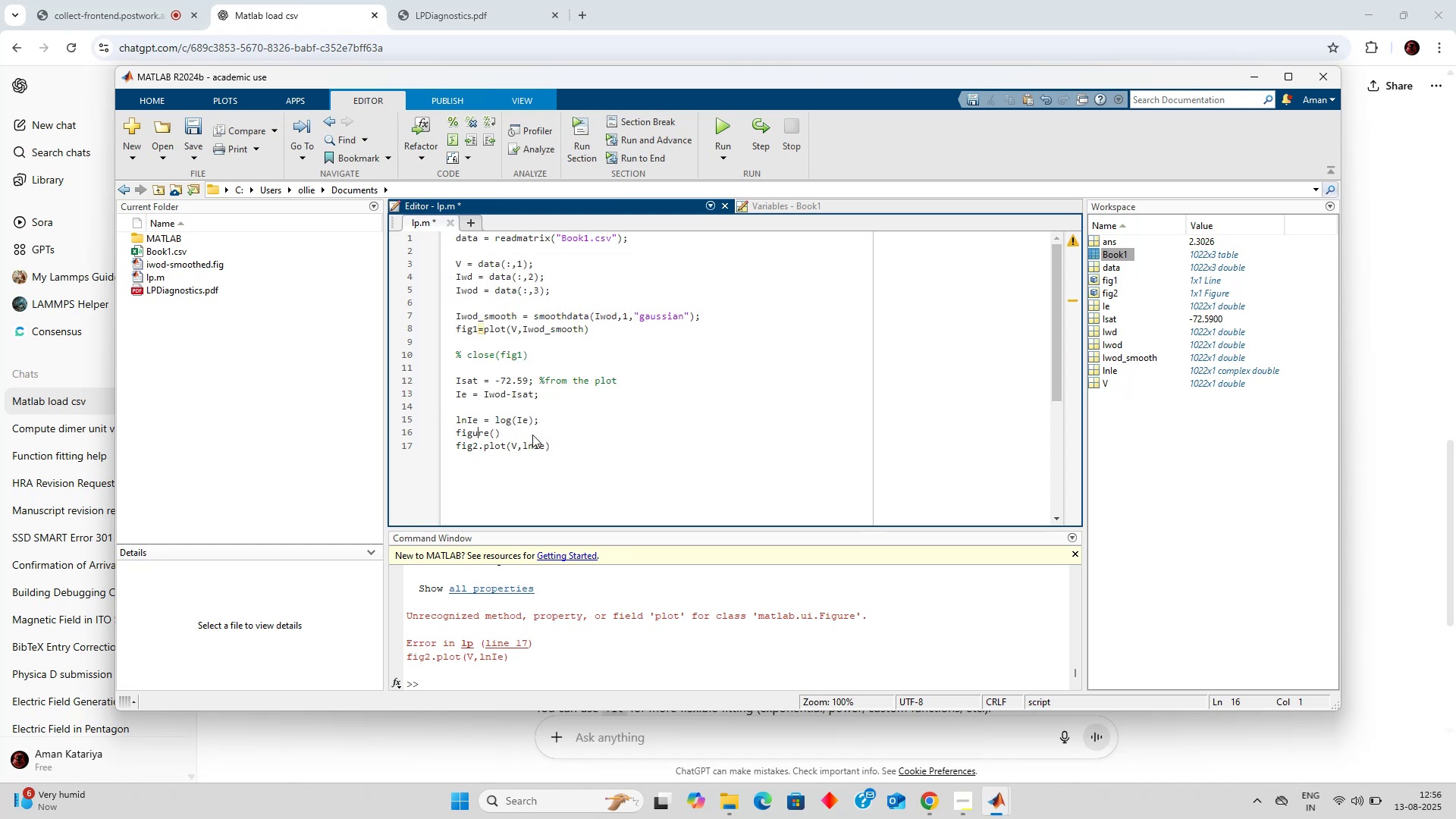 
key(ArrowRight)
 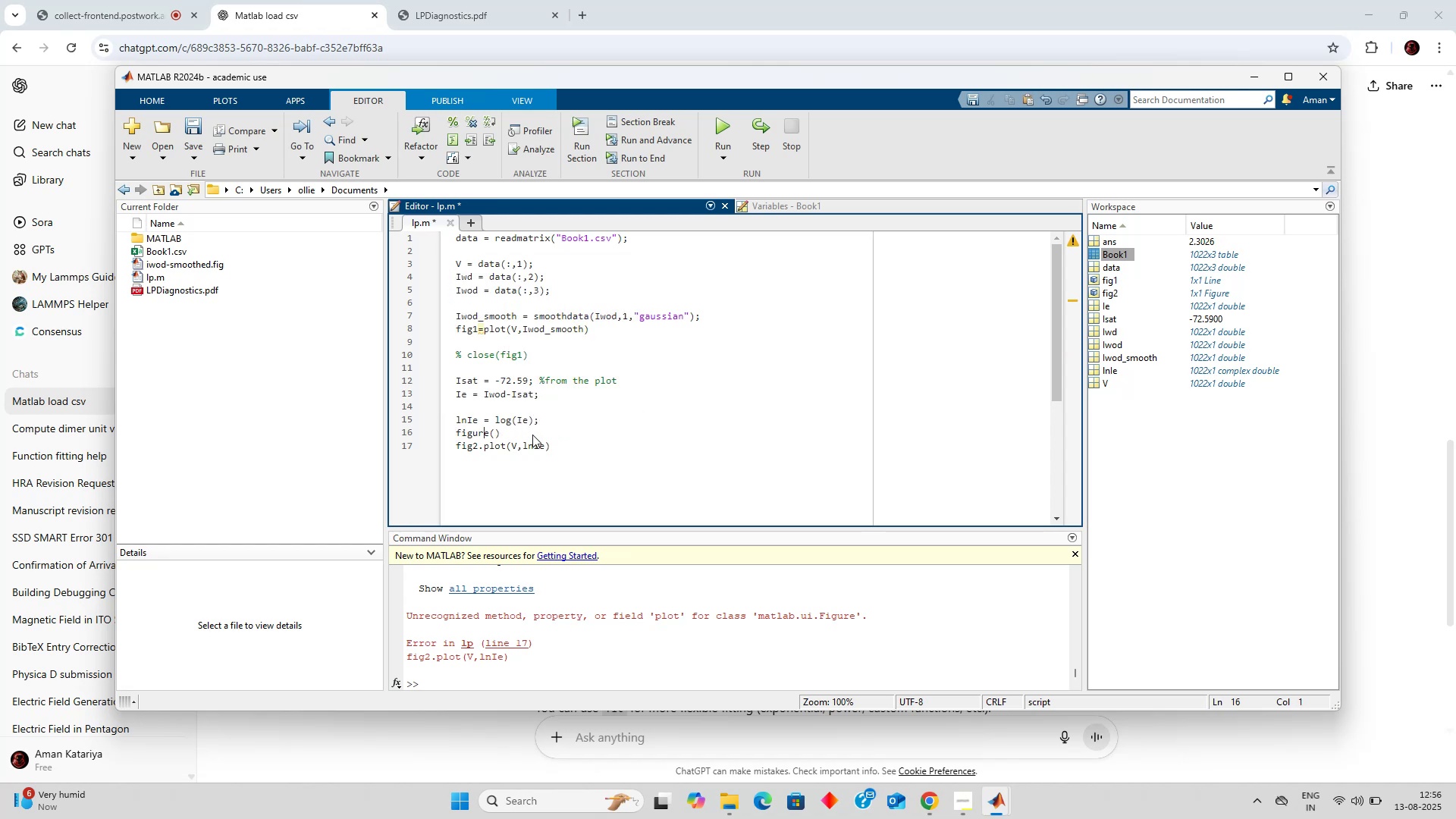 
key(ArrowRight)
 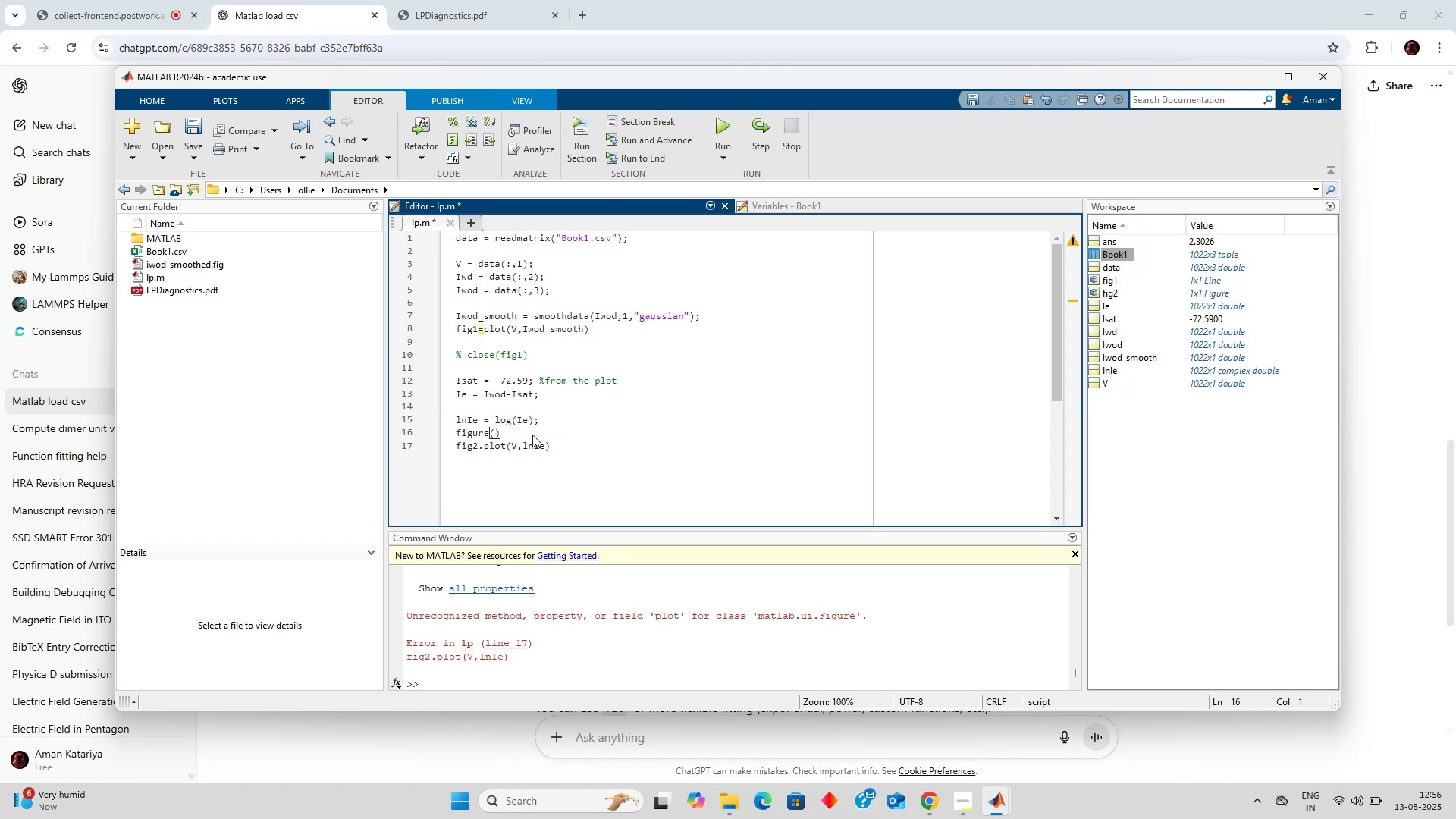 
key(ArrowRight)
 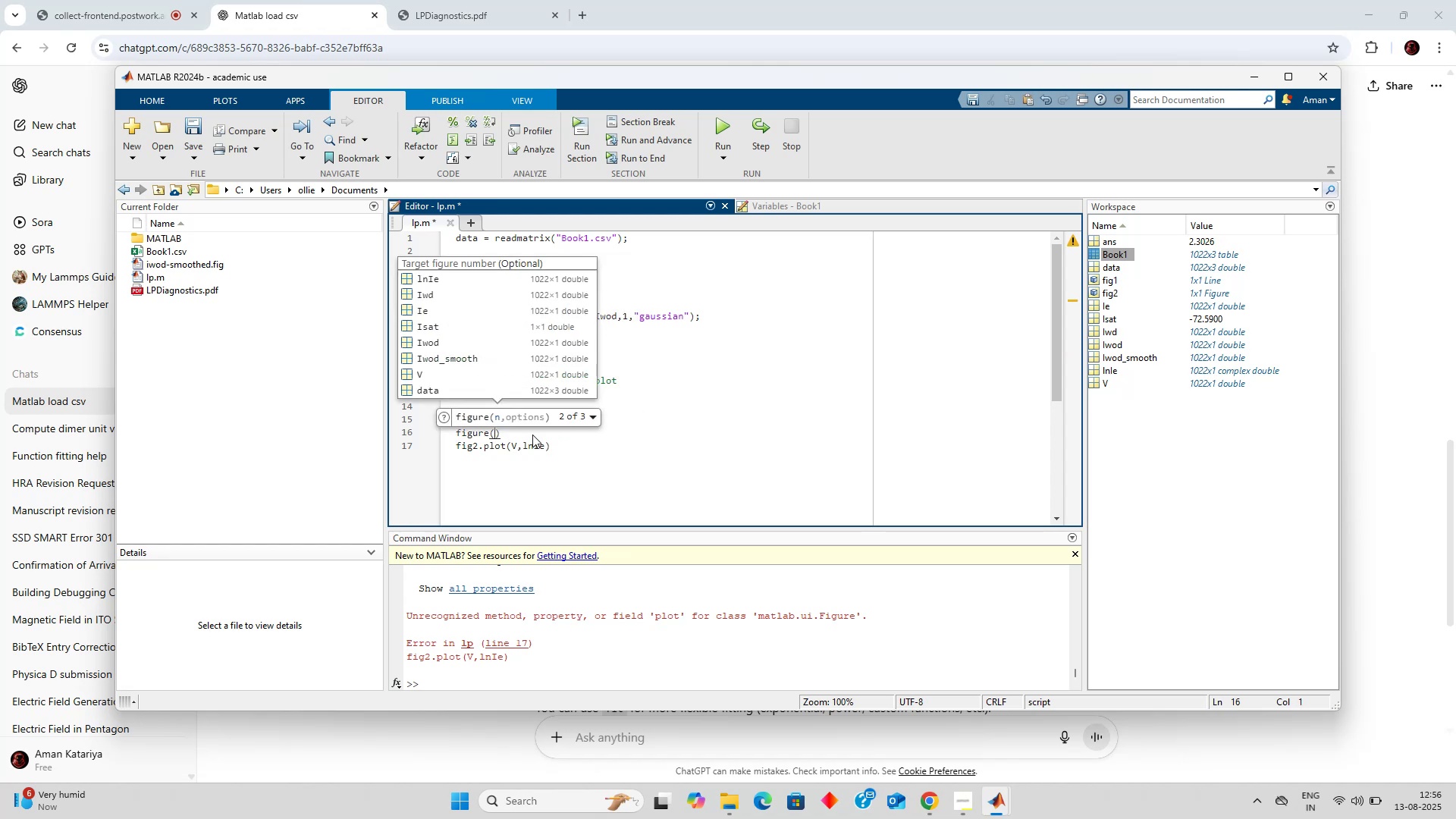 
key(2)
 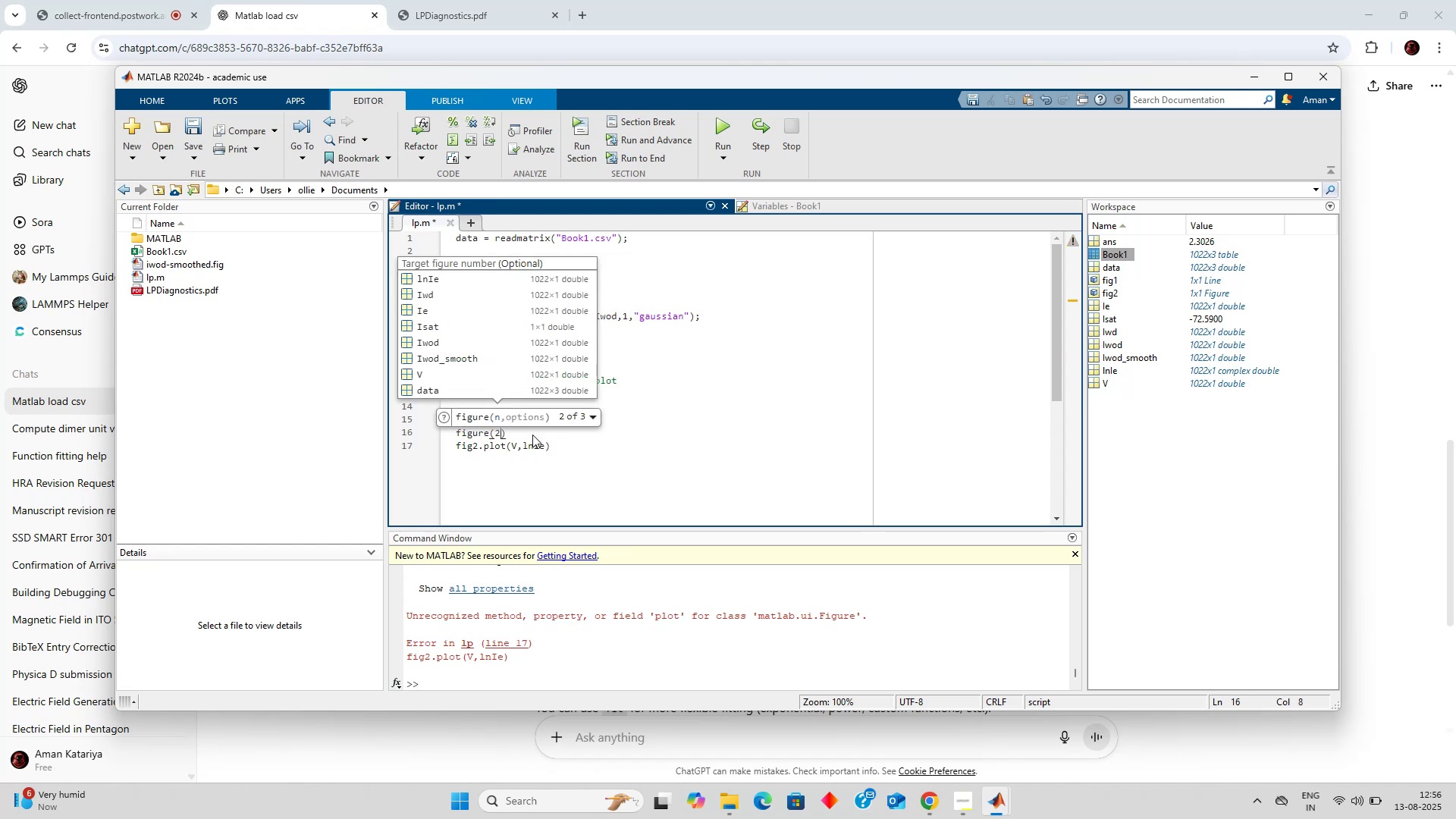 
key(ArrowDown)
 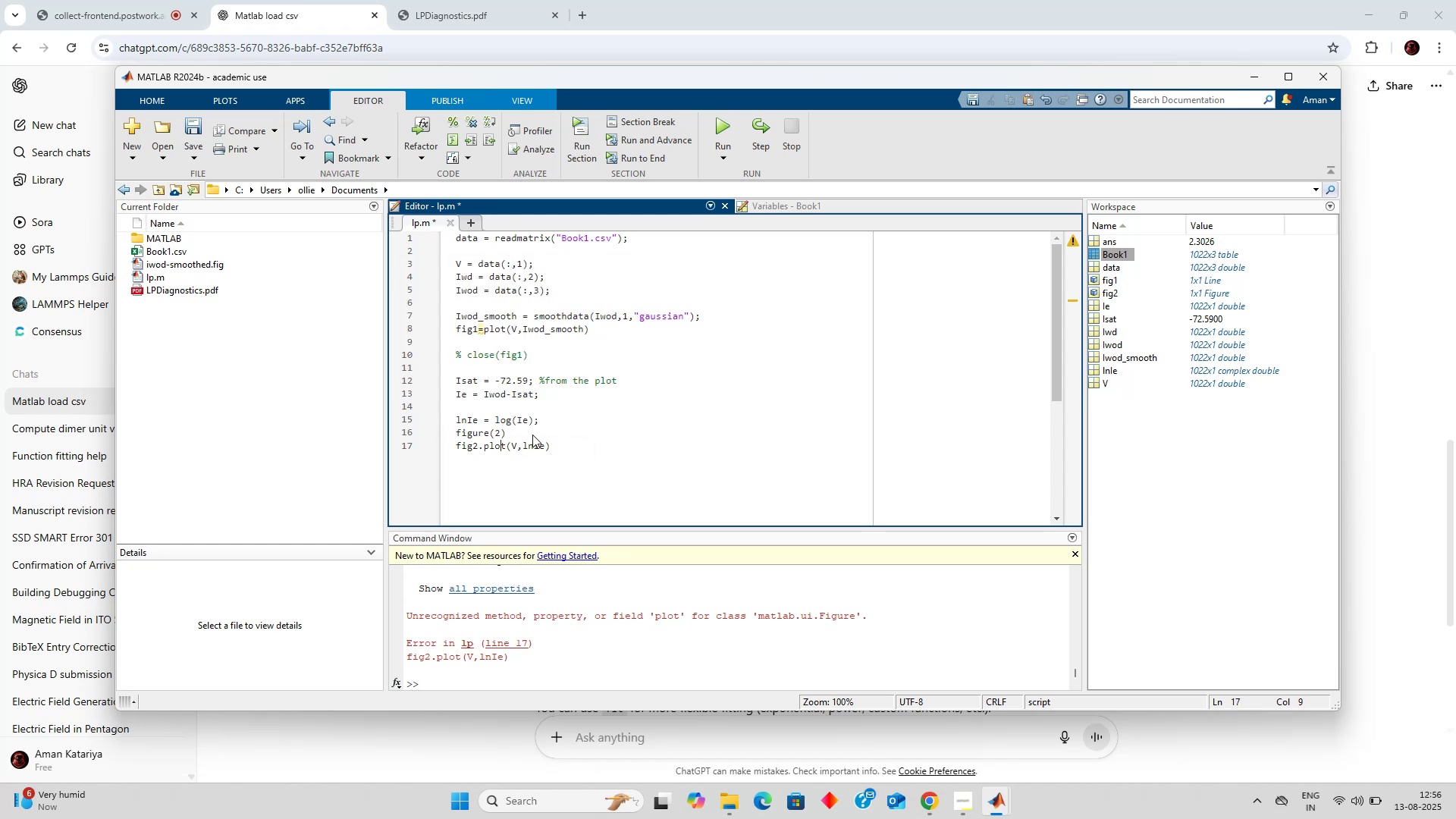 
key(ArrowLeft)
 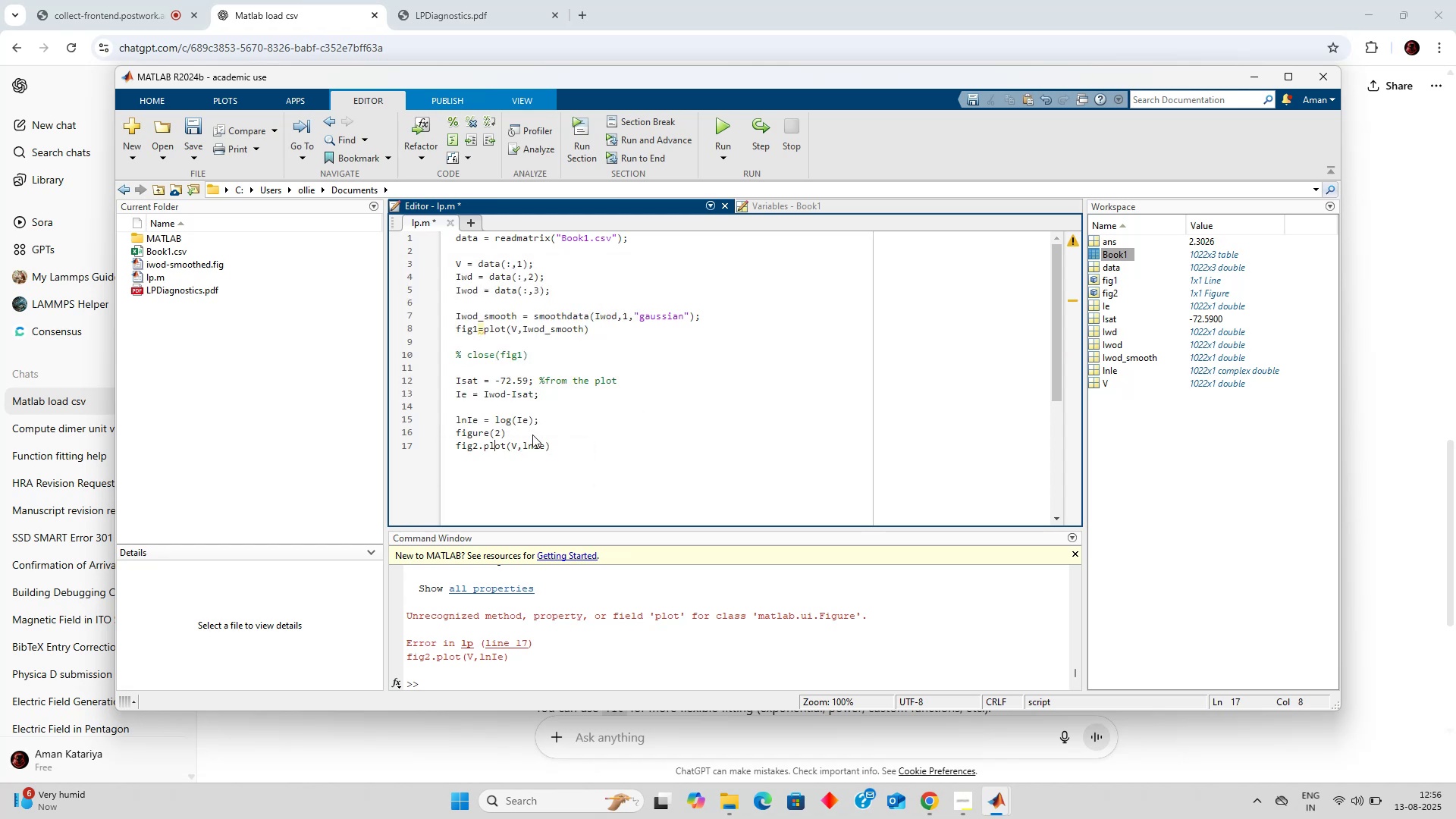 
key(ArrowLeft)
 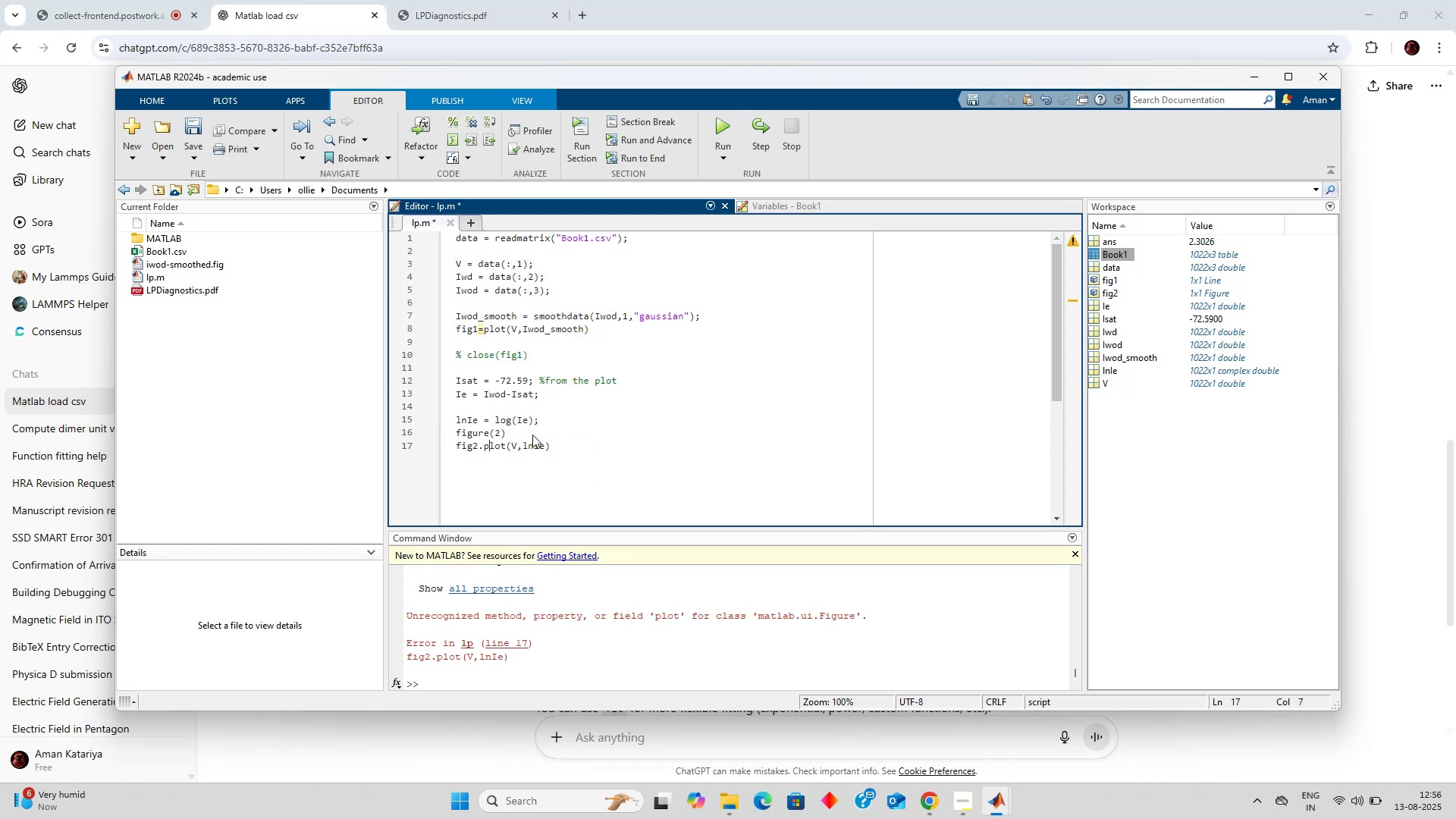 
key(ArrowLeft)
 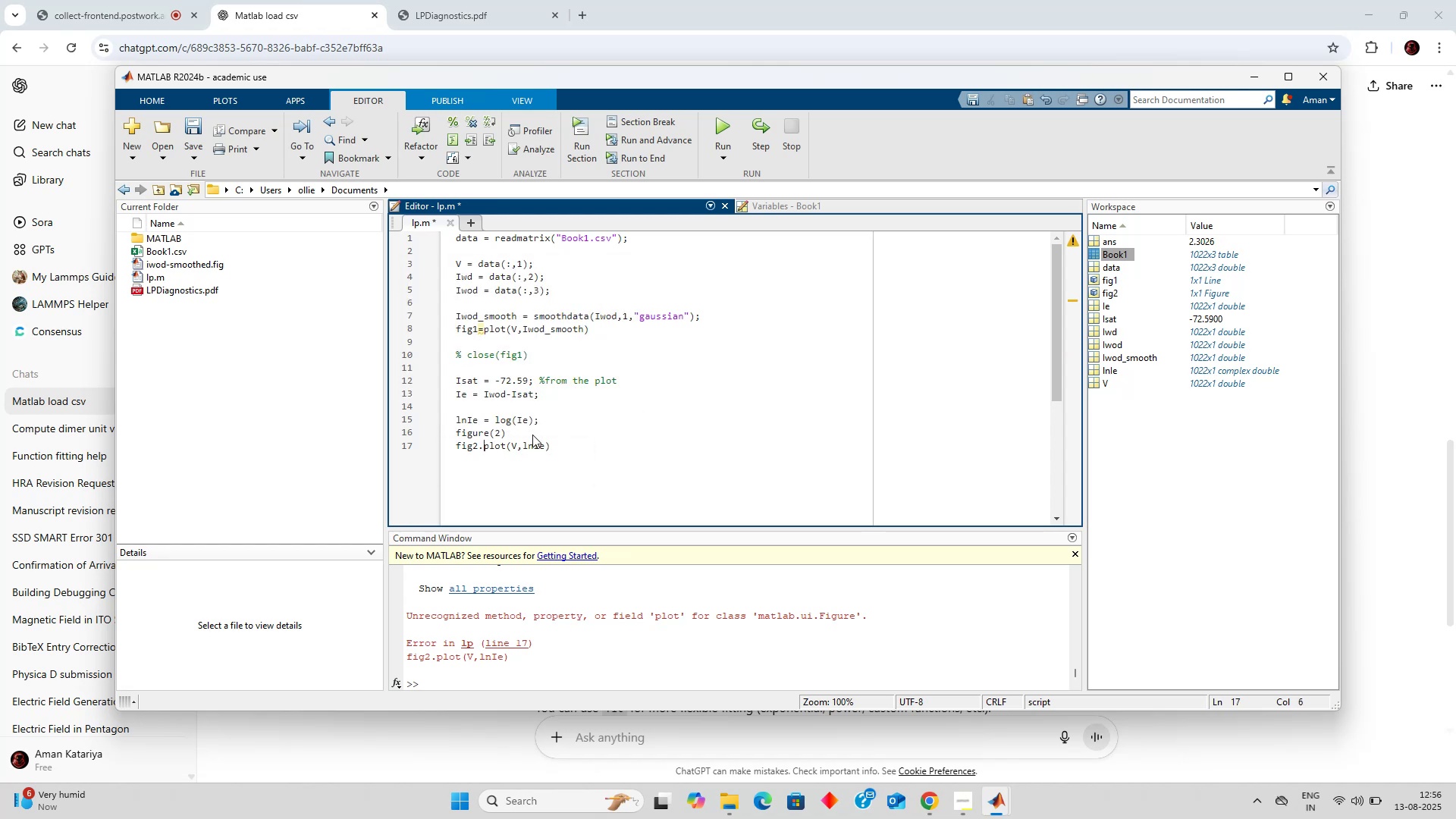 
key(Backspace)
 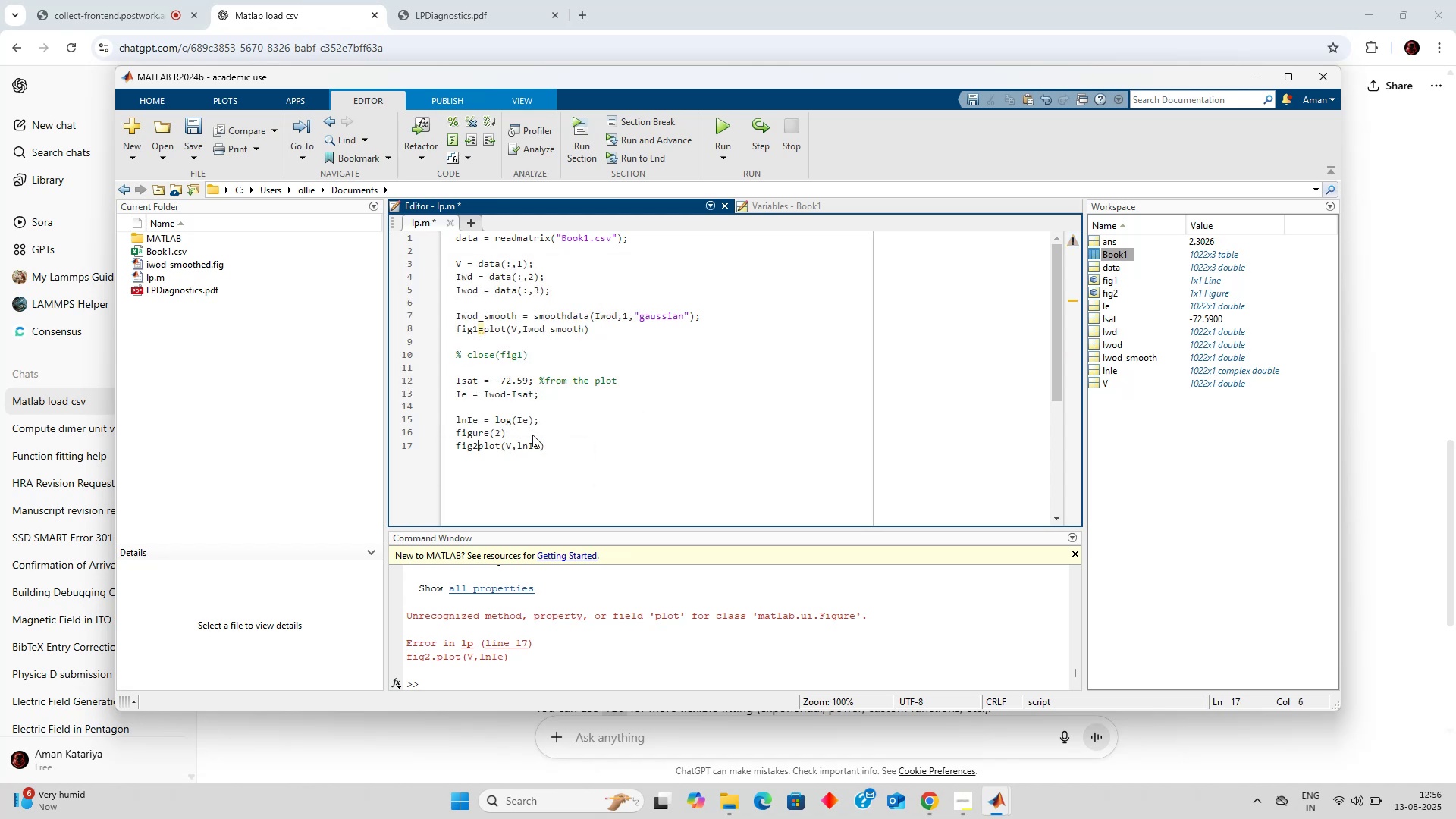 
key(Backspace)
 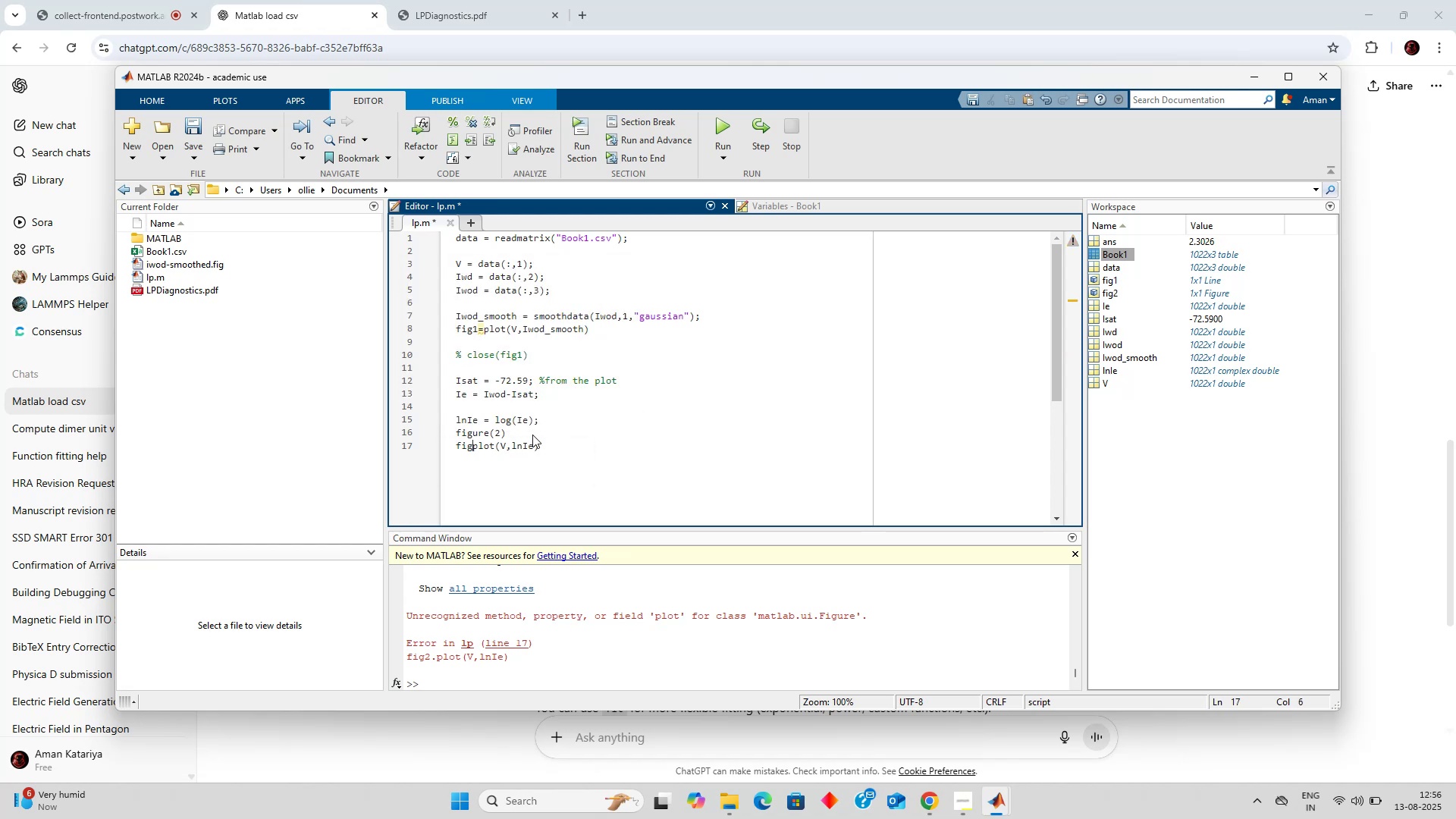 
key(Backspace)
 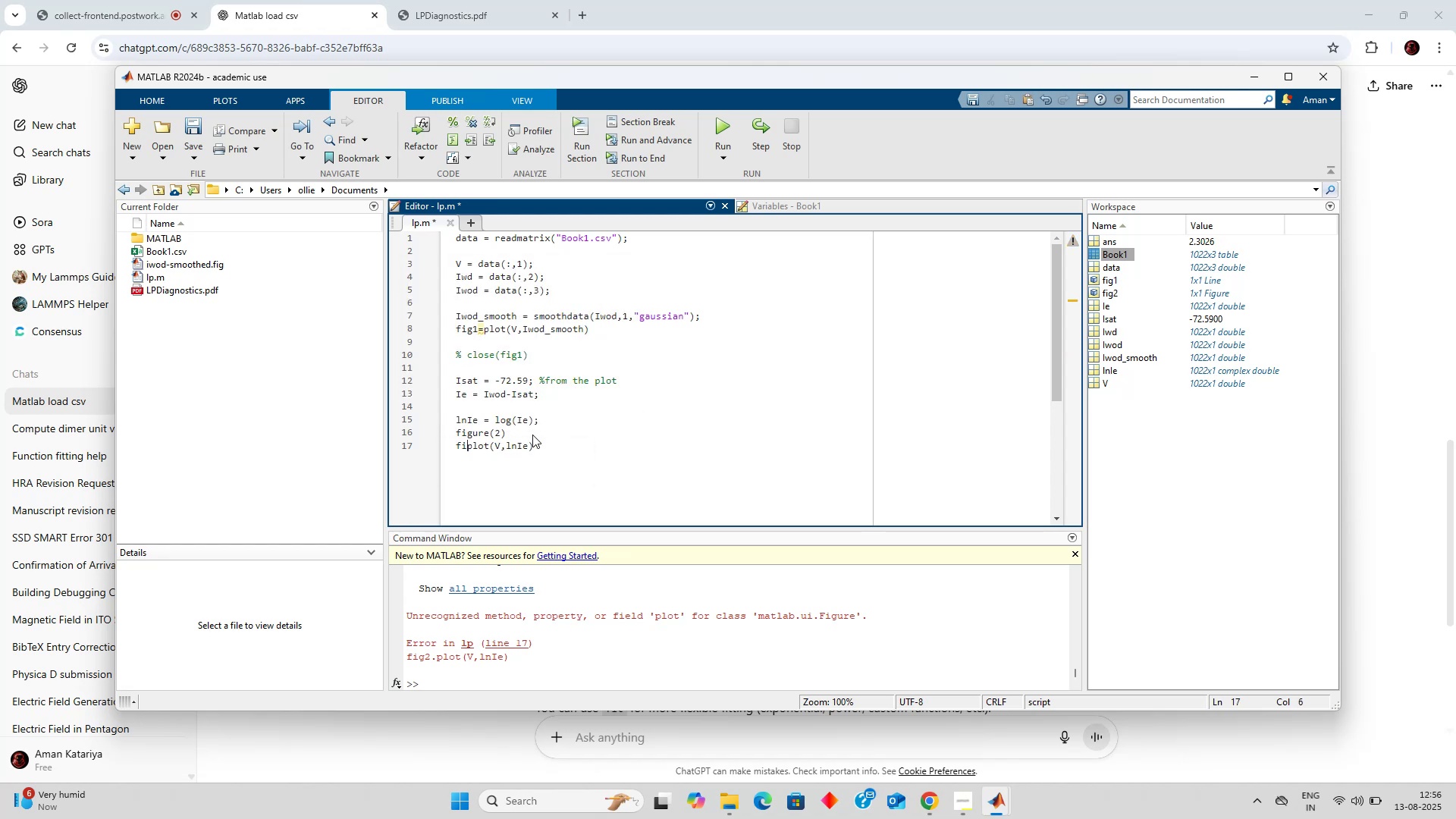 
key(Backspace)
 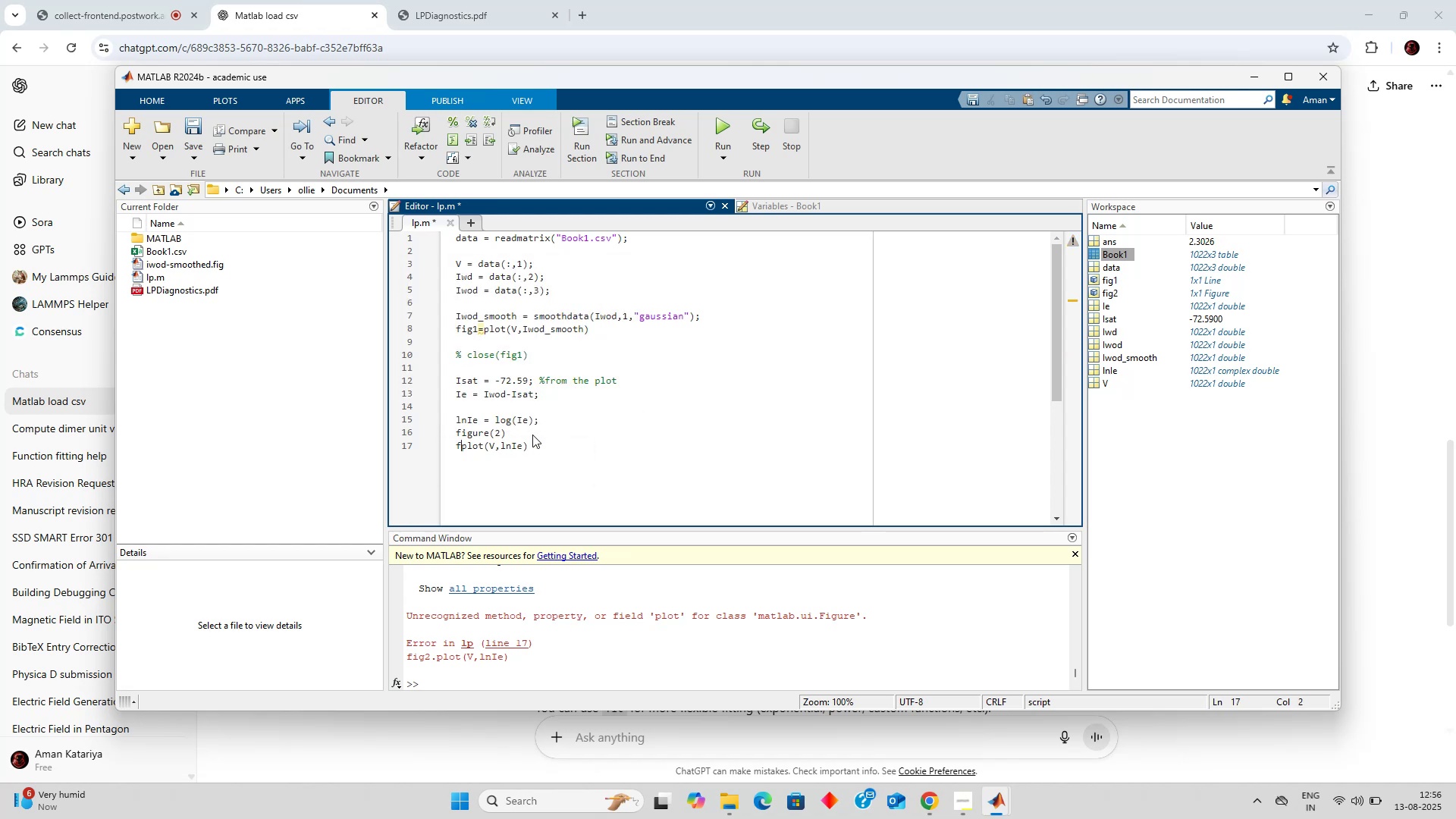 
key(Backspace)
 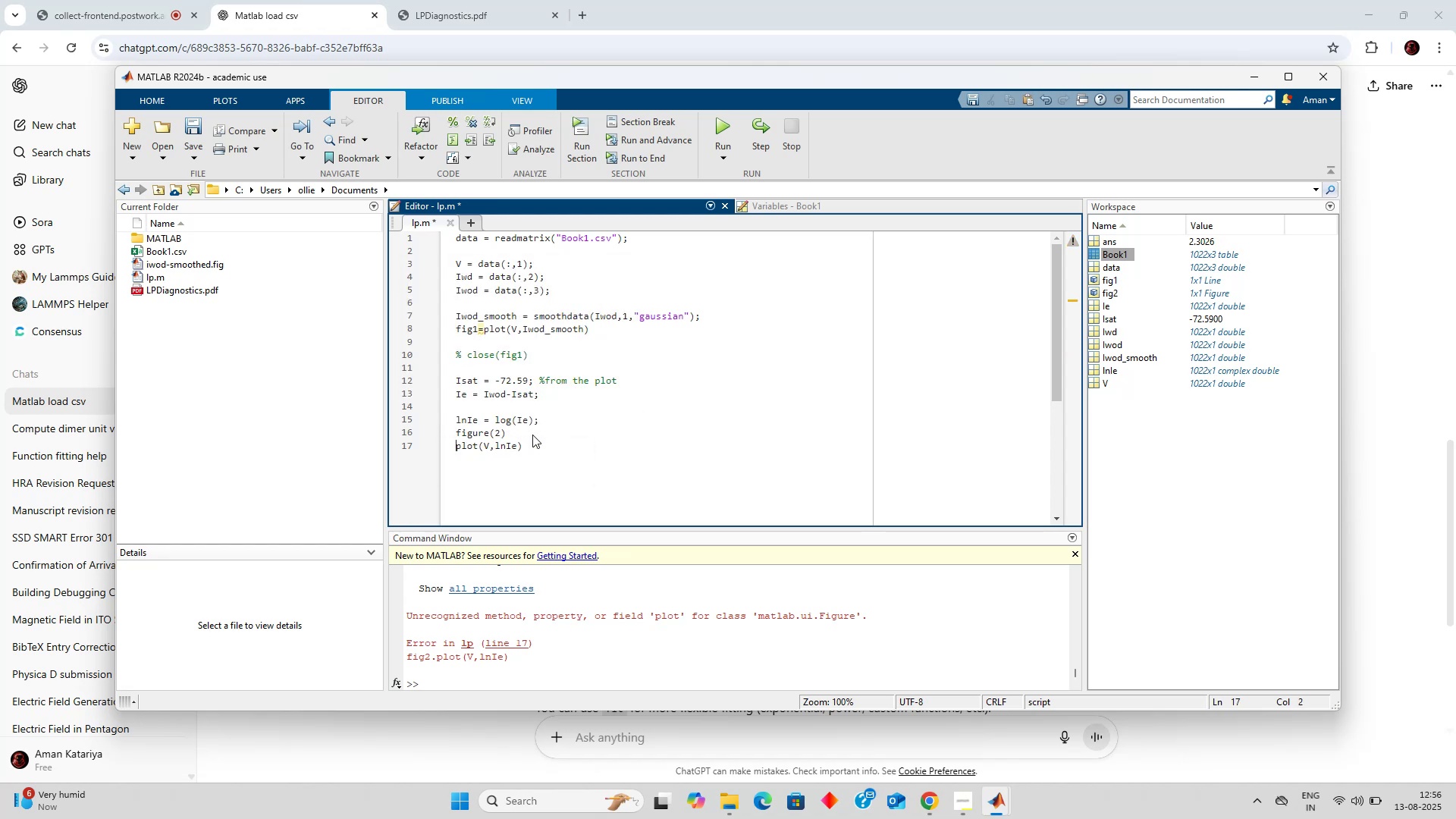 
key(Control+Enter)
 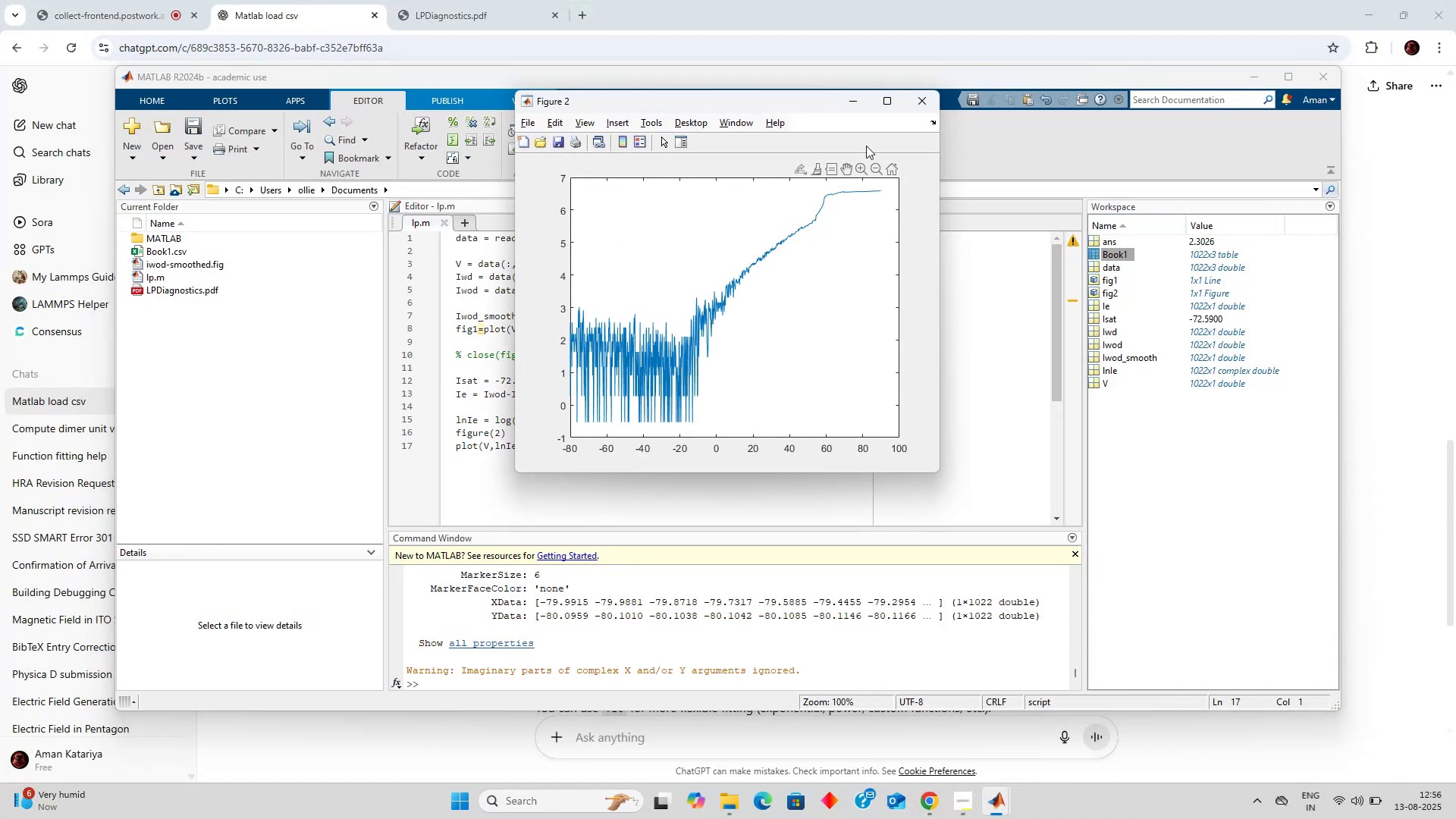 
left_click([890, 102])
 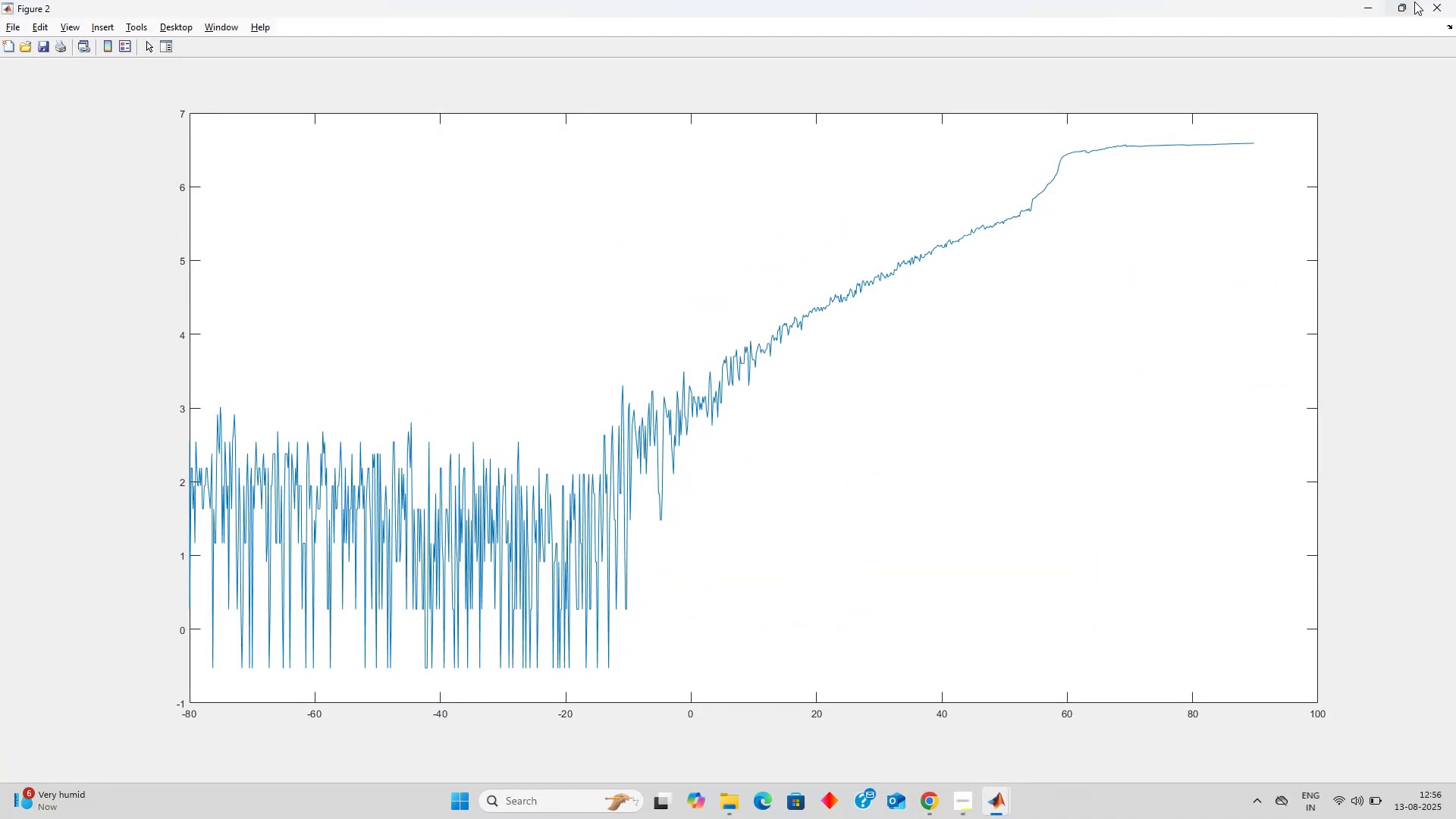 
left_click([1428, 5])
 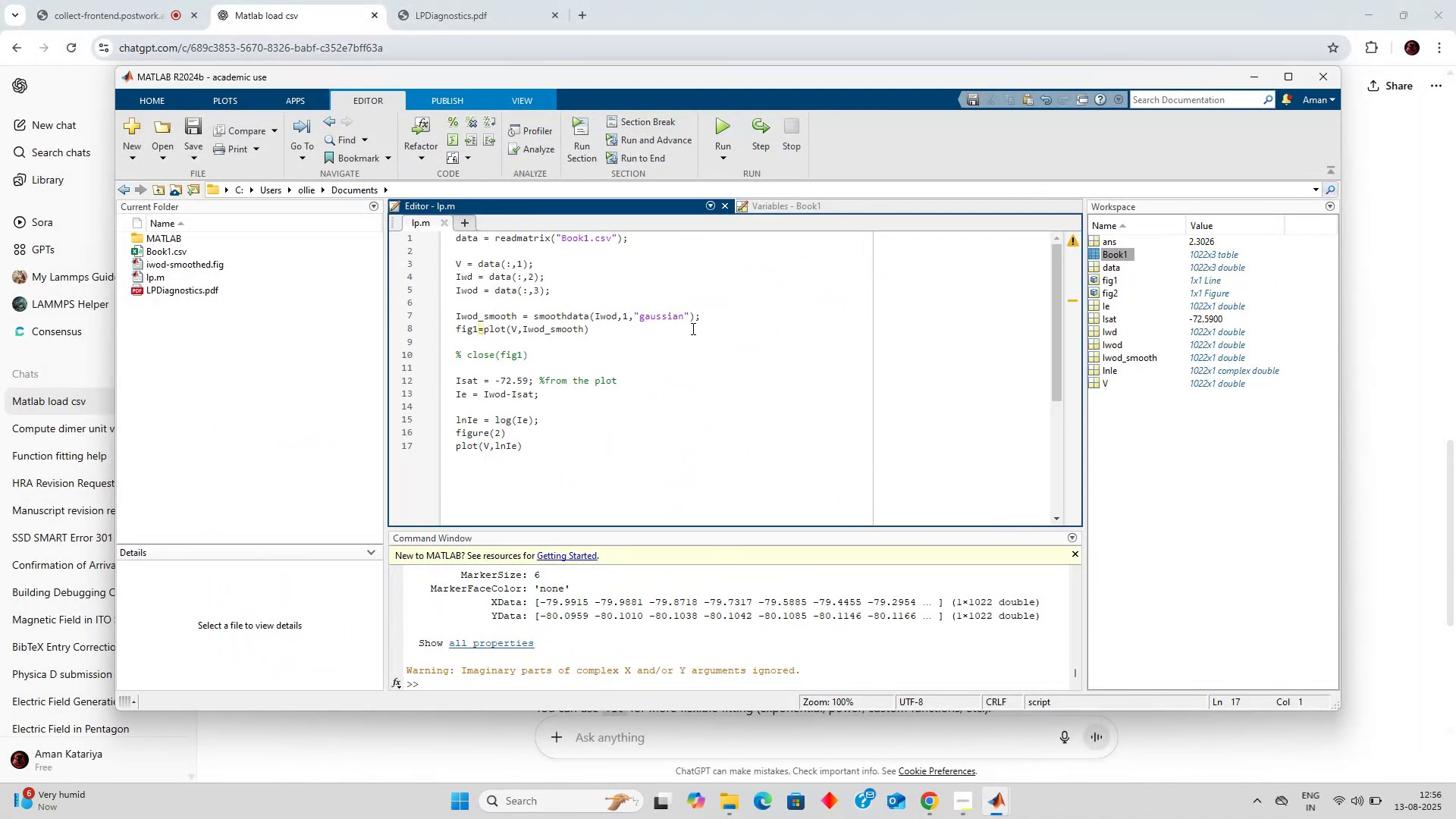 
left_click([714, 318])
 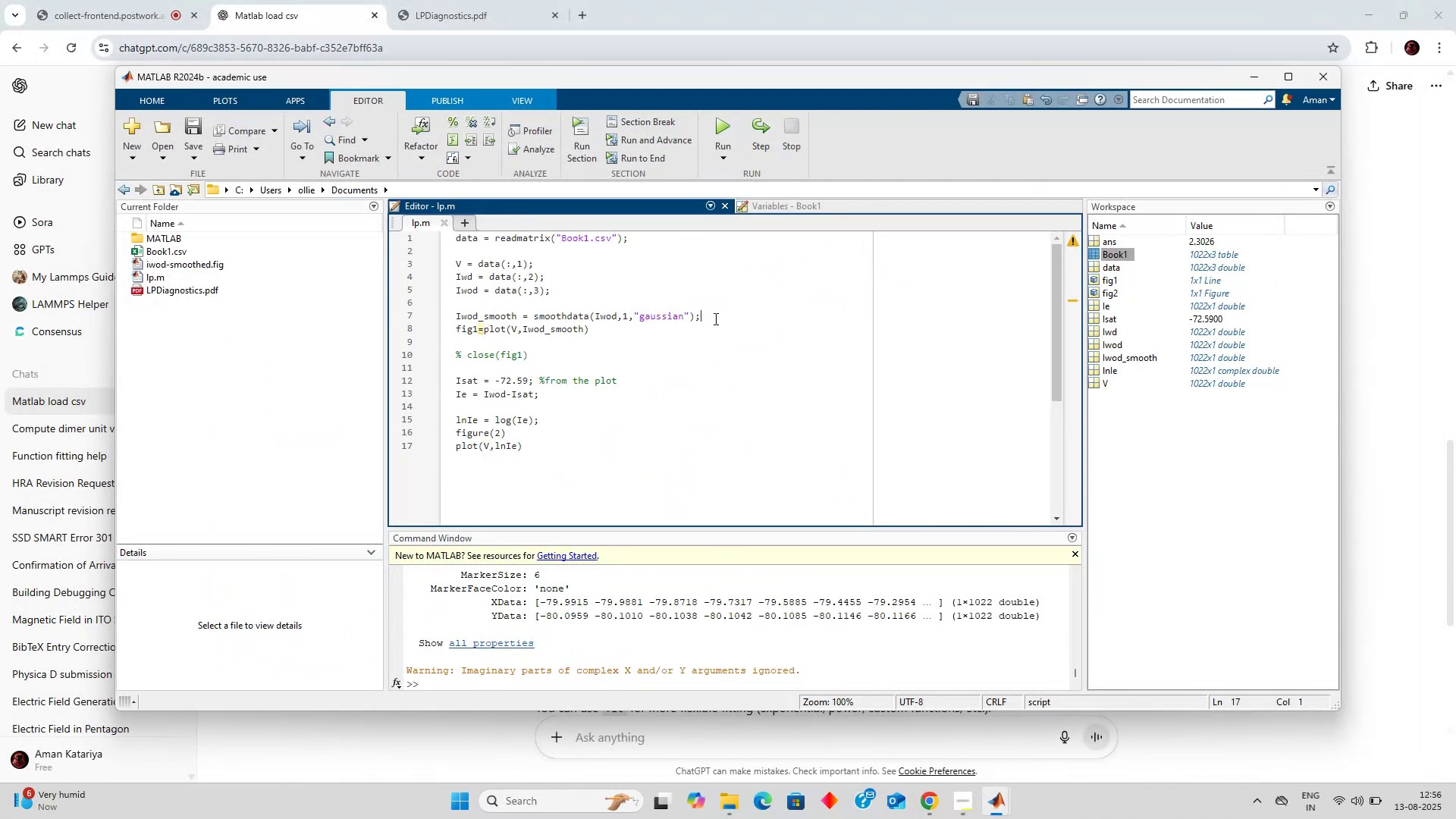 
key(Enter)
 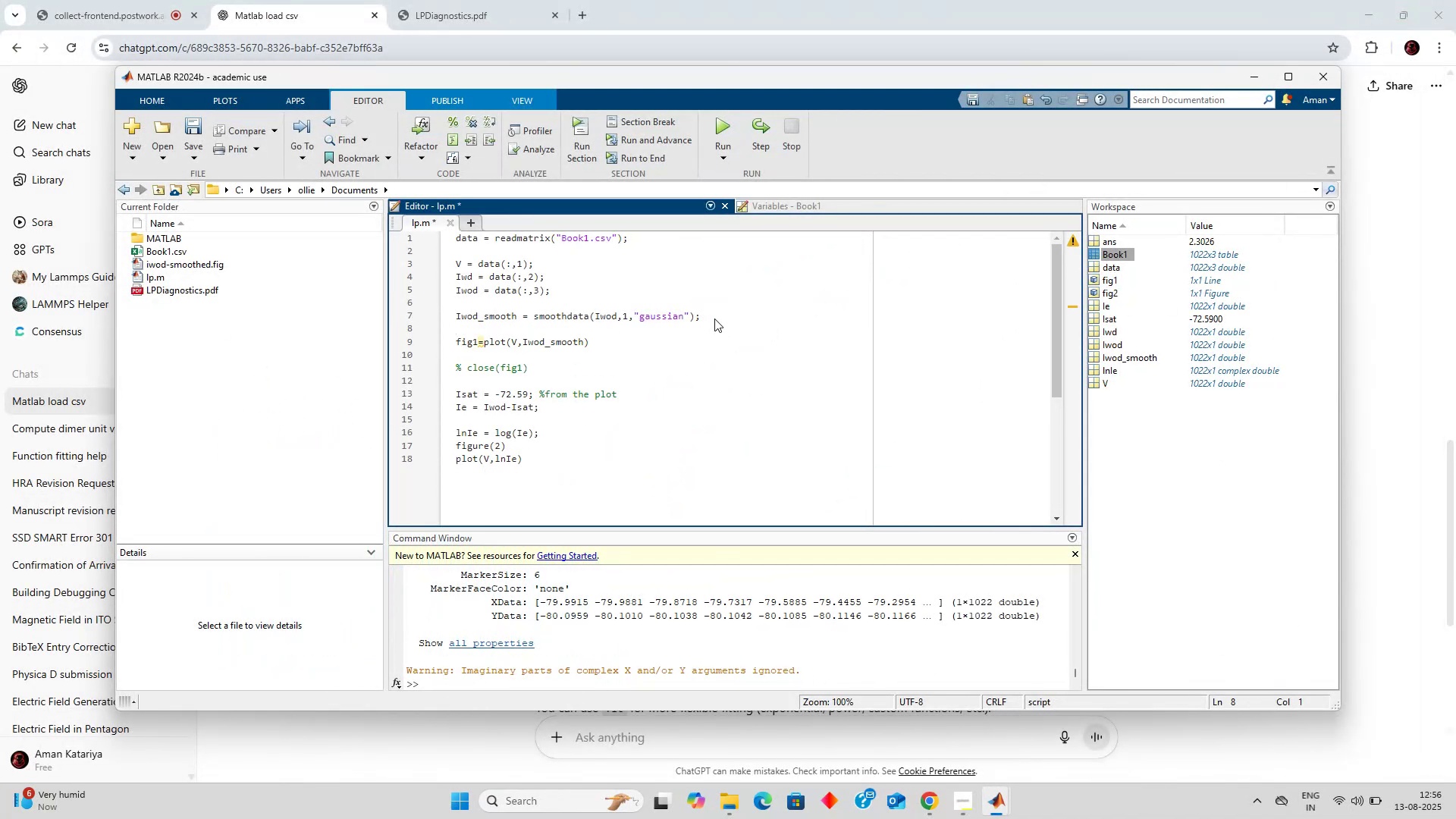 
type(figue)
key(Backspace)
type(re(1)
 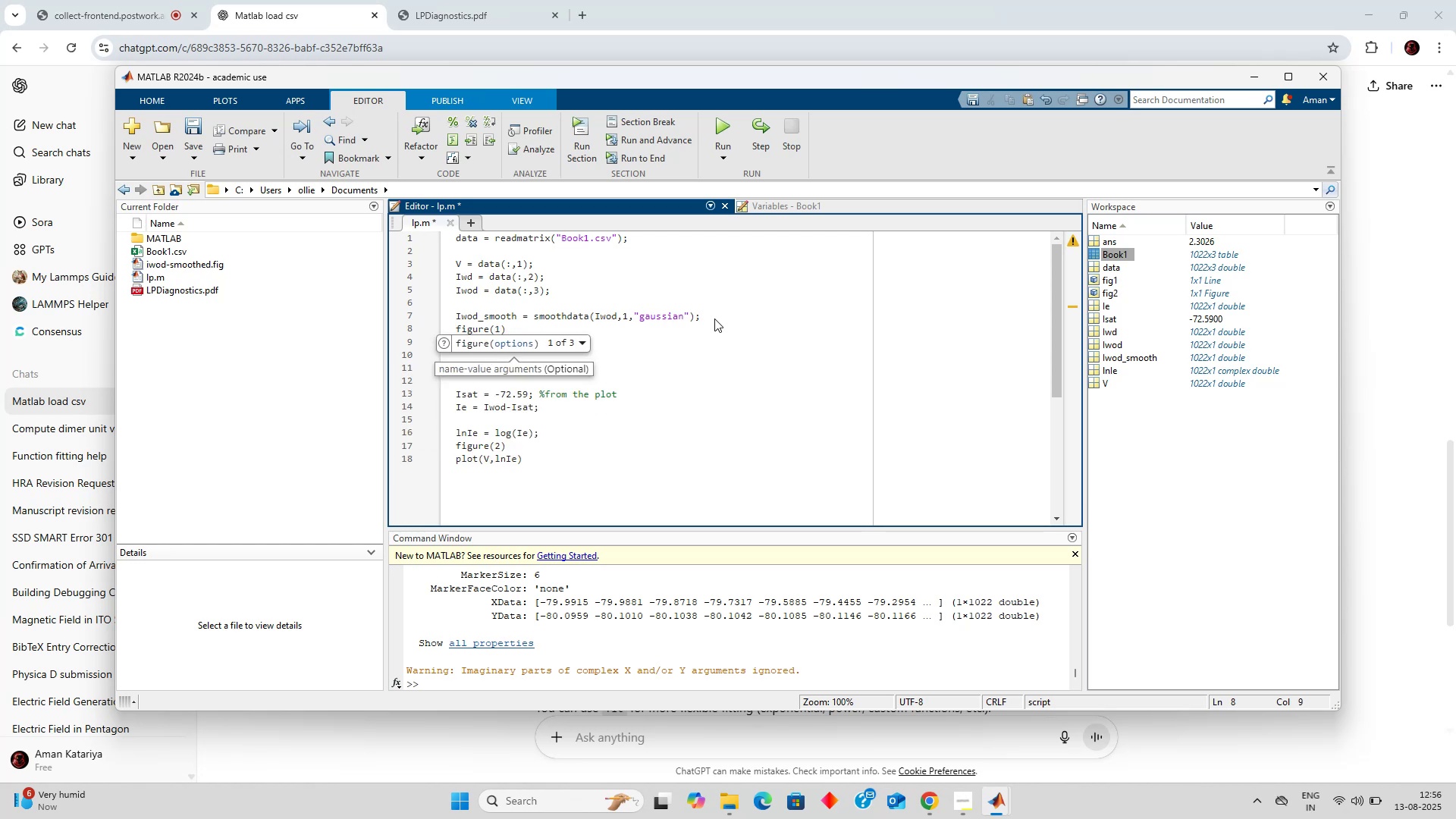 
key(ArrowRight)
 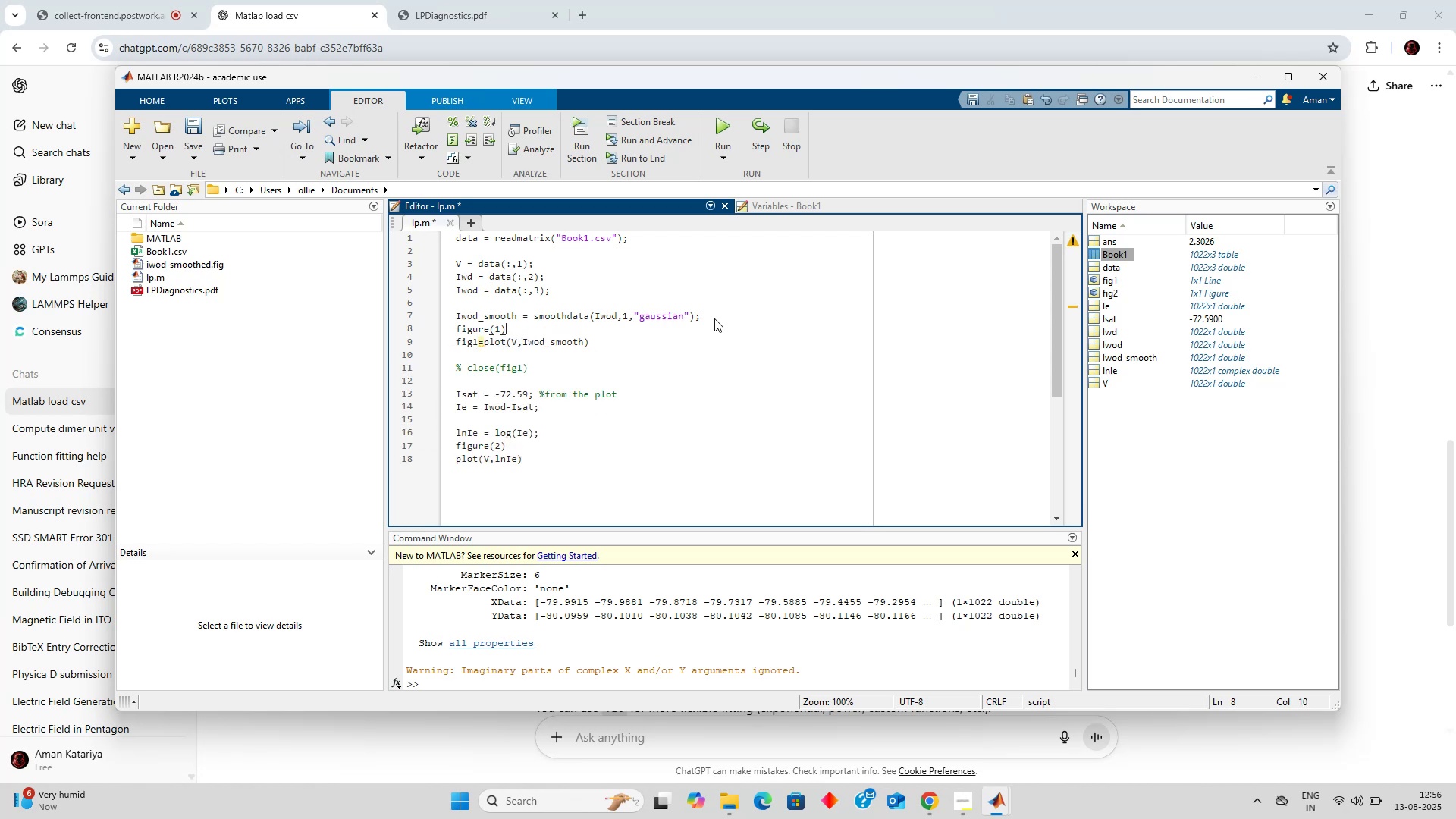 
key(ArrowDown)
 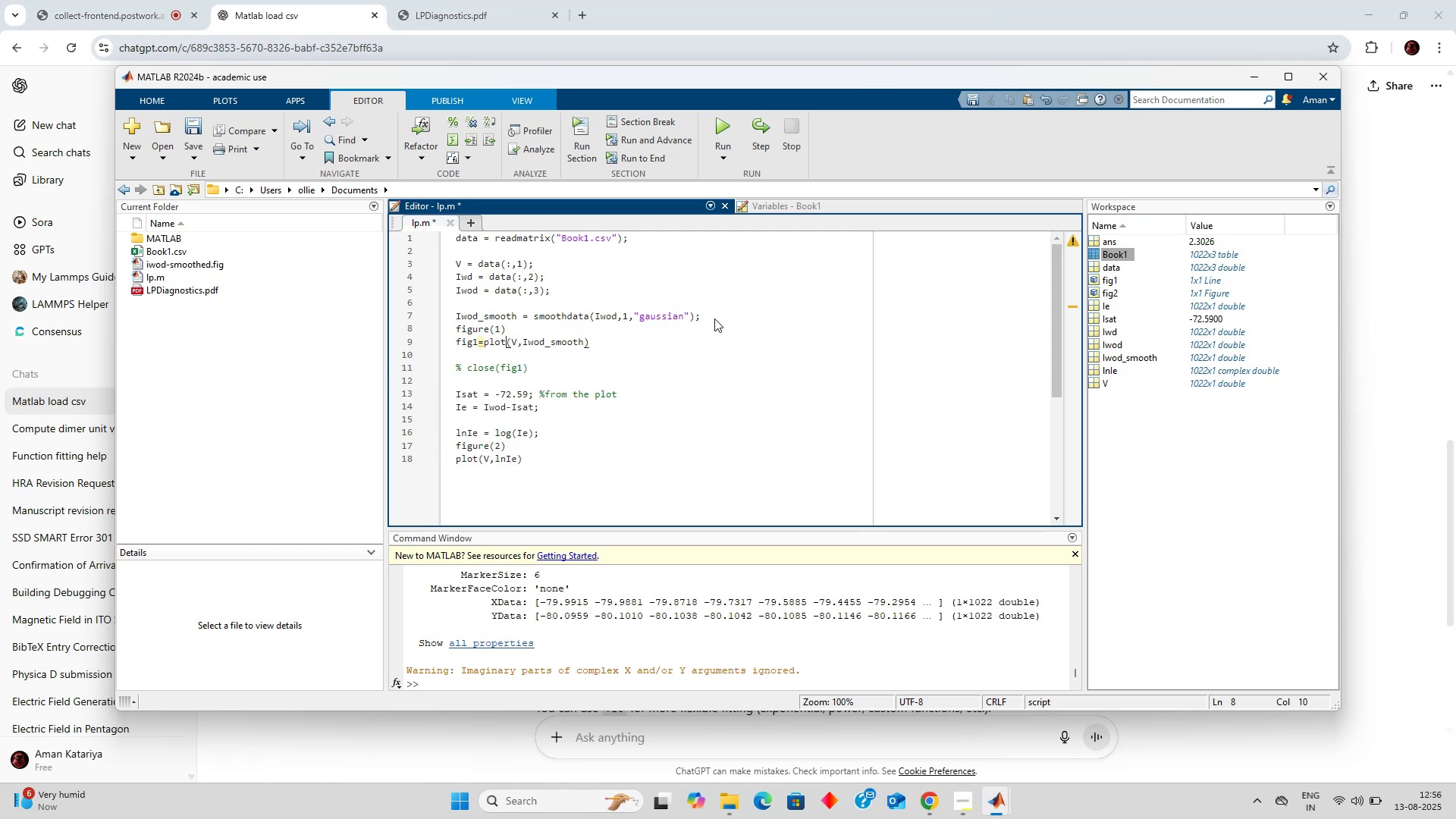 
key(ArrowLeft)
 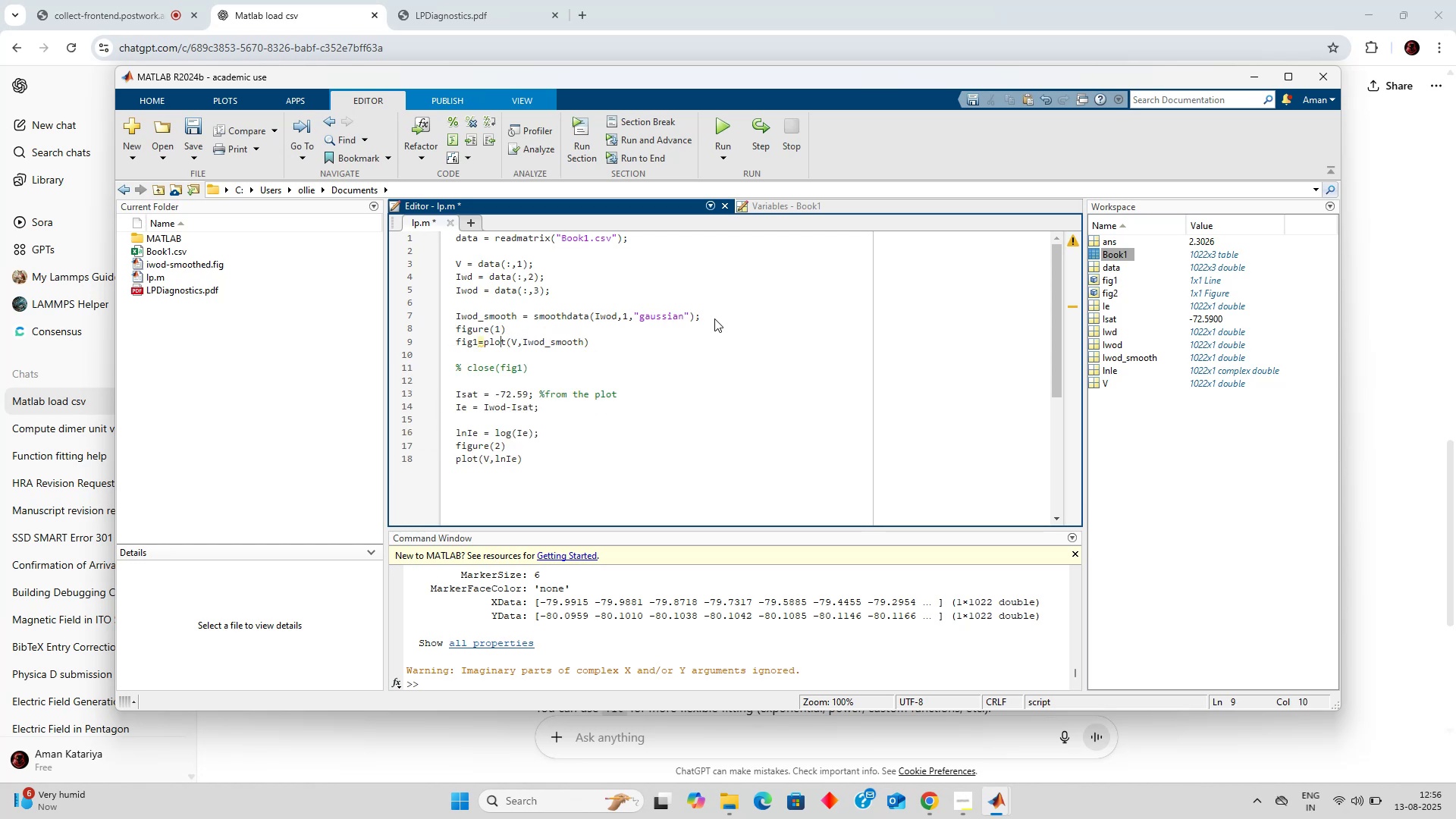 
key(ArrowLeft)
 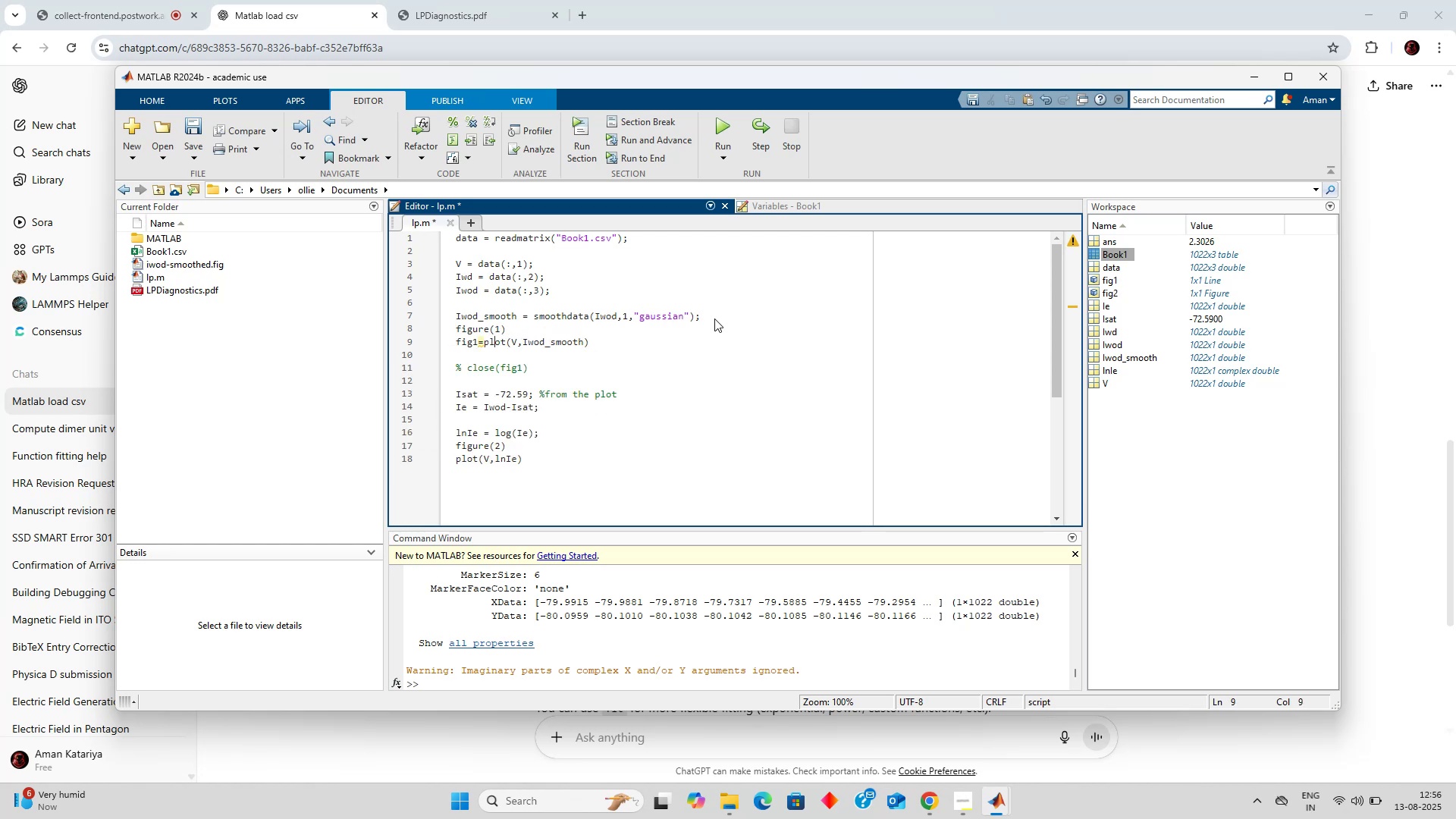 
key(ArrowLeft)
 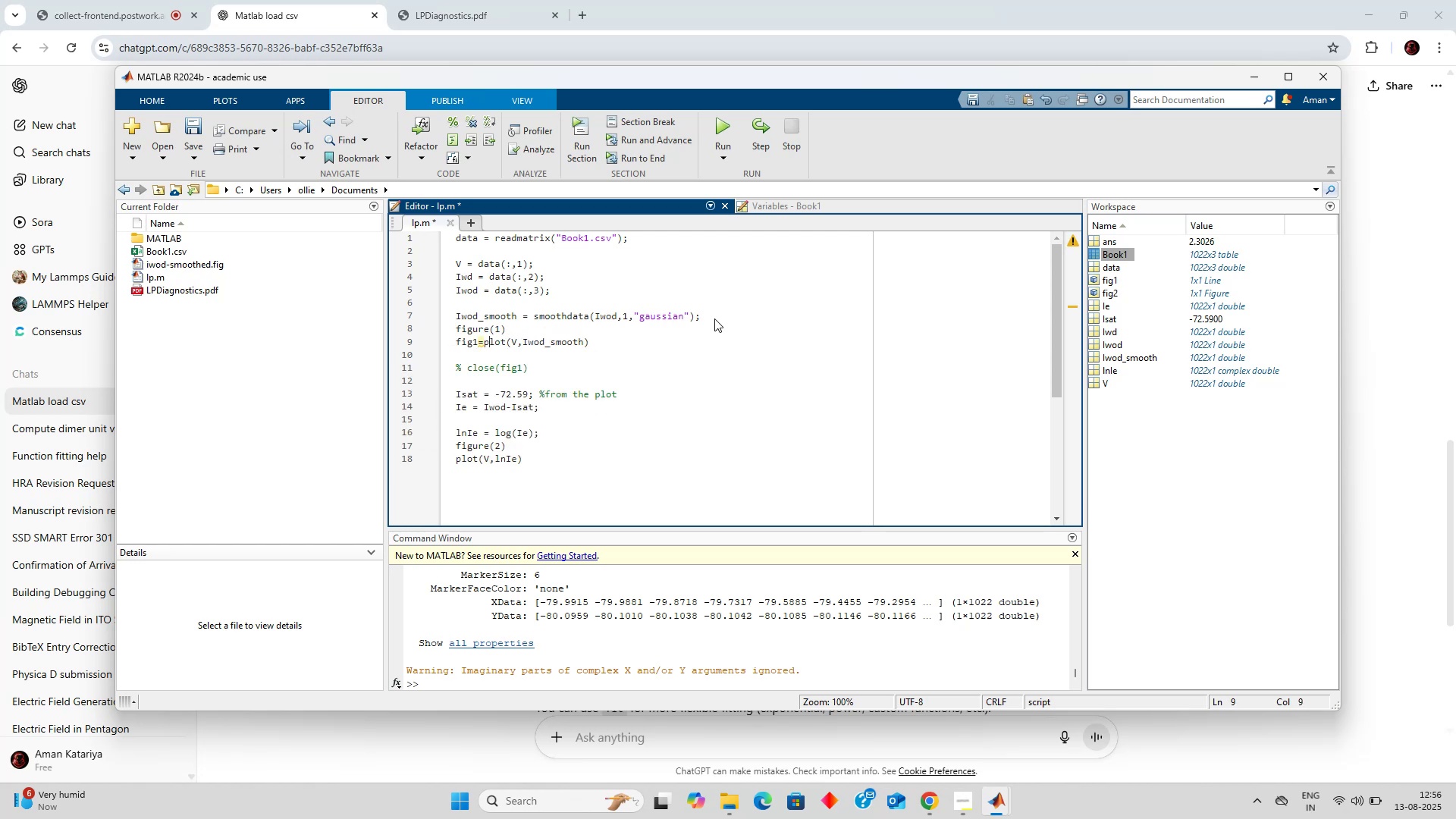 
key(ArrowLeft)
 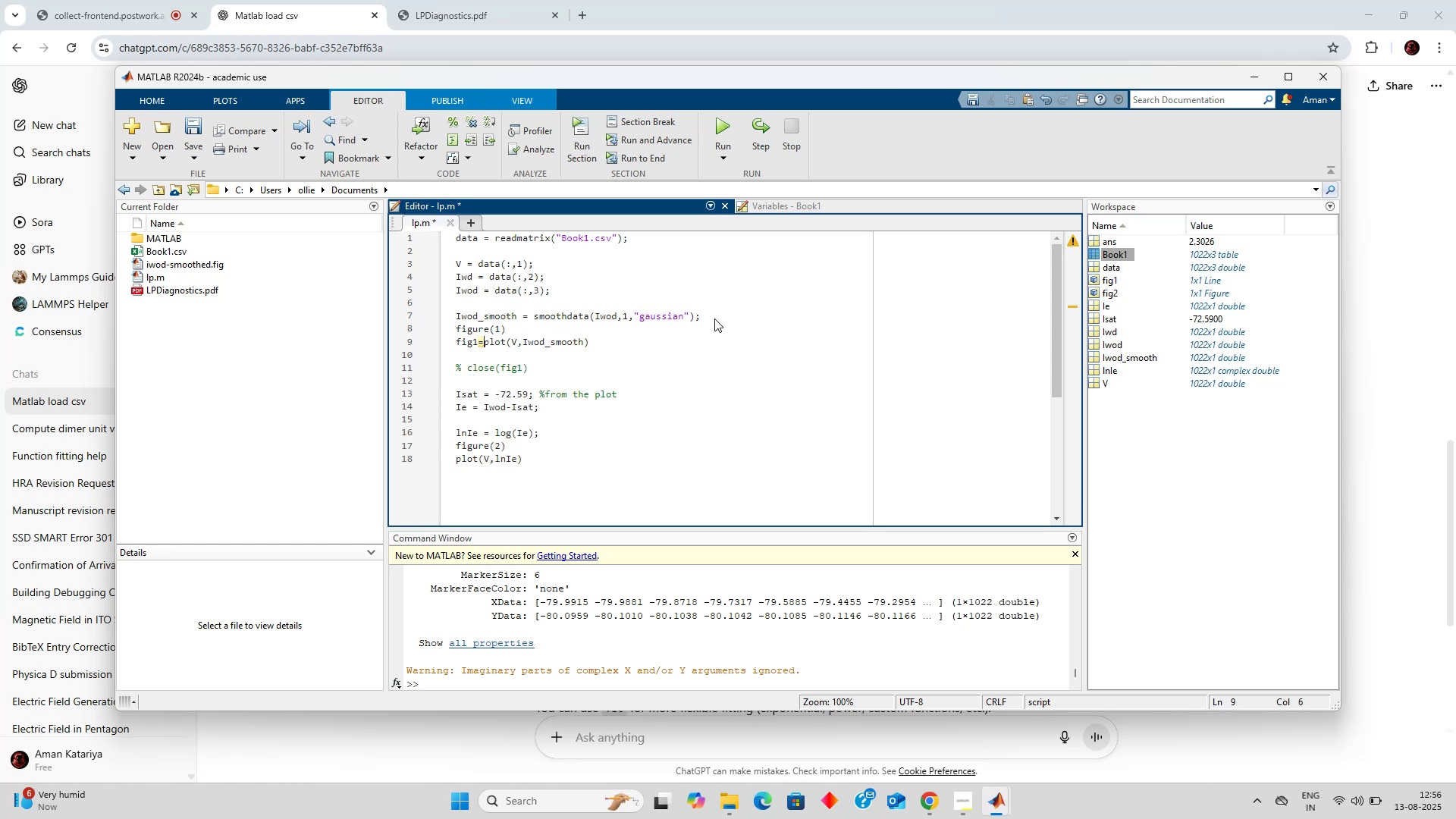 
key(Backspace)
 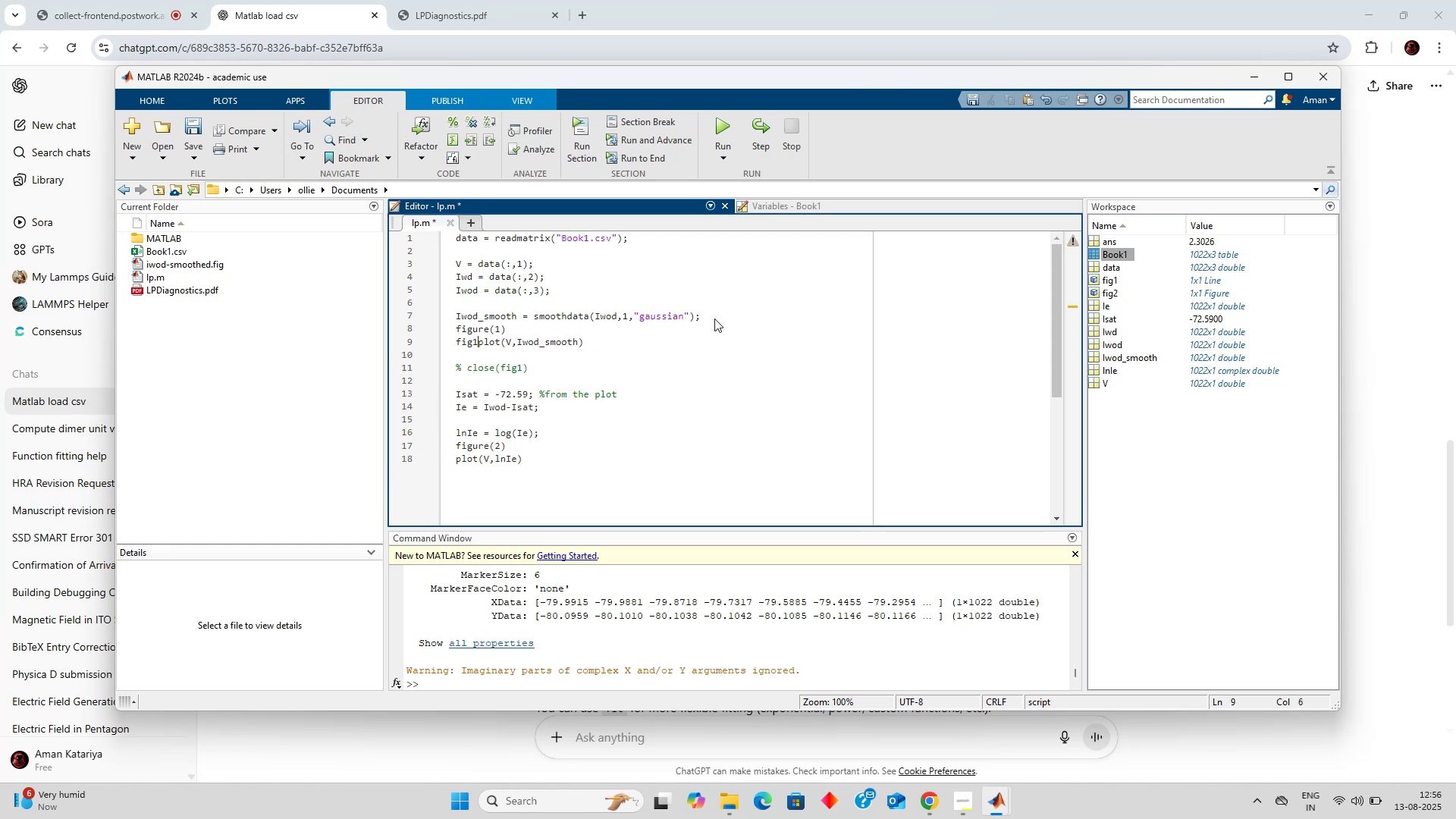 
key(Backspace)
 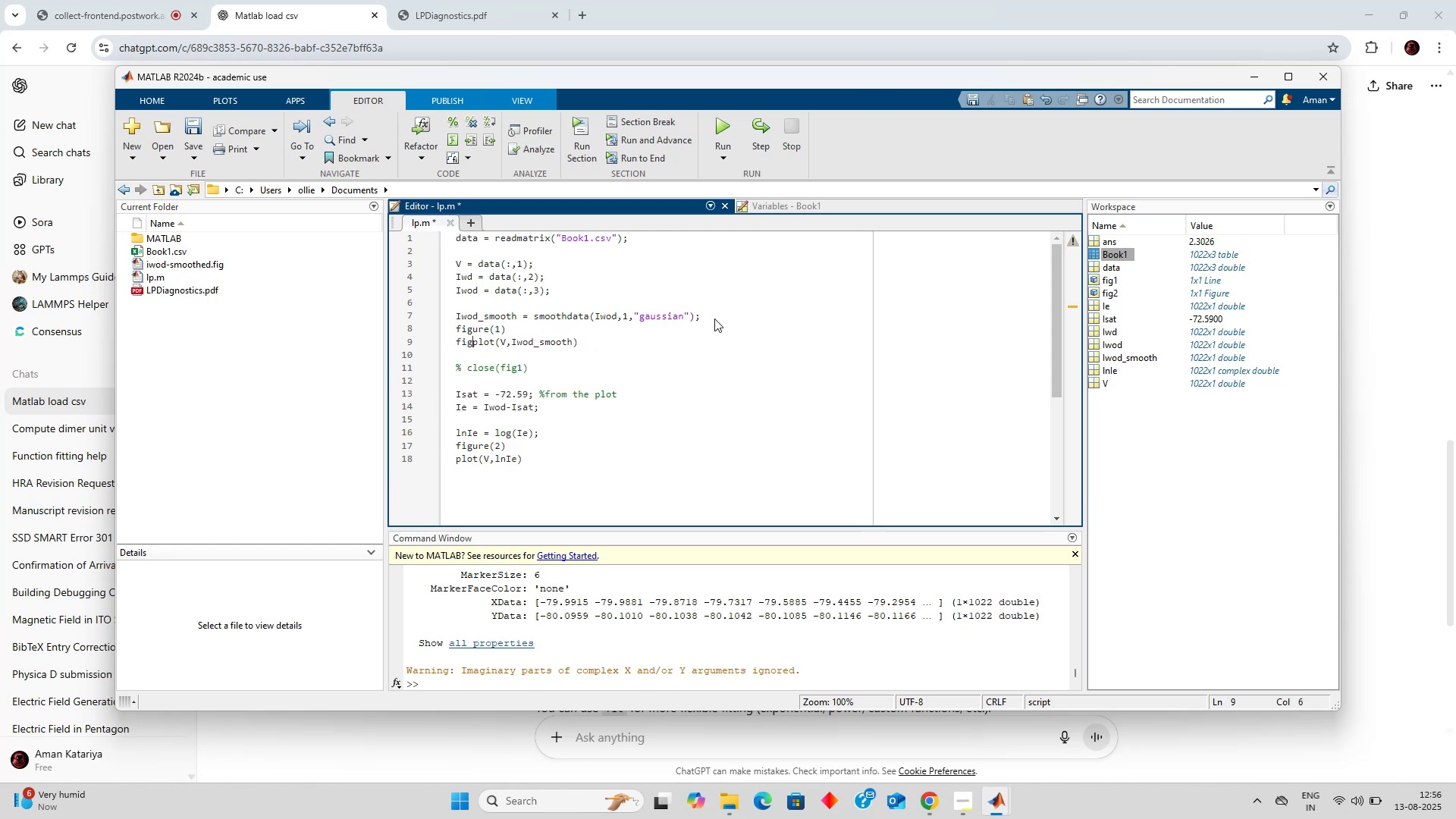 
key(Backspace)
 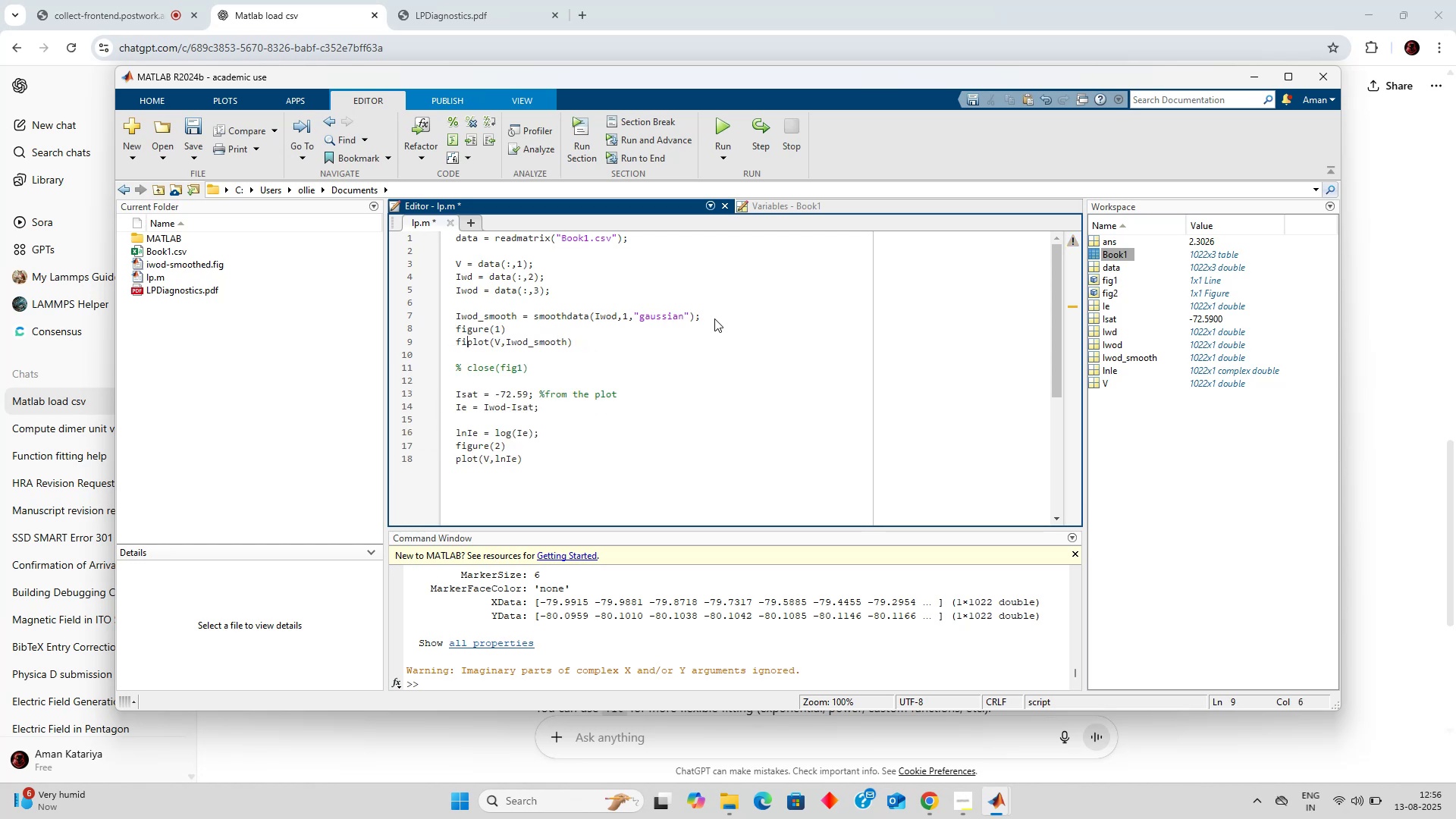 
key(Backspace)
 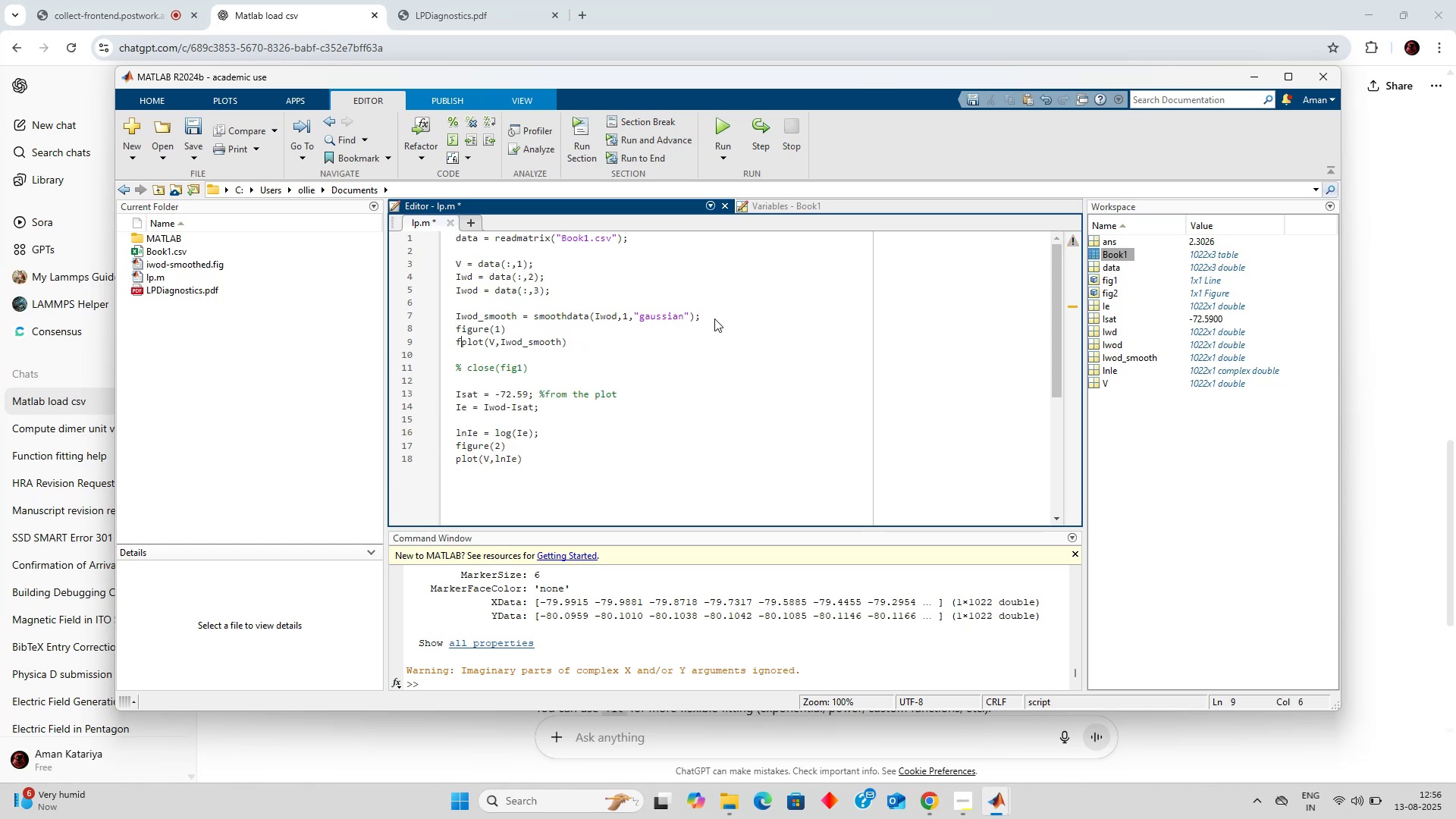 
key(Backspace)
 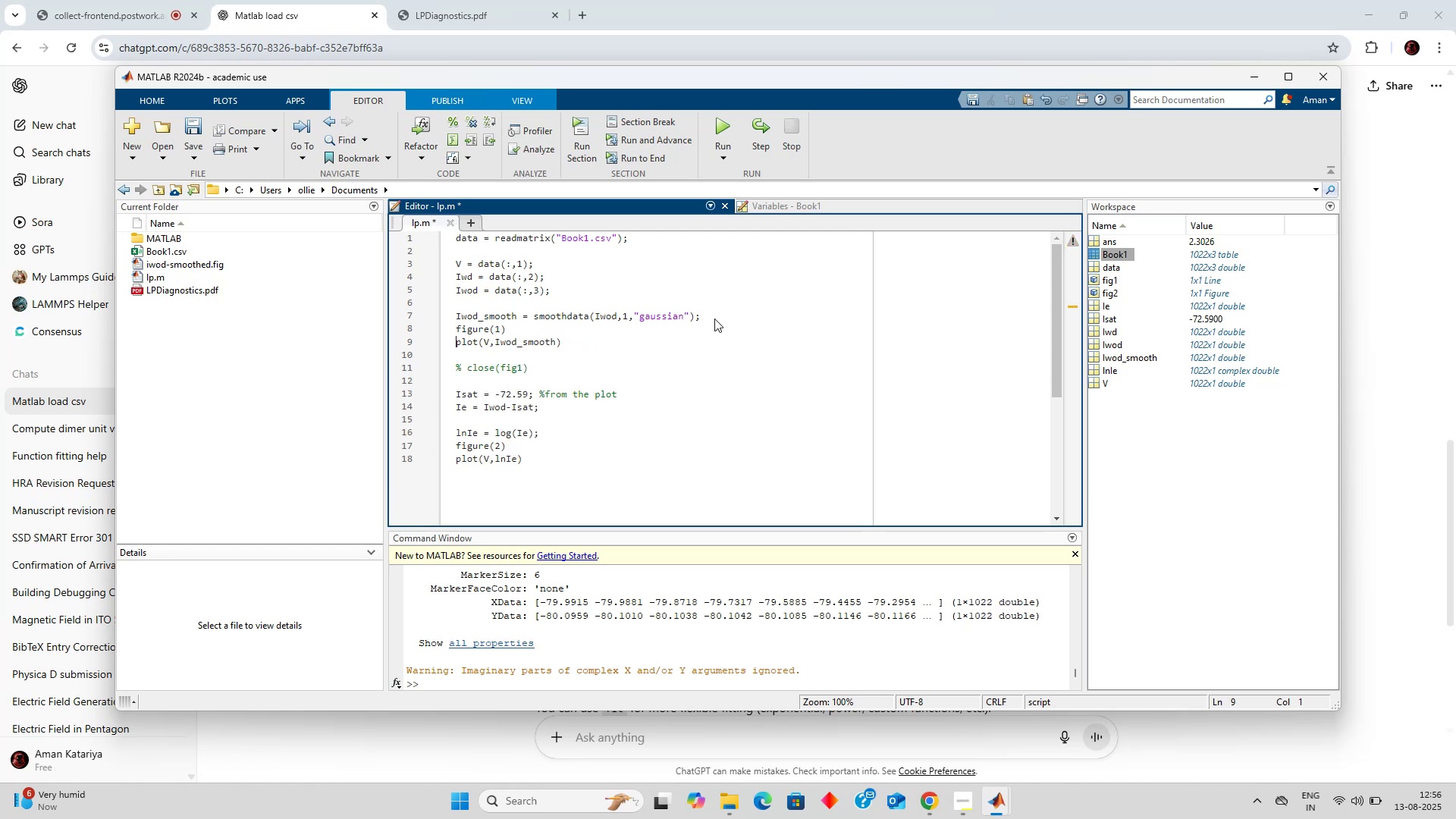 
key(Control+Enter)
 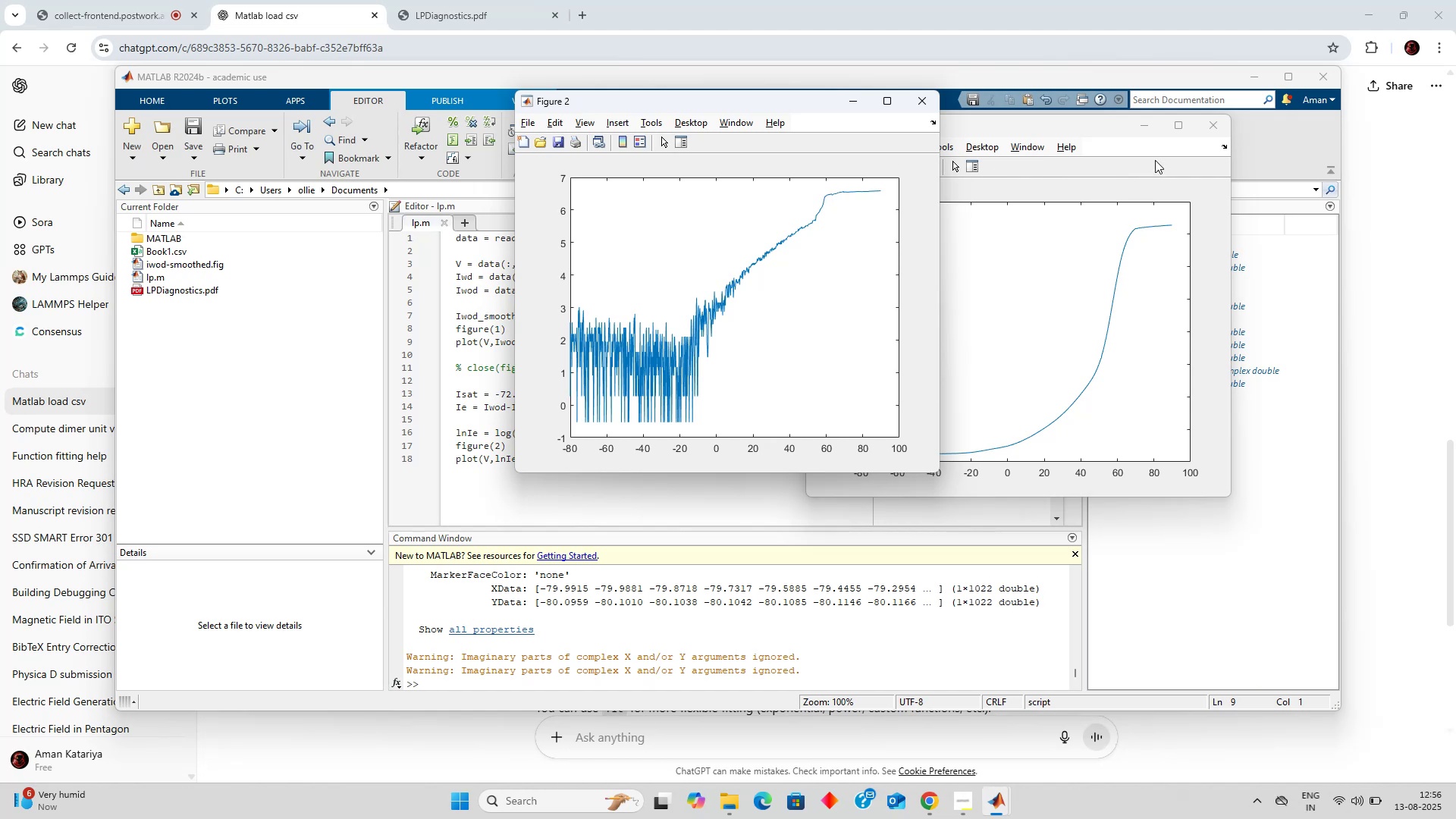 
left_click([1212, 130])
 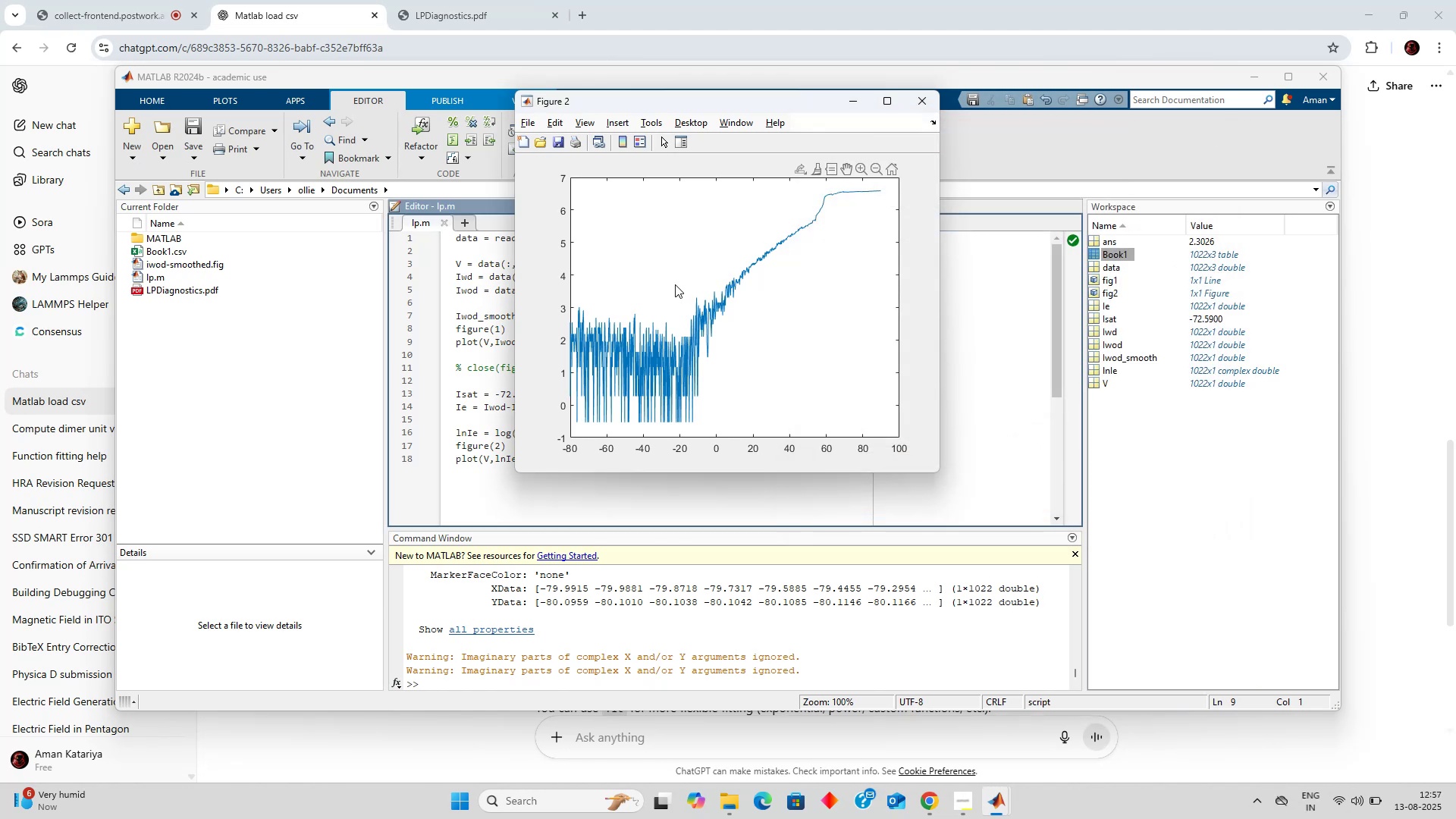 
double_click([675, 284])
 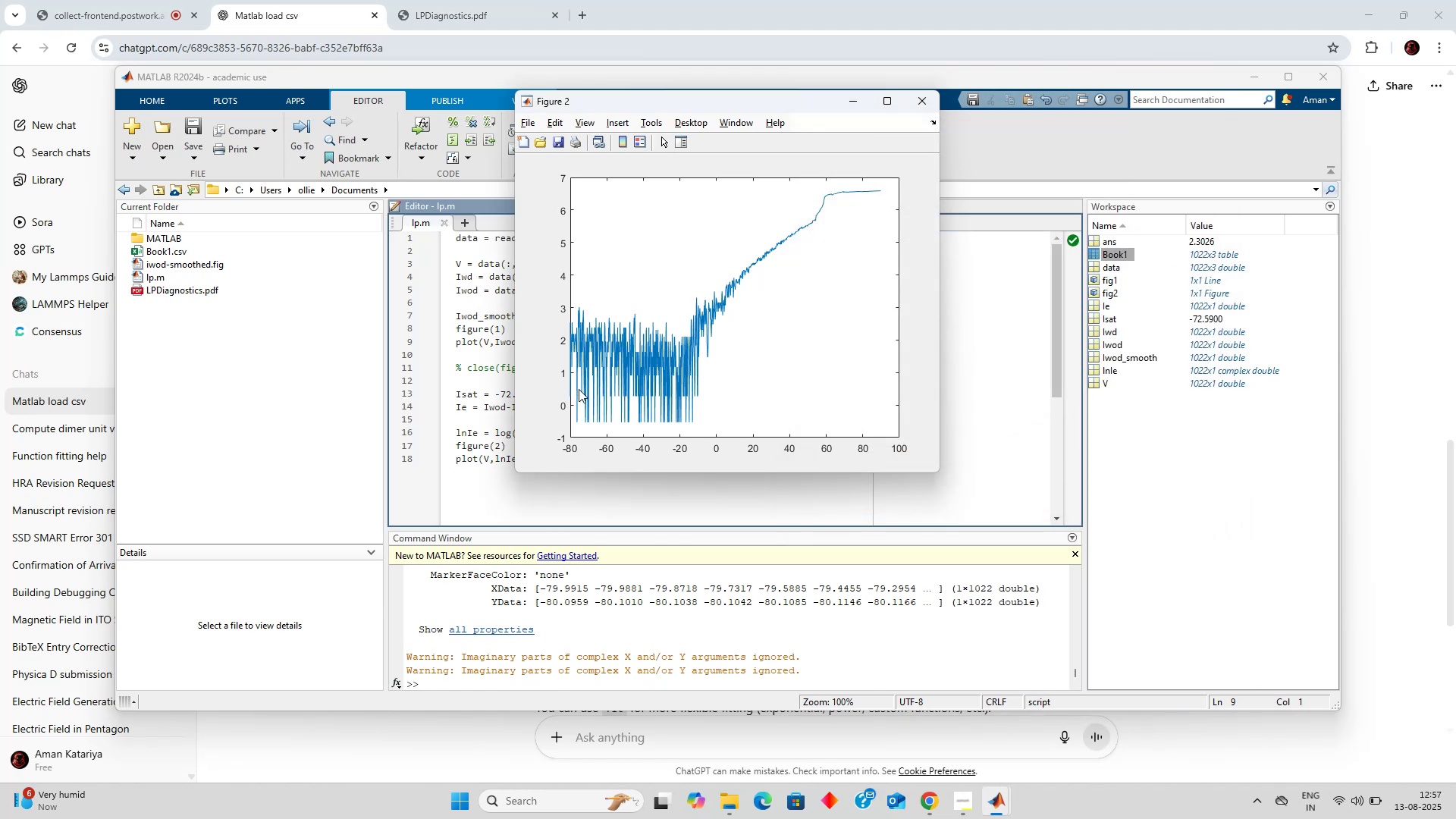 
left_click_drag(start_coordinate=[635, 378], to_coordinate=[506, 442])
 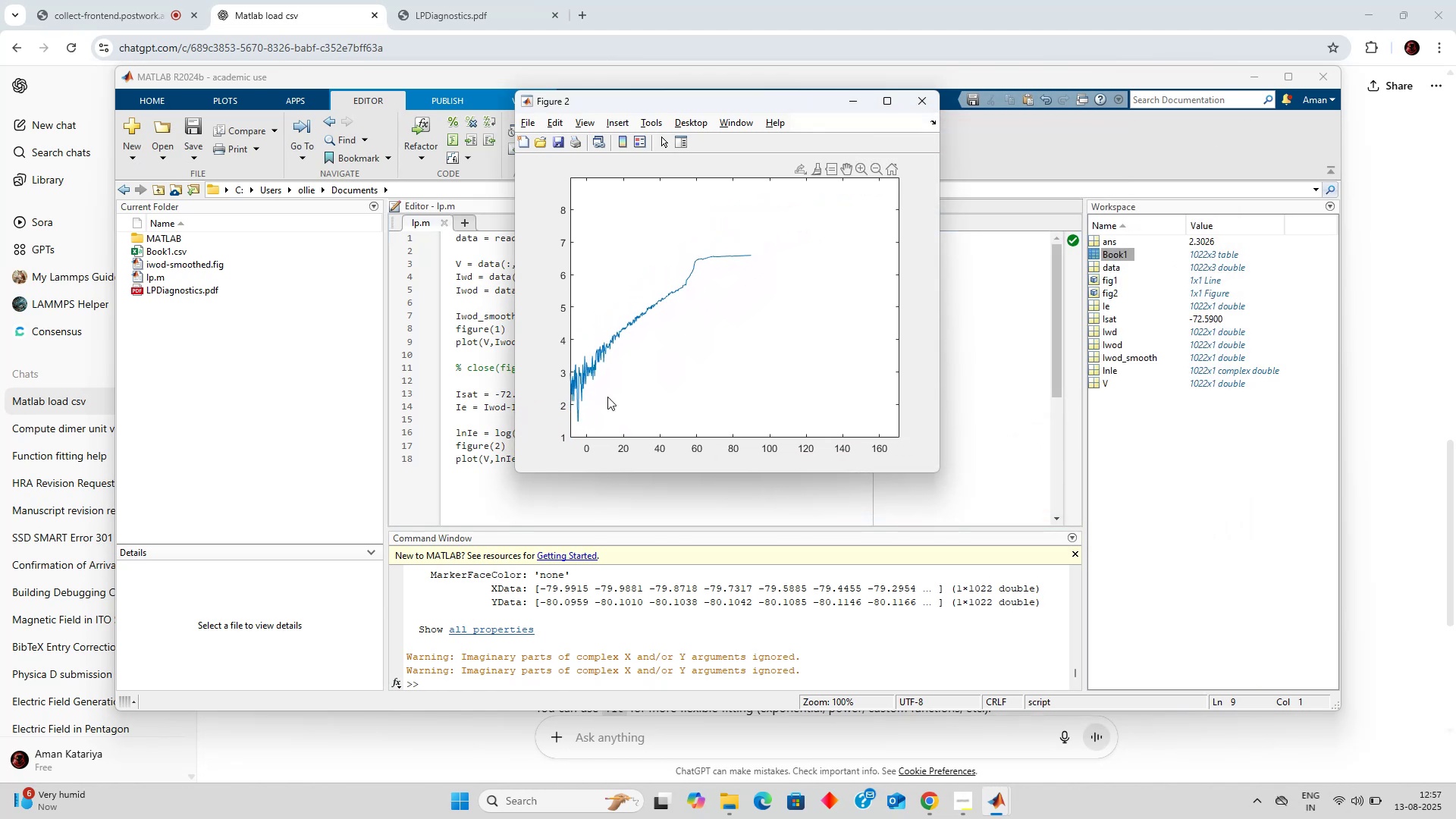 
left_click_drag(start_coordinate=[645, 375], to_coordinate=[701, 388])
 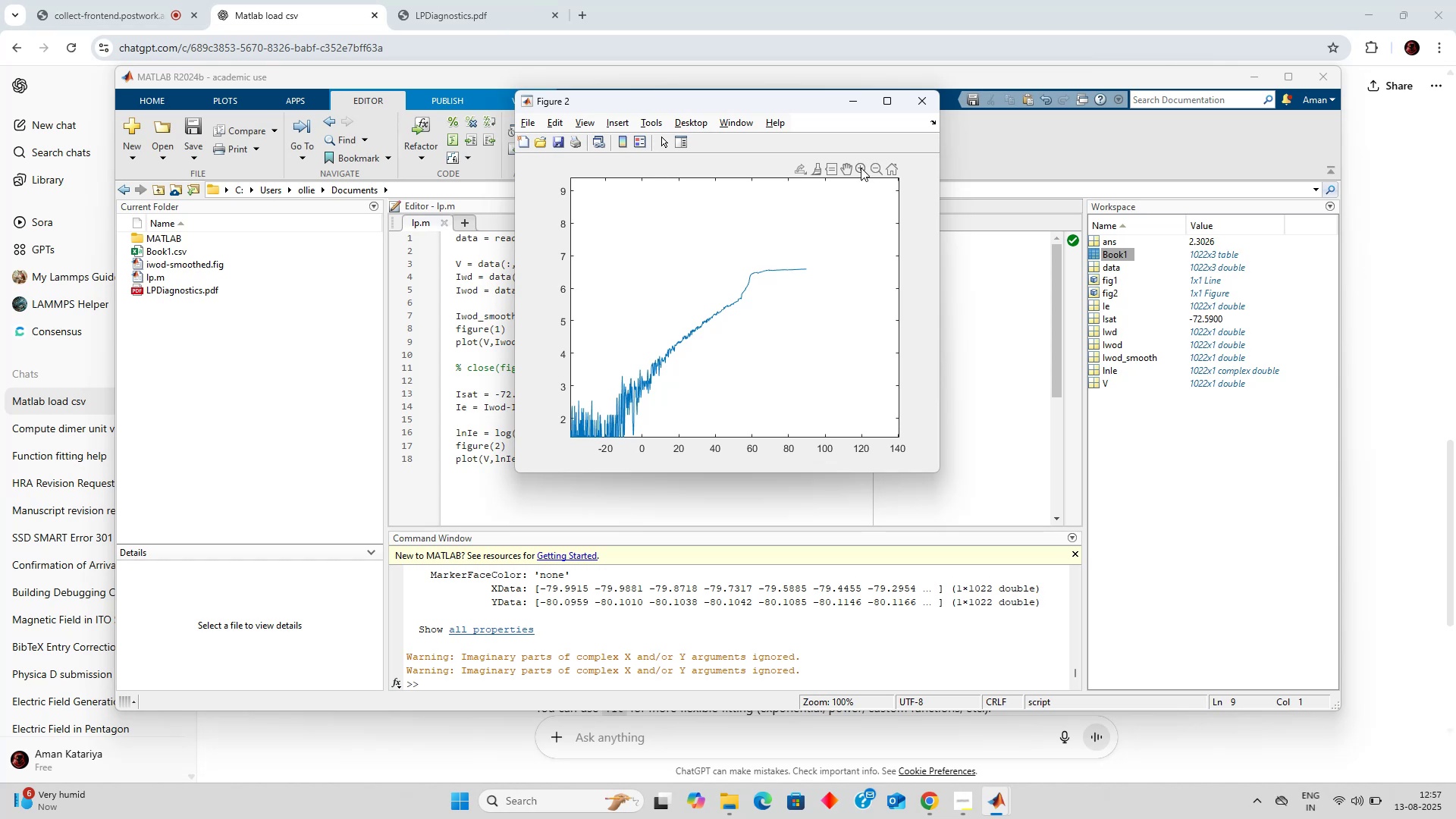 
left_click([861, 168])
 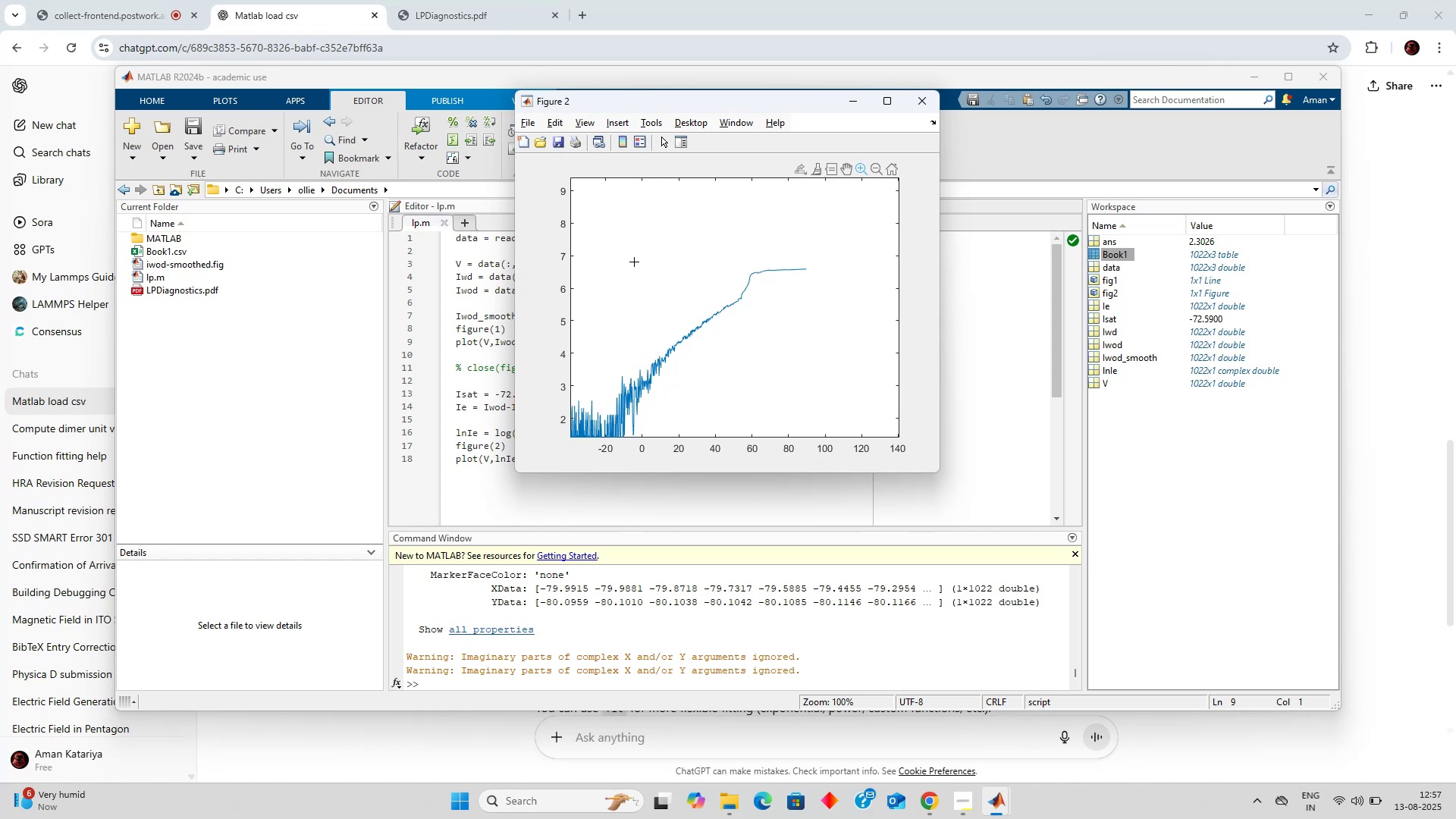 
left_click_drag(start_coordinate=[636, 245], to_coordinate=[836, 389])
 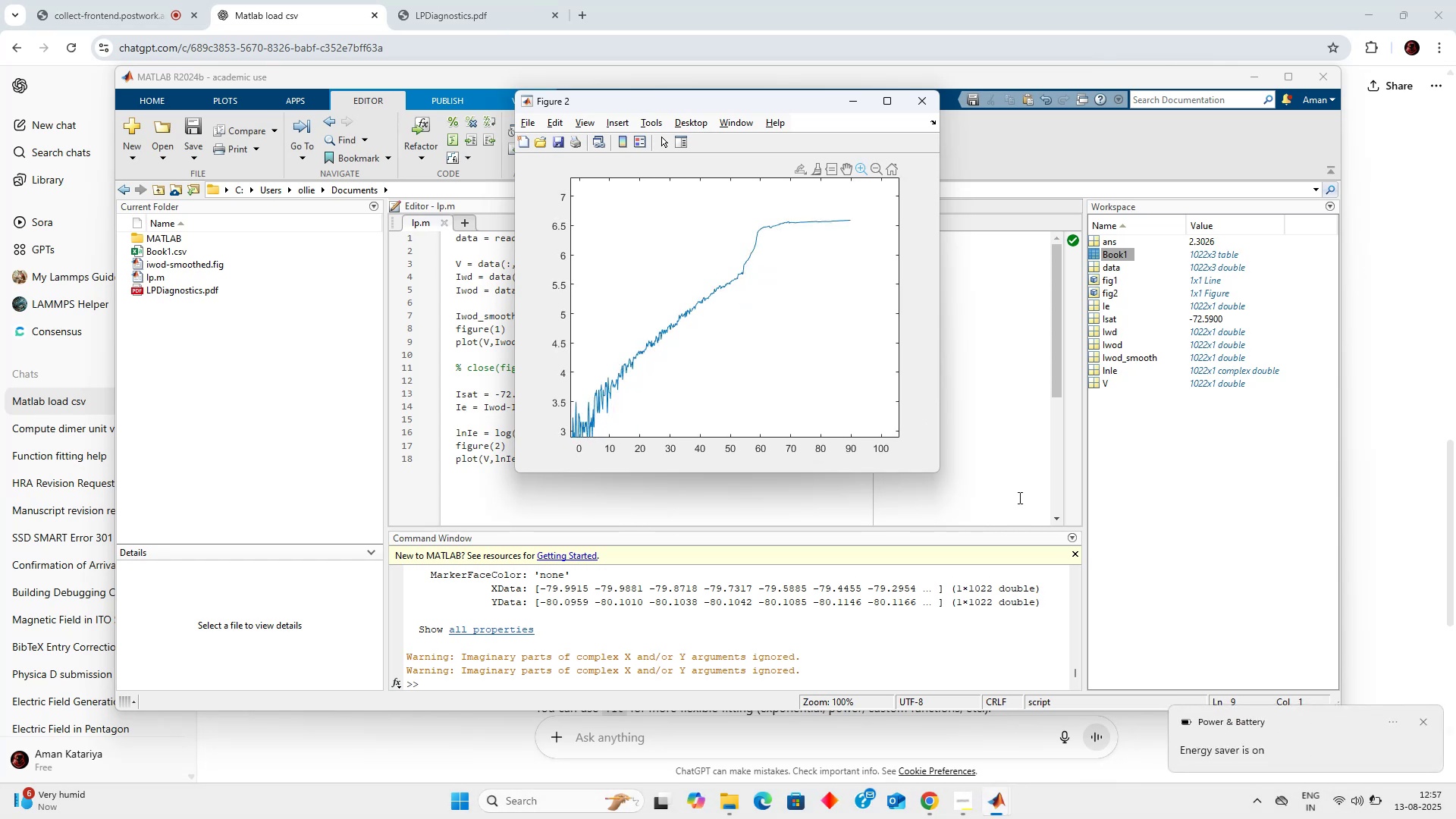 
left_click([1341, 740])
 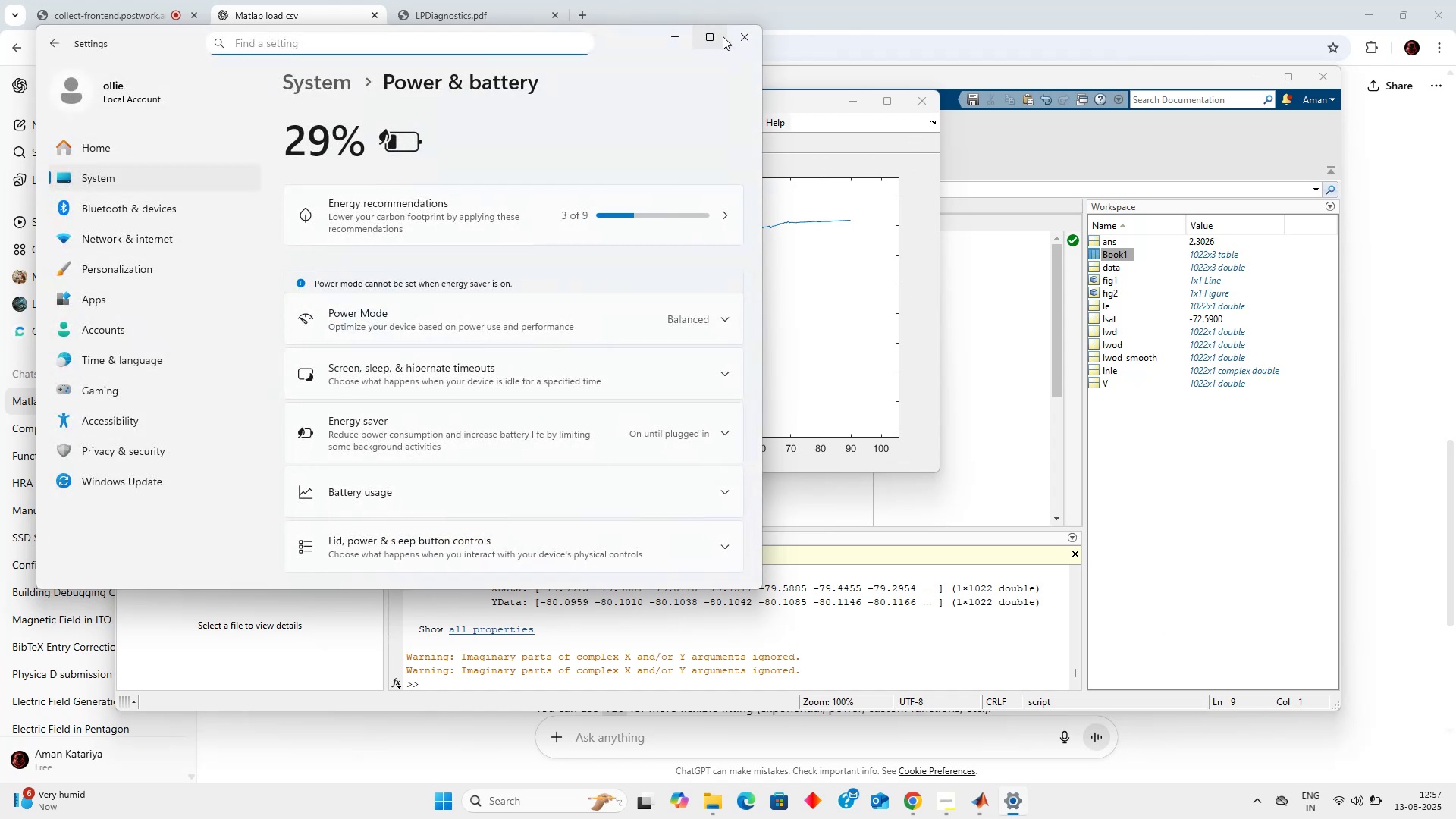 
left_click([742, 36])
 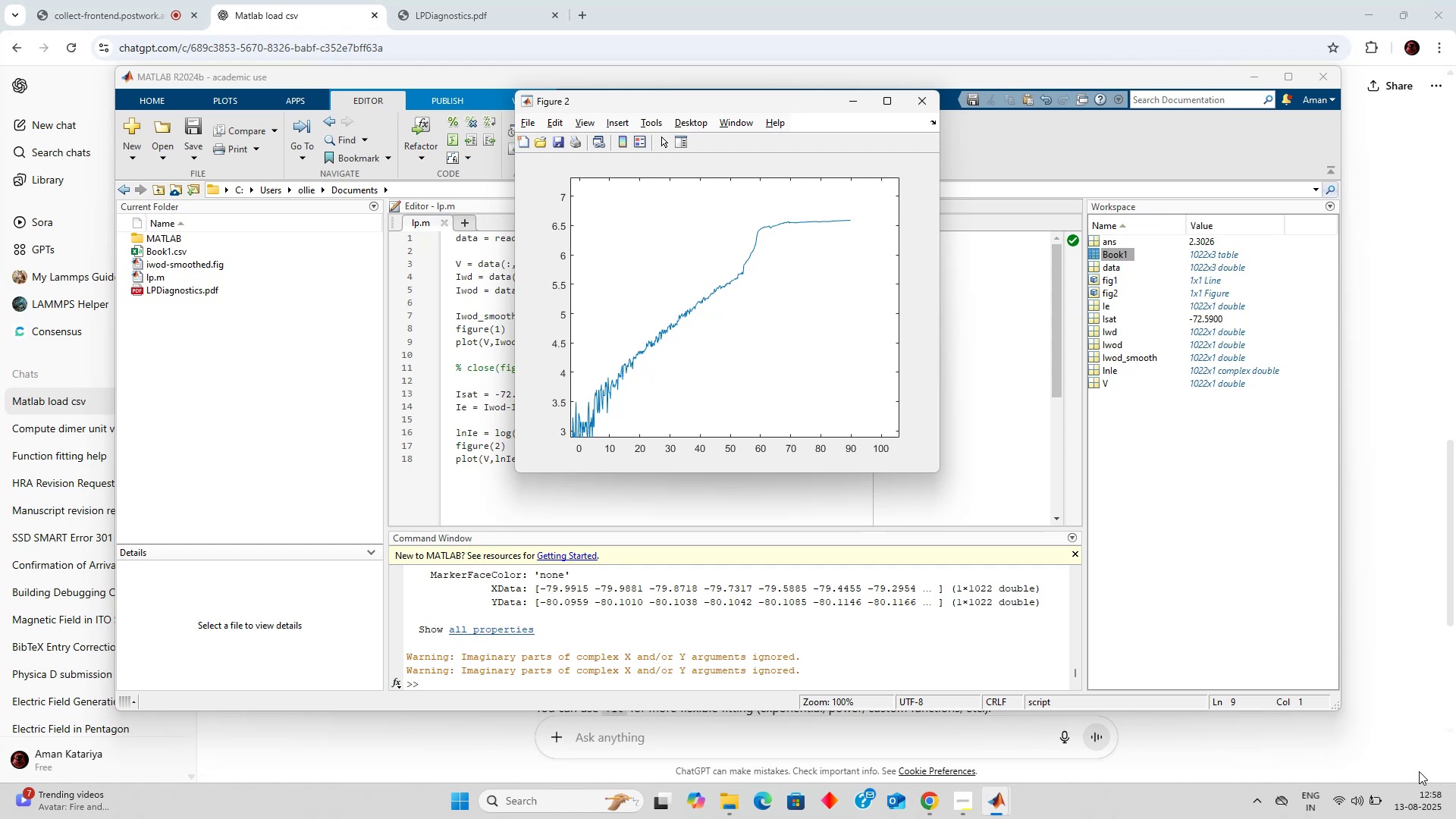 
wait(103.43)
 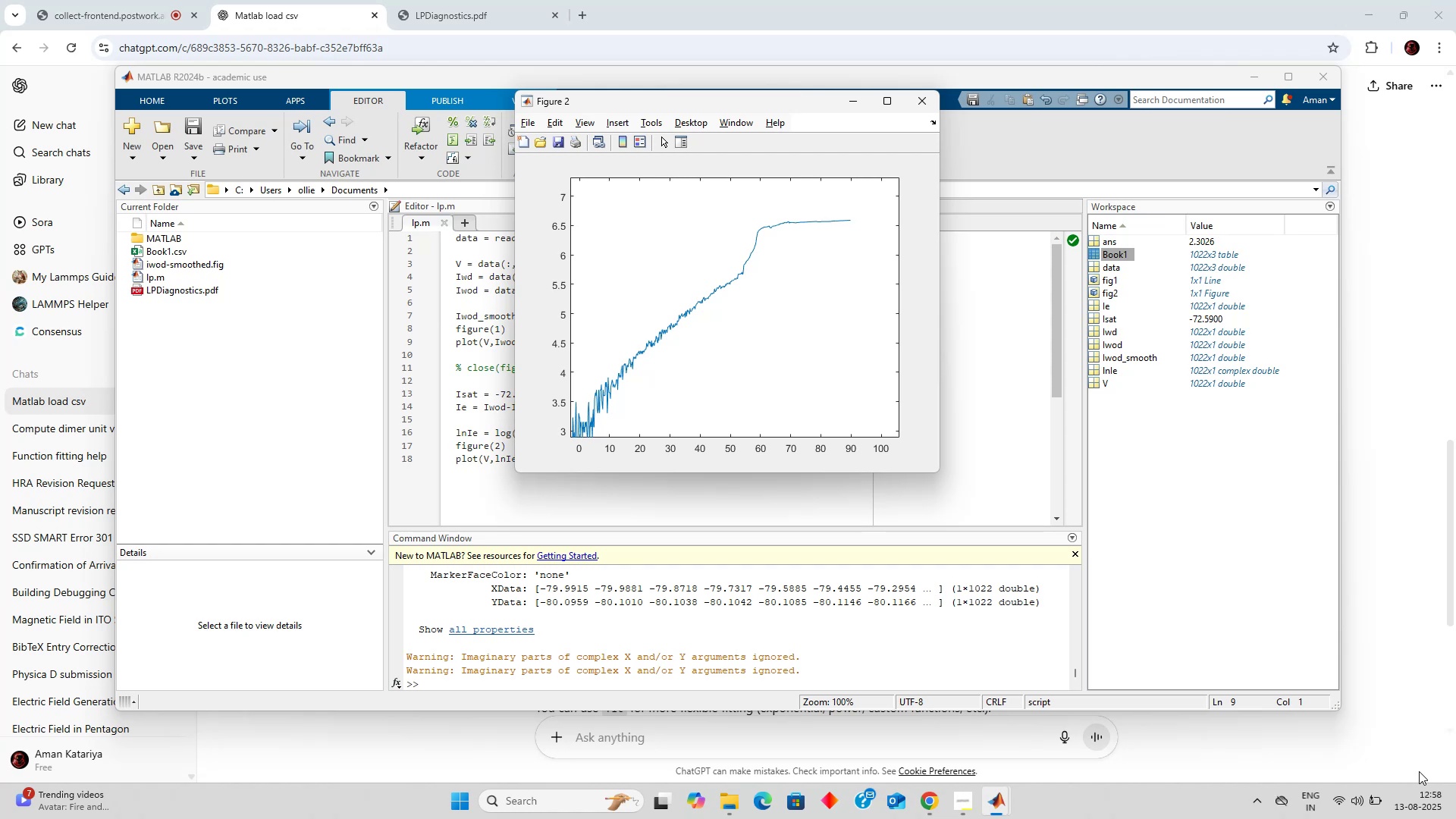 
left_click([469, 398])
 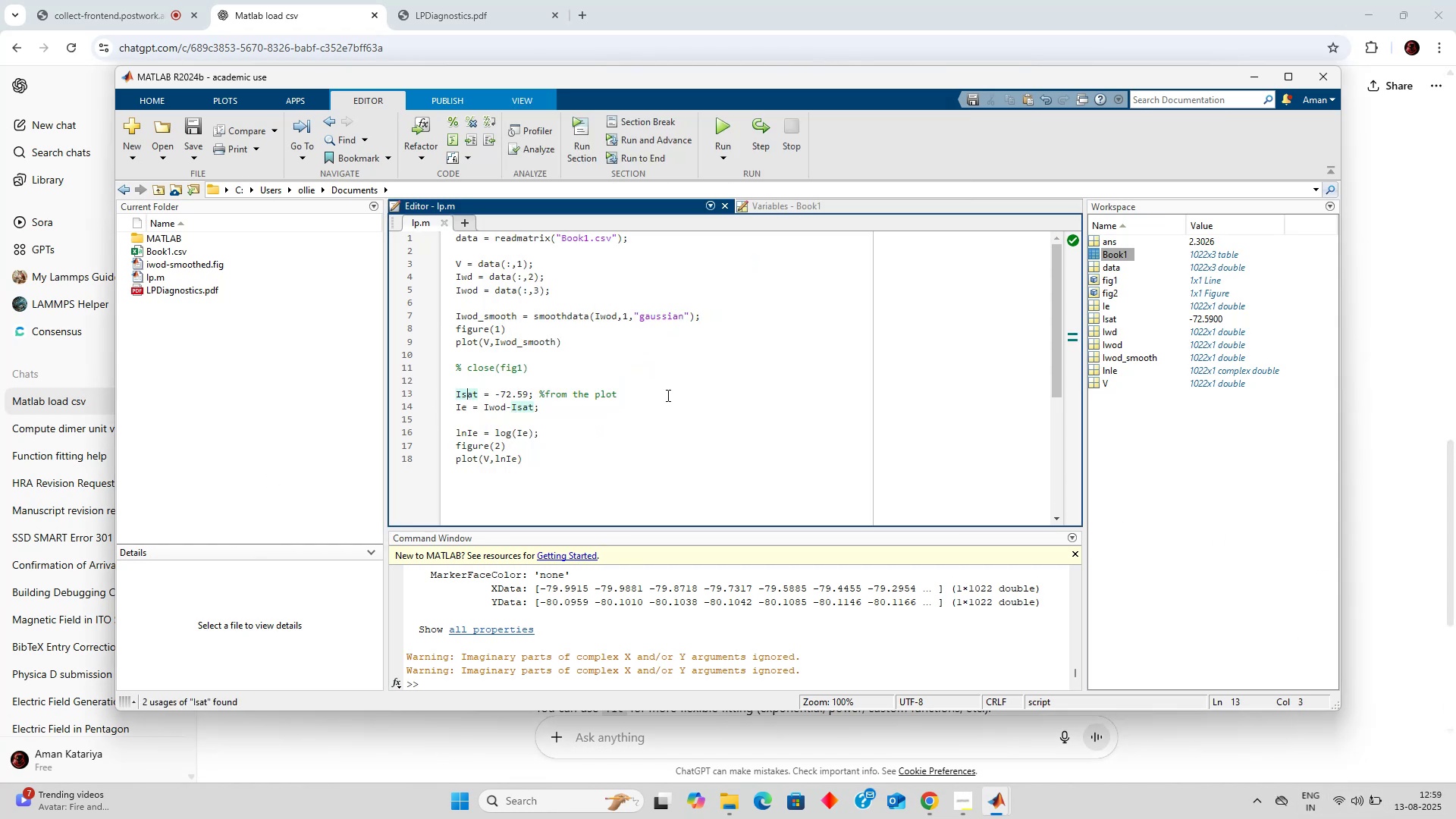 
scroll: coordinate [667, 395], scroll_direction: none, amount: 0.0
 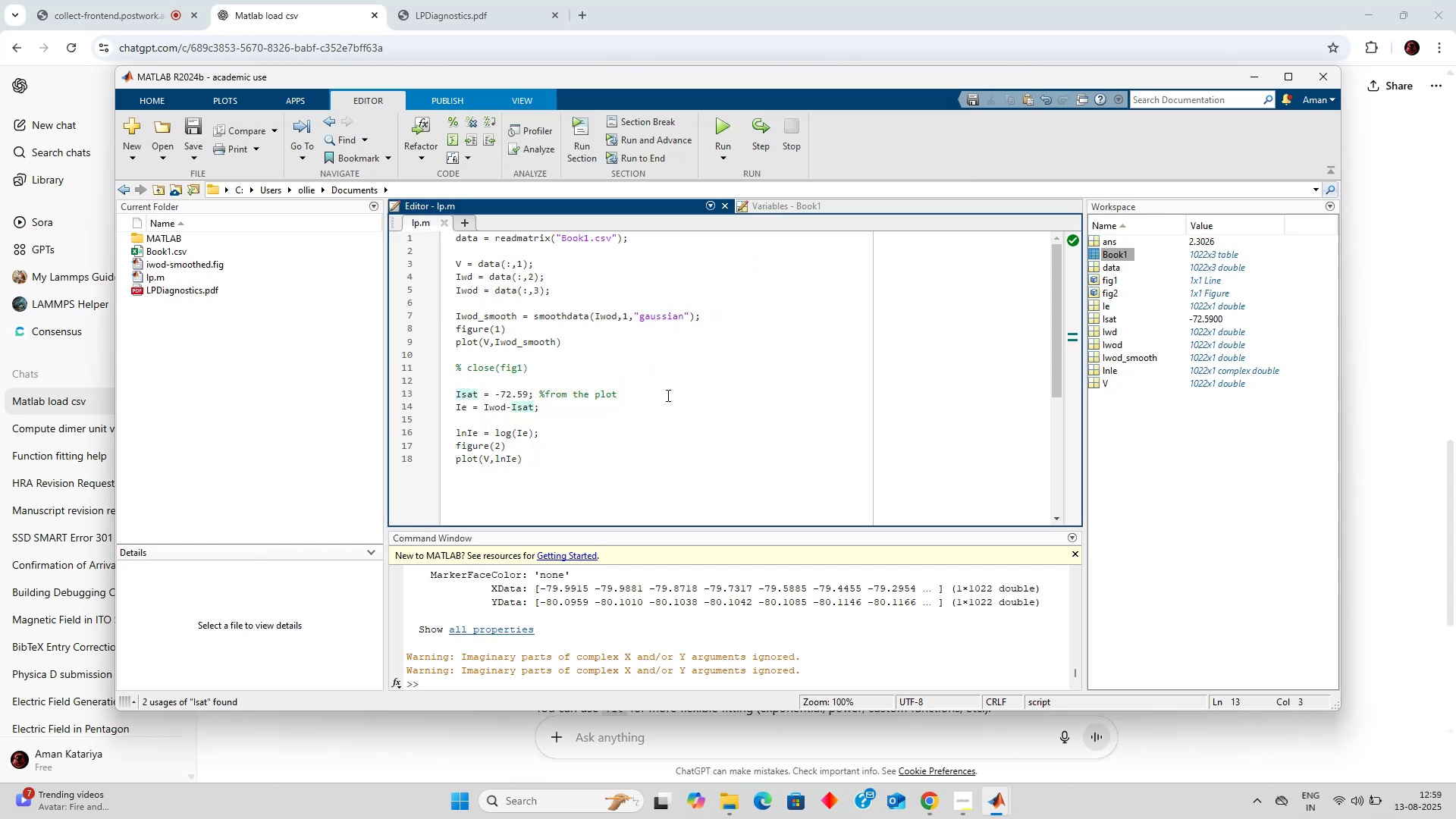 
left_click([667, 395])
 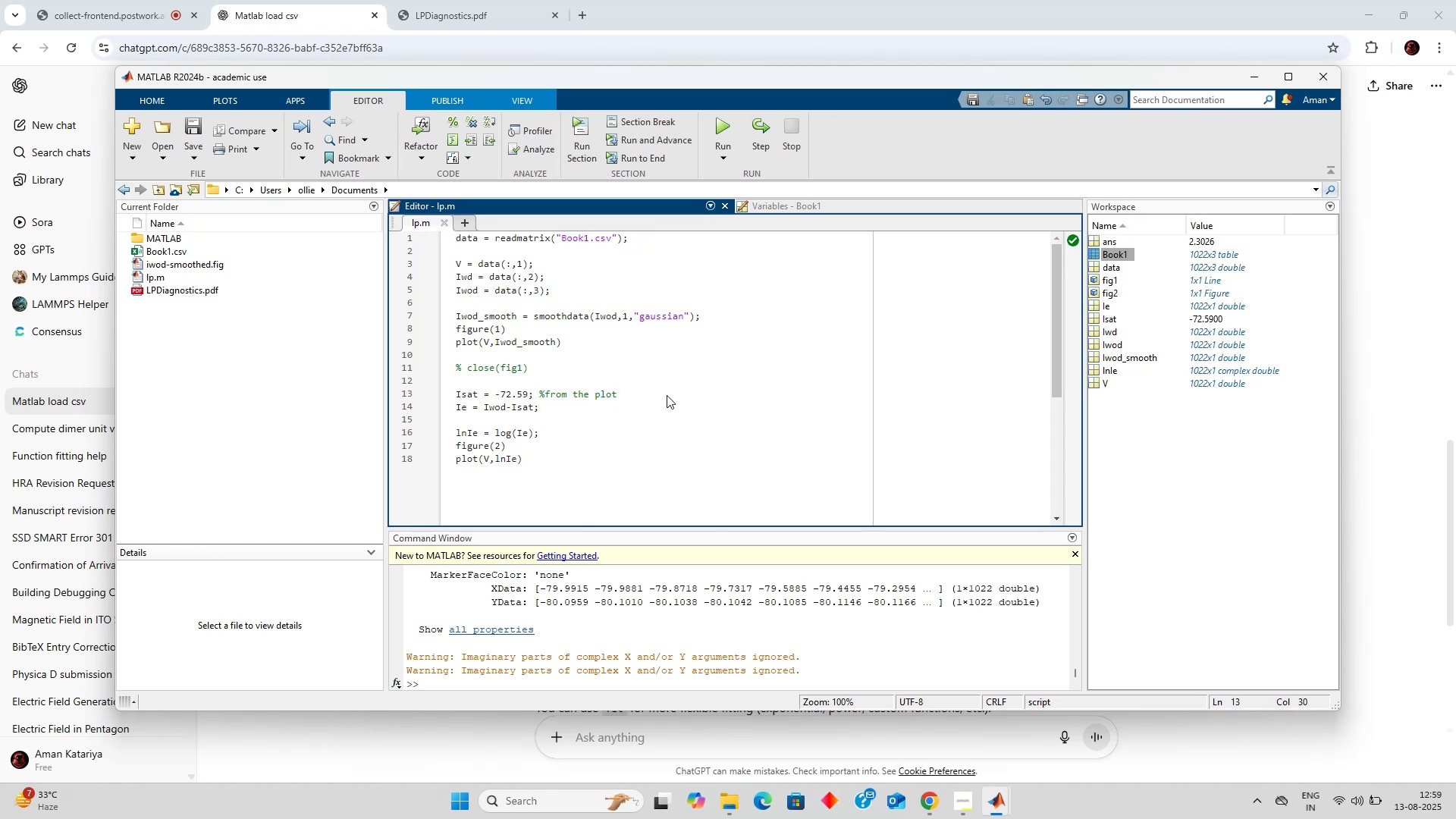 
wait(53.25)
 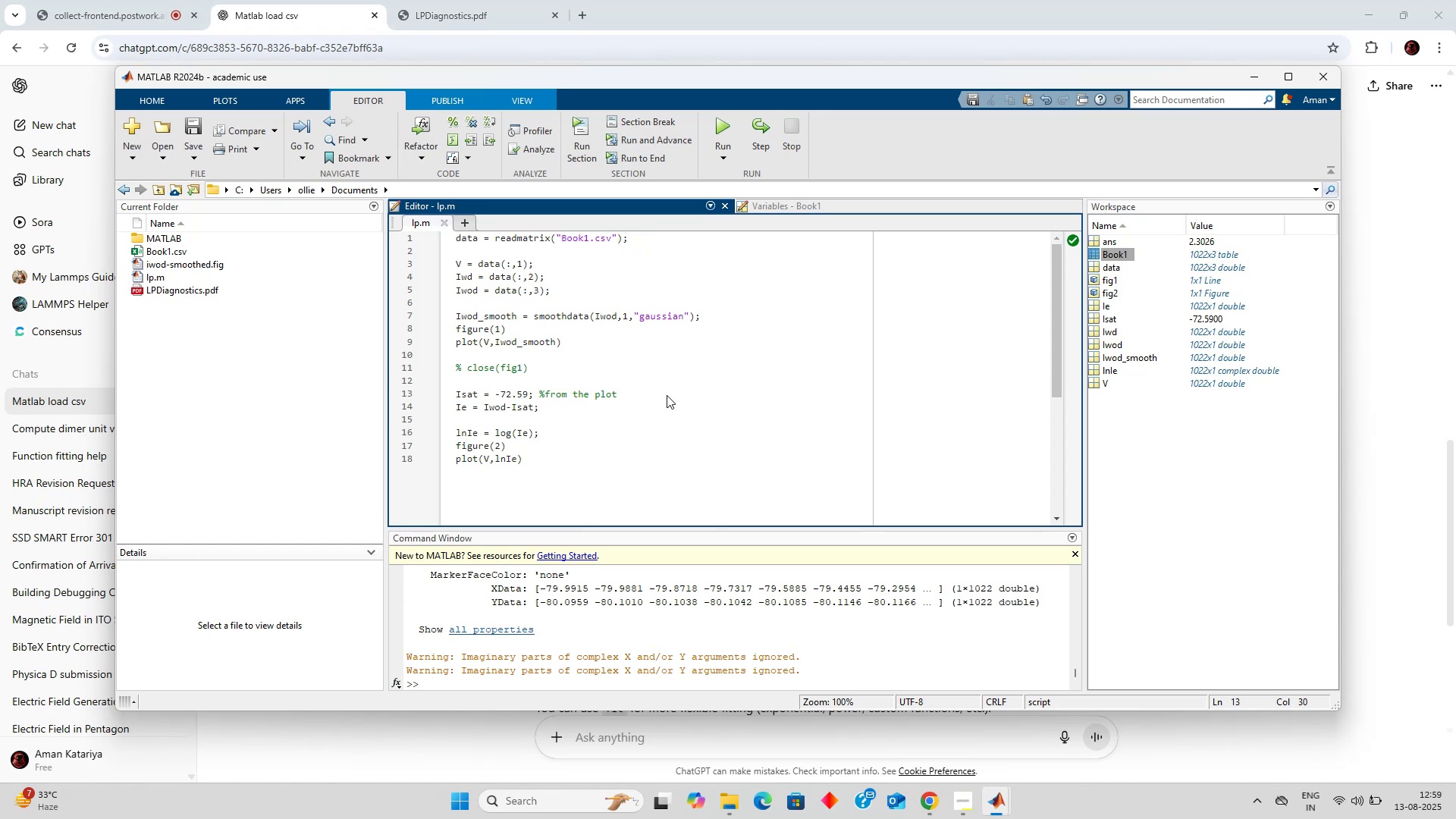 
scroll: coordinate [654, 389], scroll_direction: down, amount: 1.0
 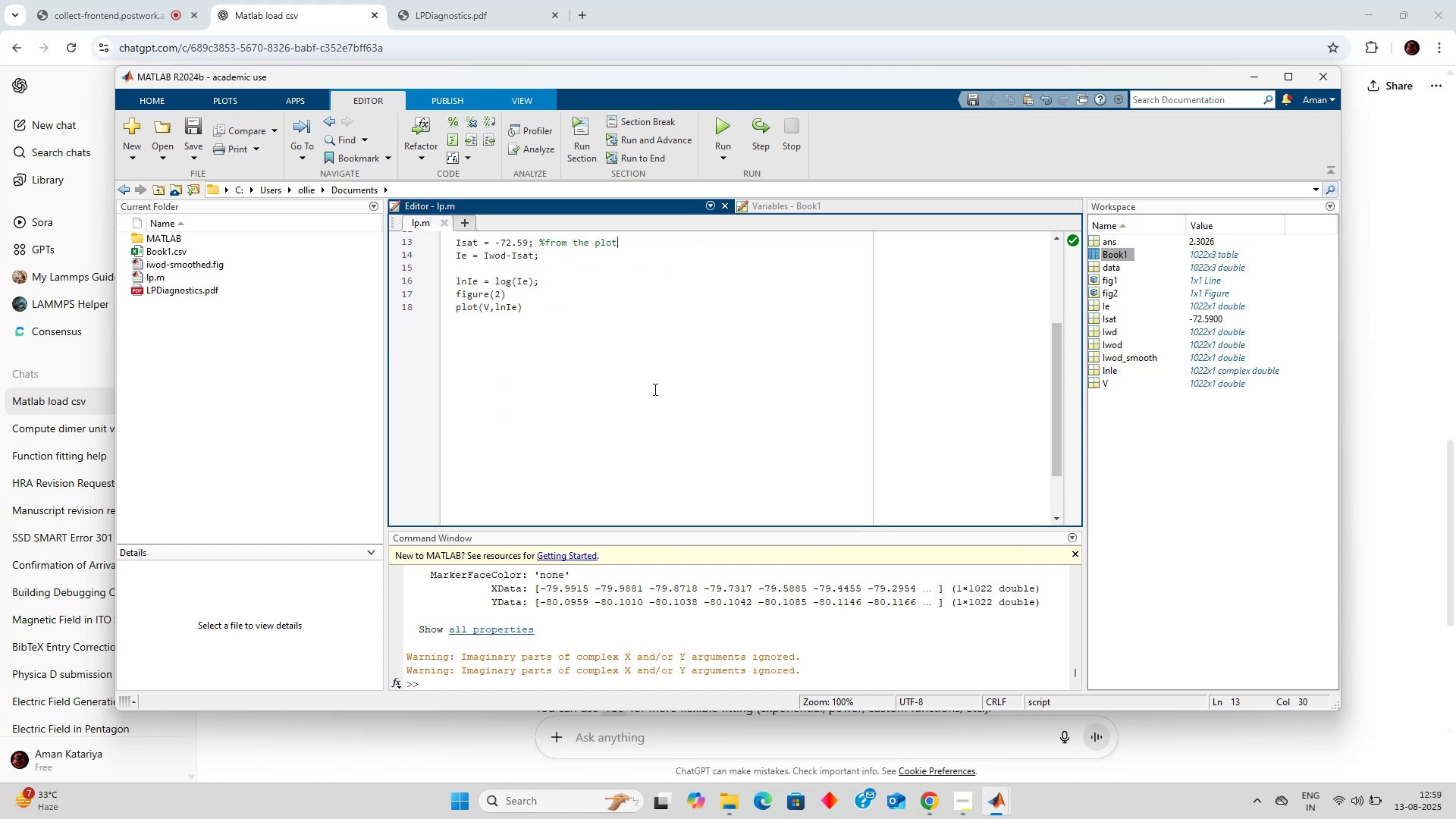 
left_click([654, 389])
 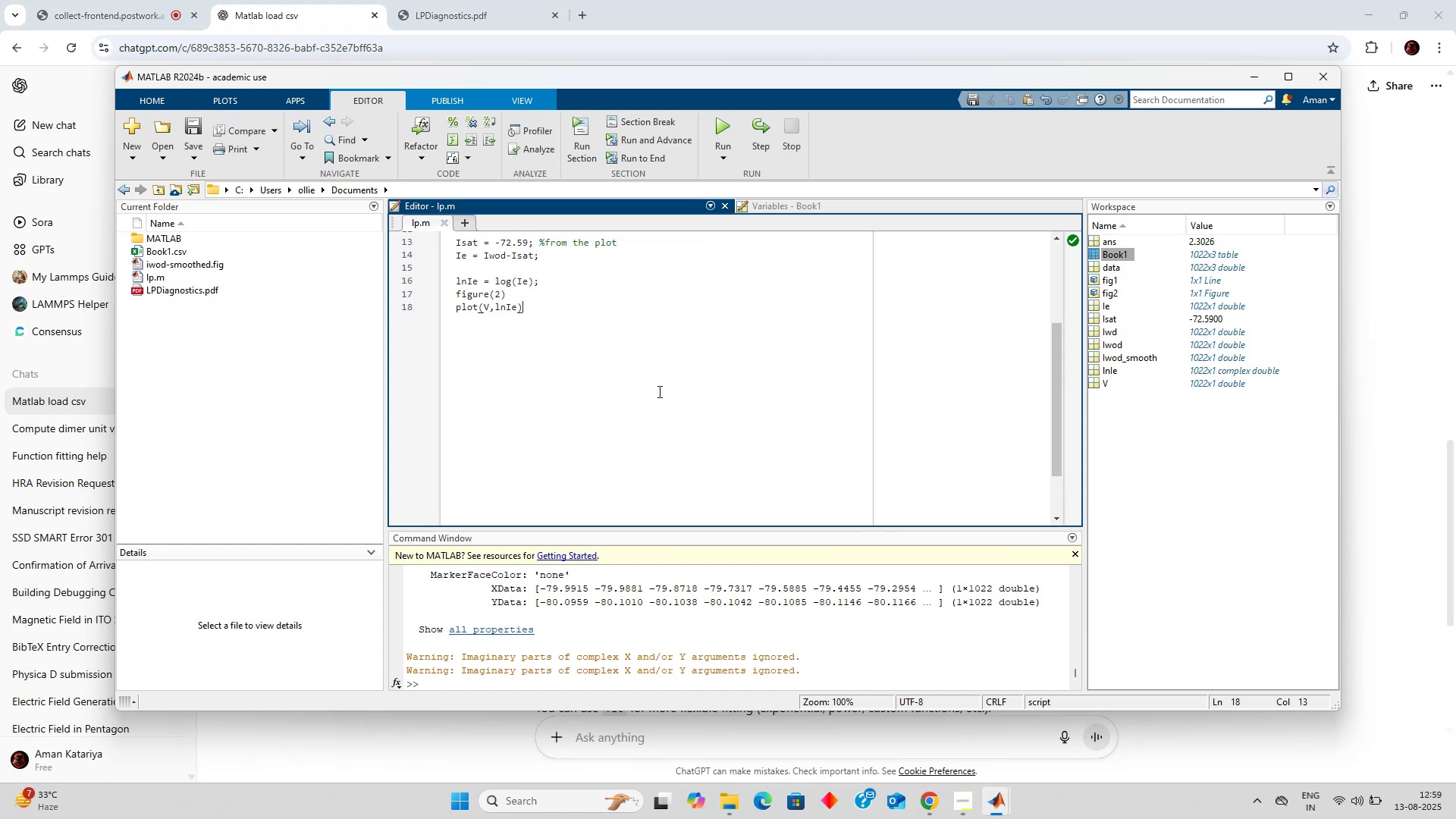 
scroll: coordinate [662, 395], scroll_direction: up, amount: 1.0
 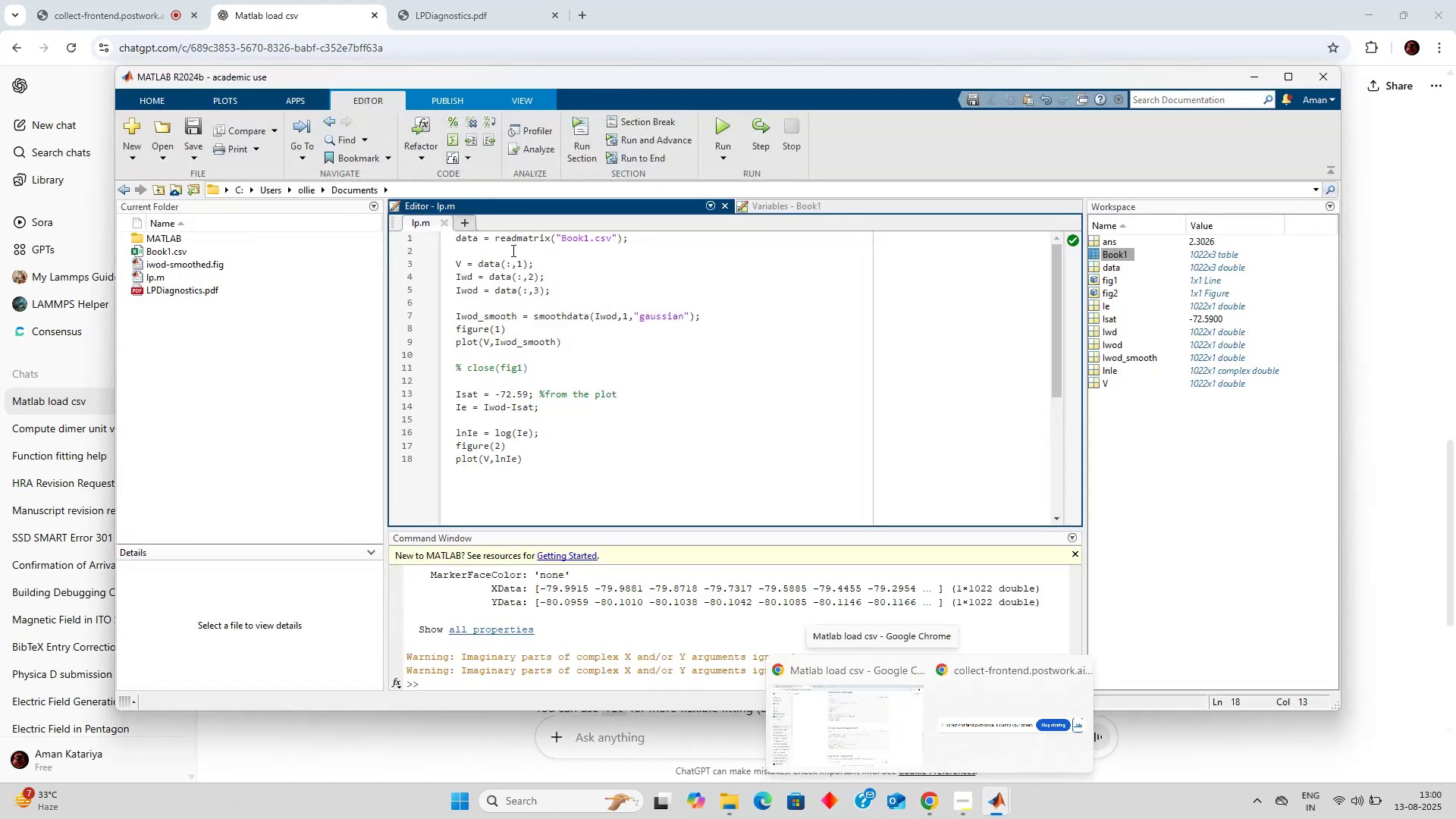 
left_click([94, 0])
 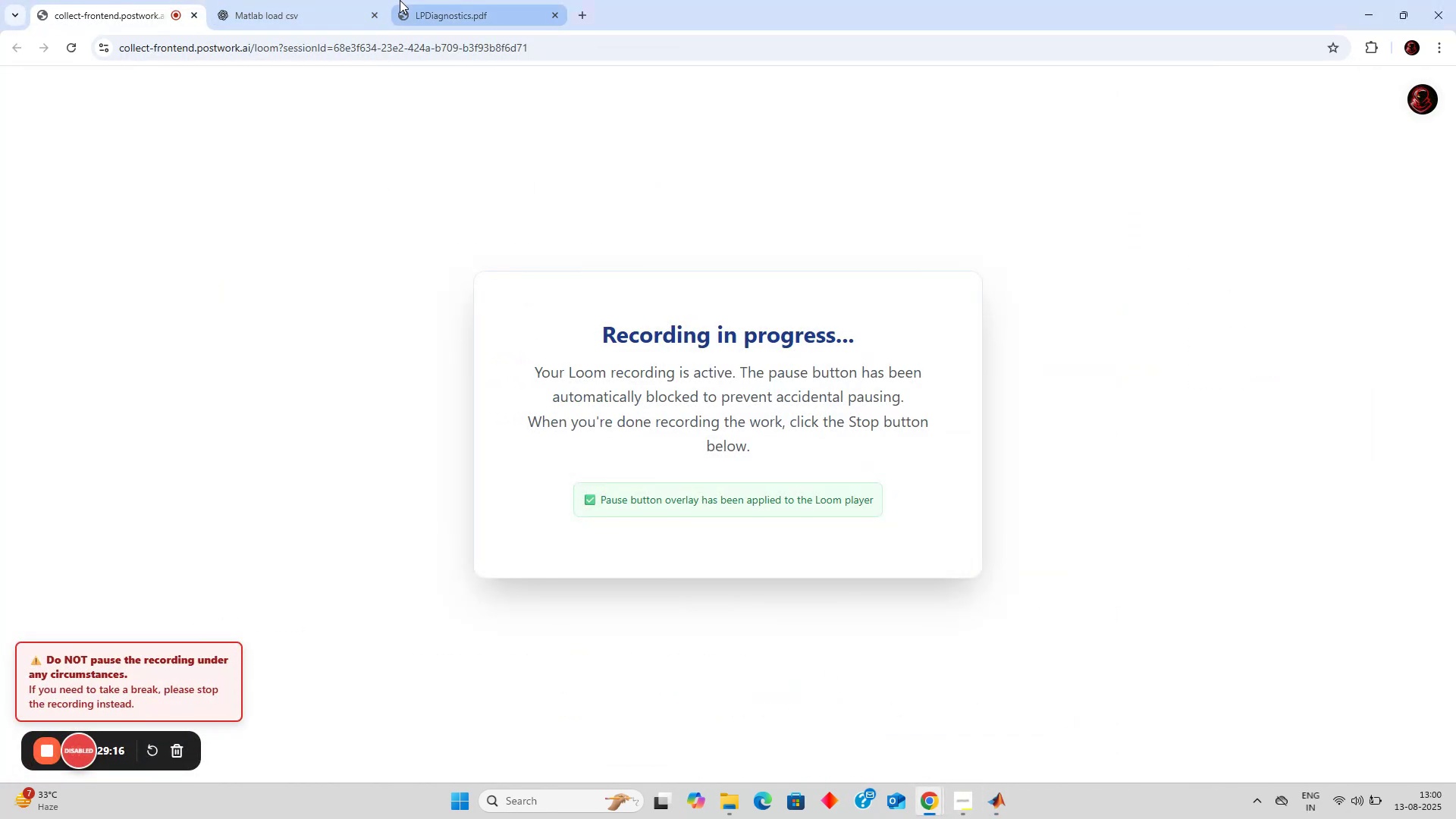 
left_click([400, 0])
 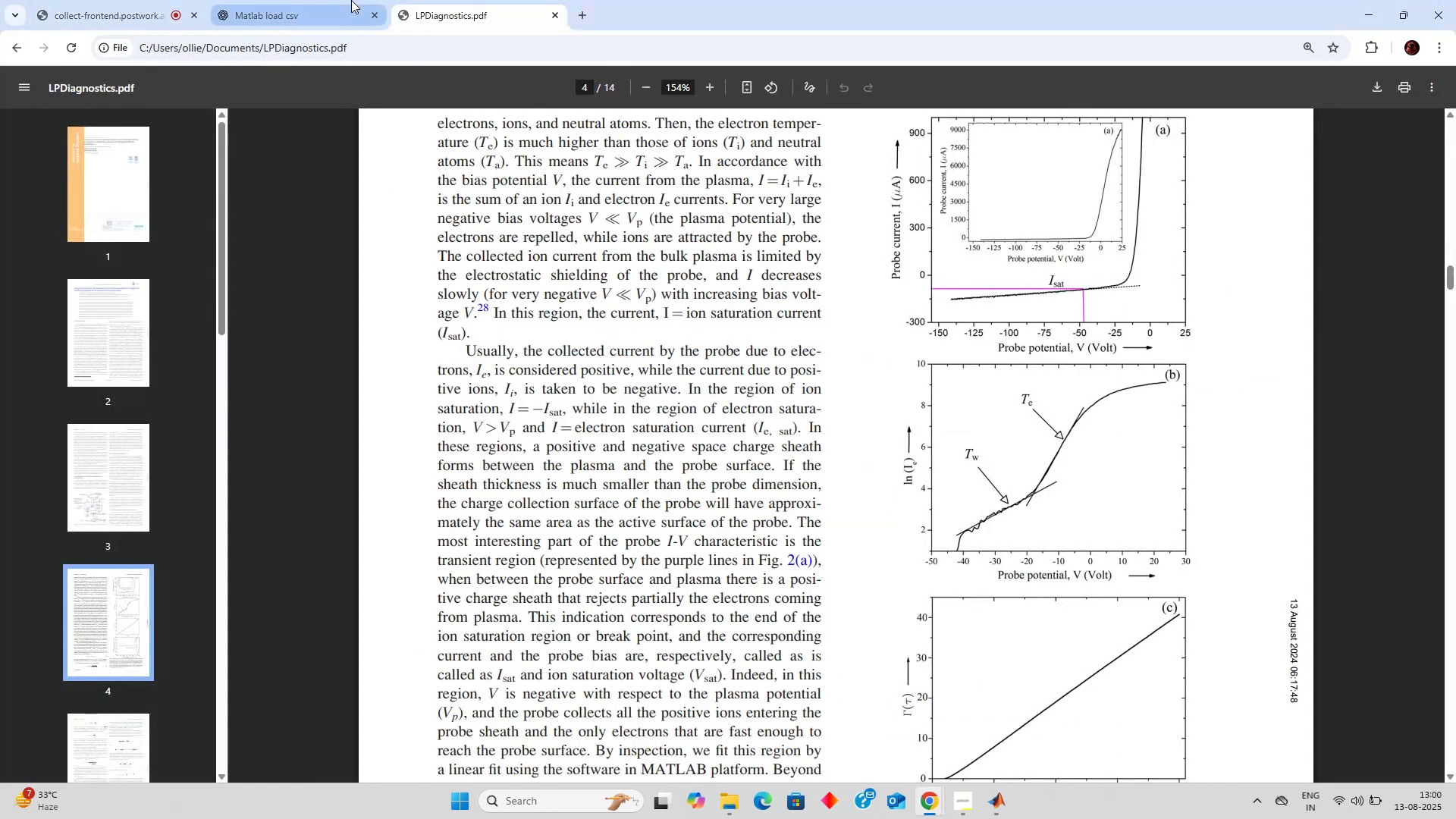 
left_click([351, 0])
 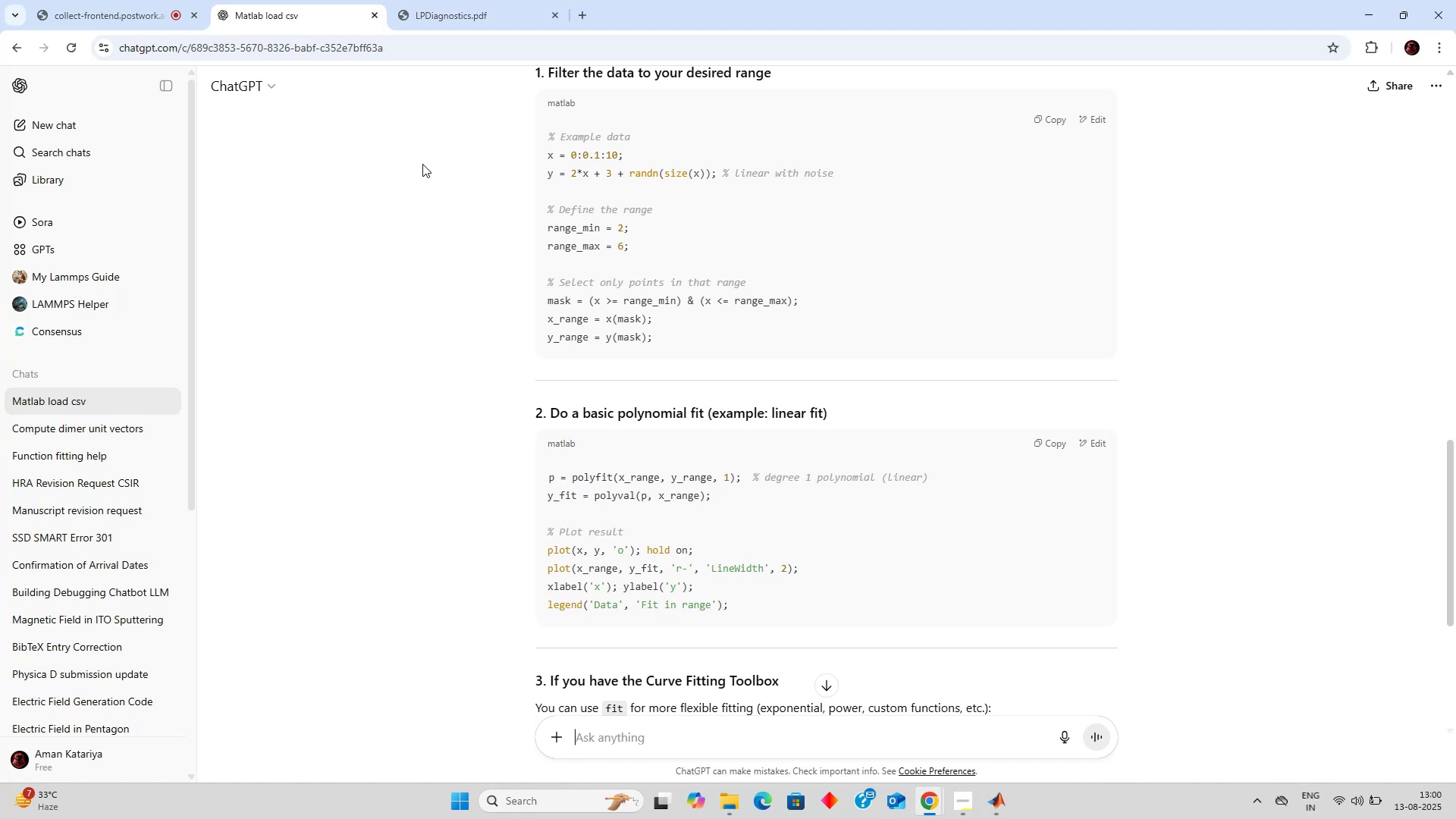 
wait(7.05)
 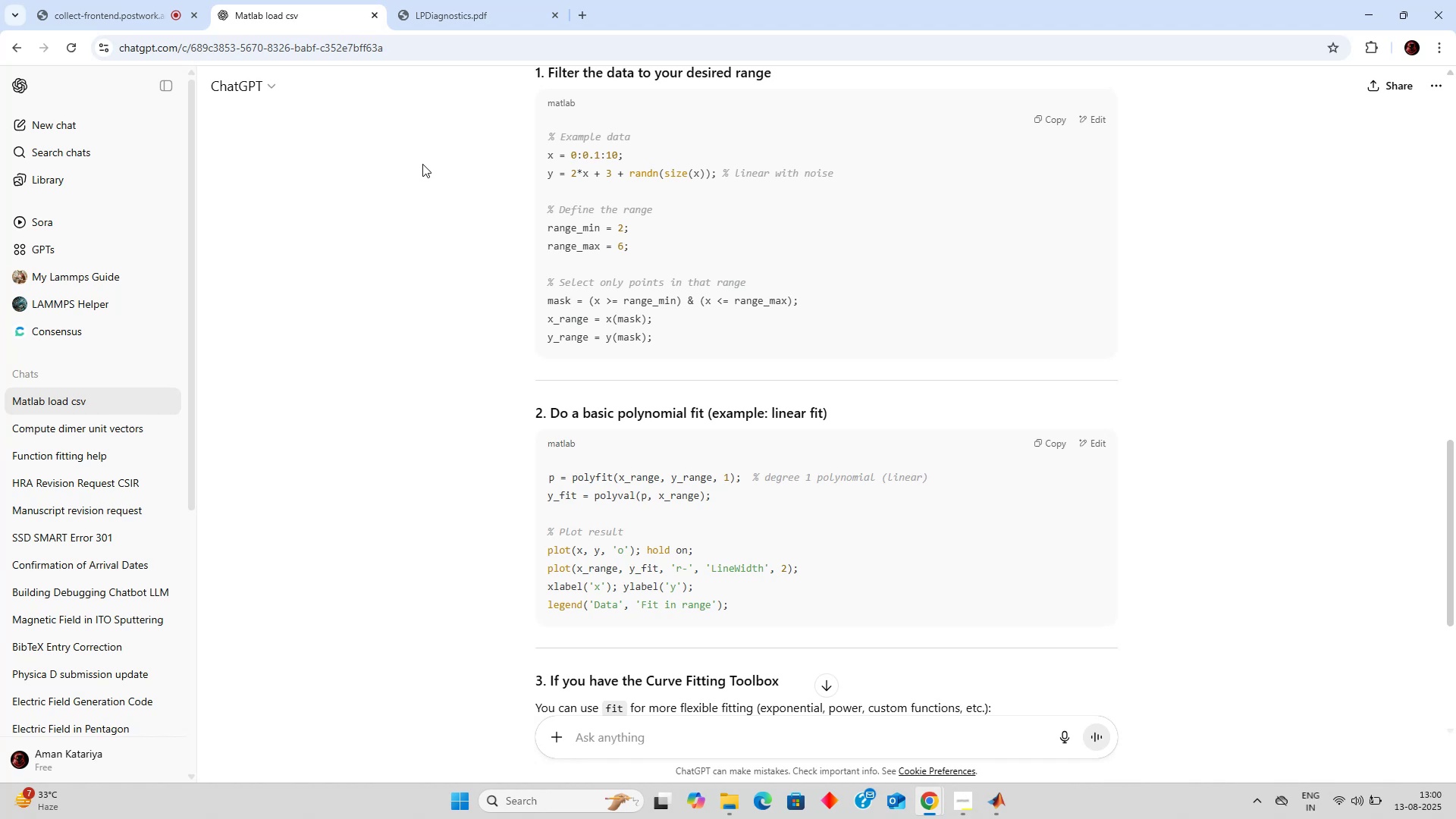 
left_click([987, 787])
 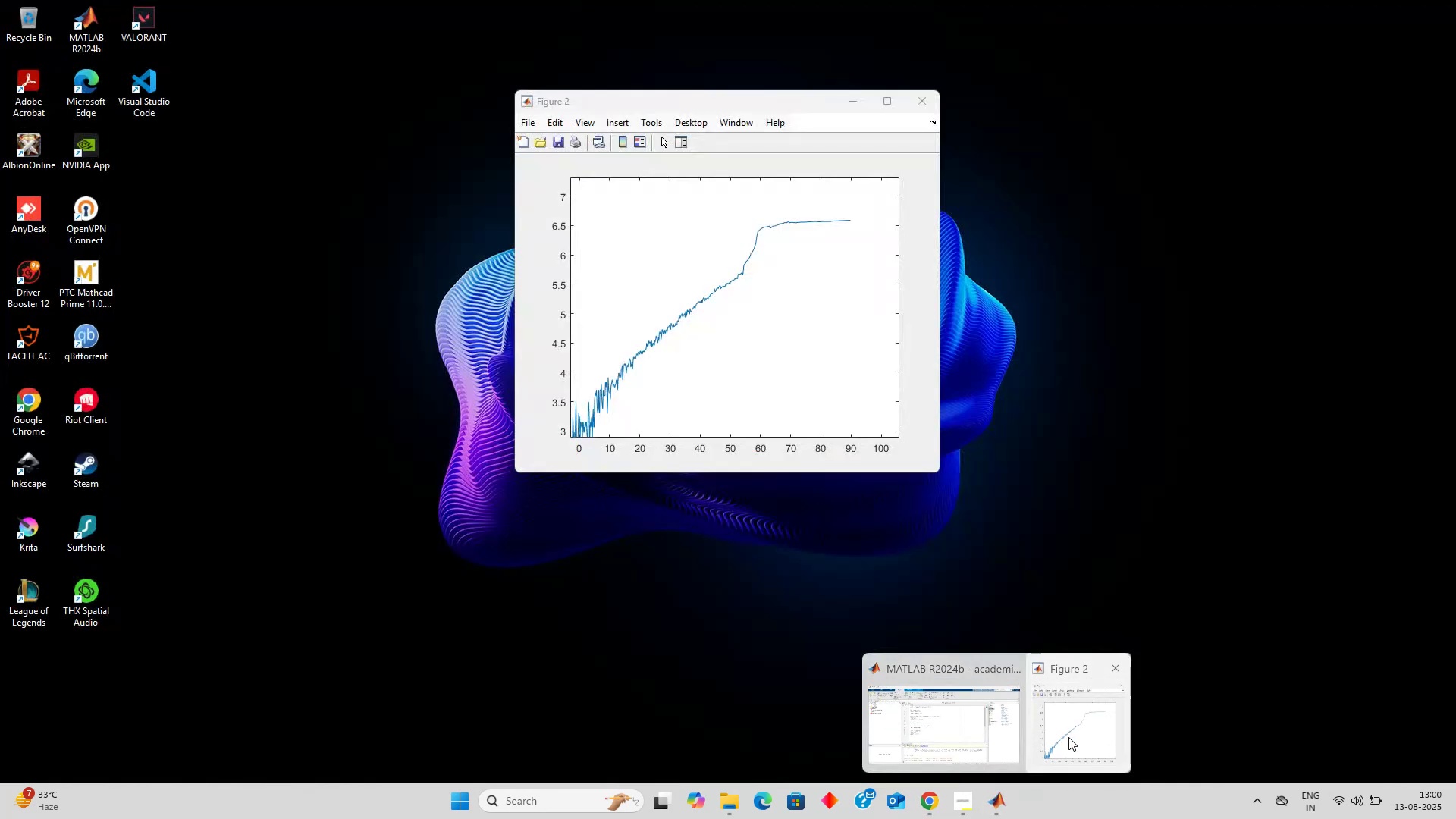 
left_click([1068, 737])
 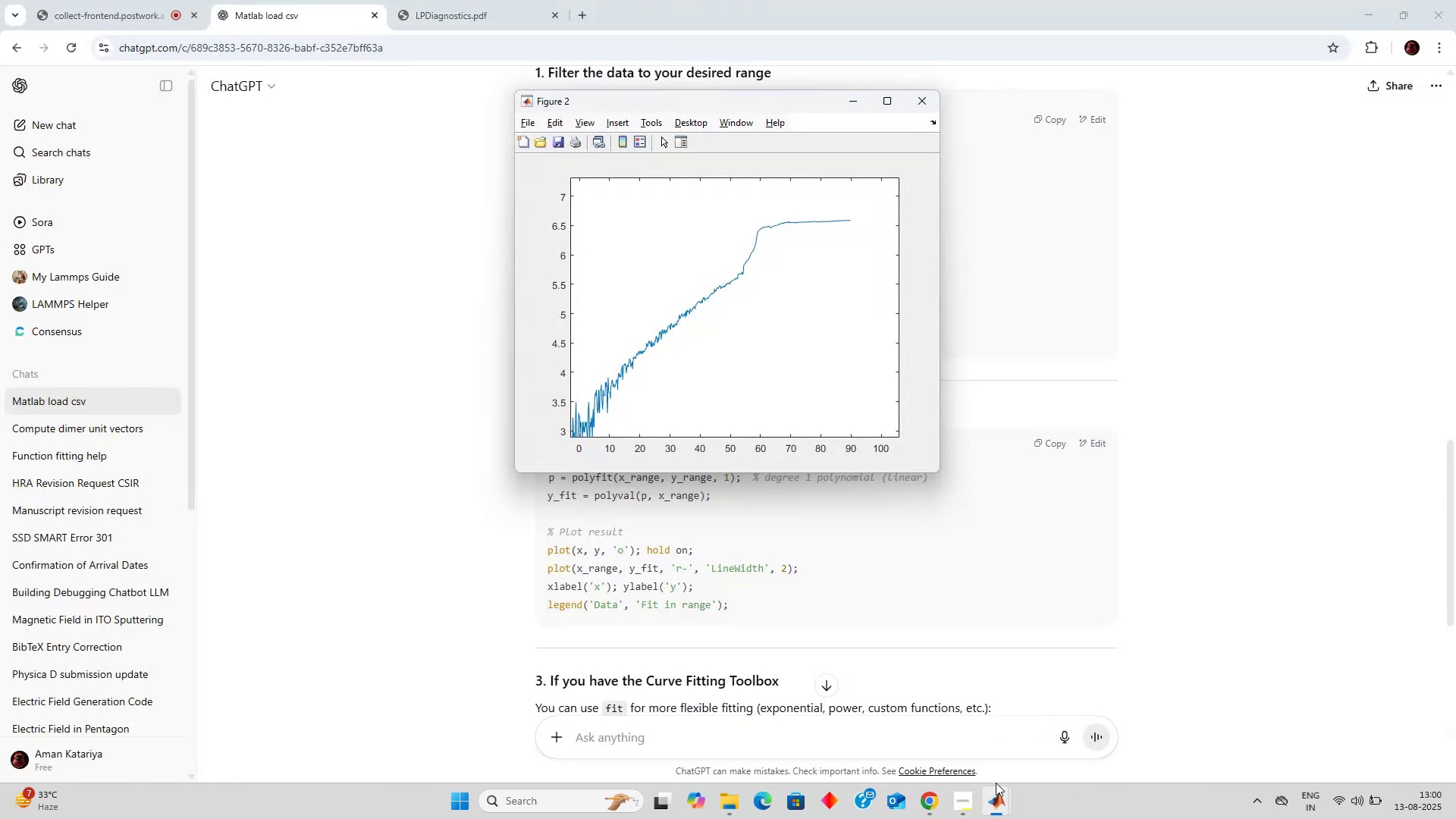 
left_click([998, 786])
 